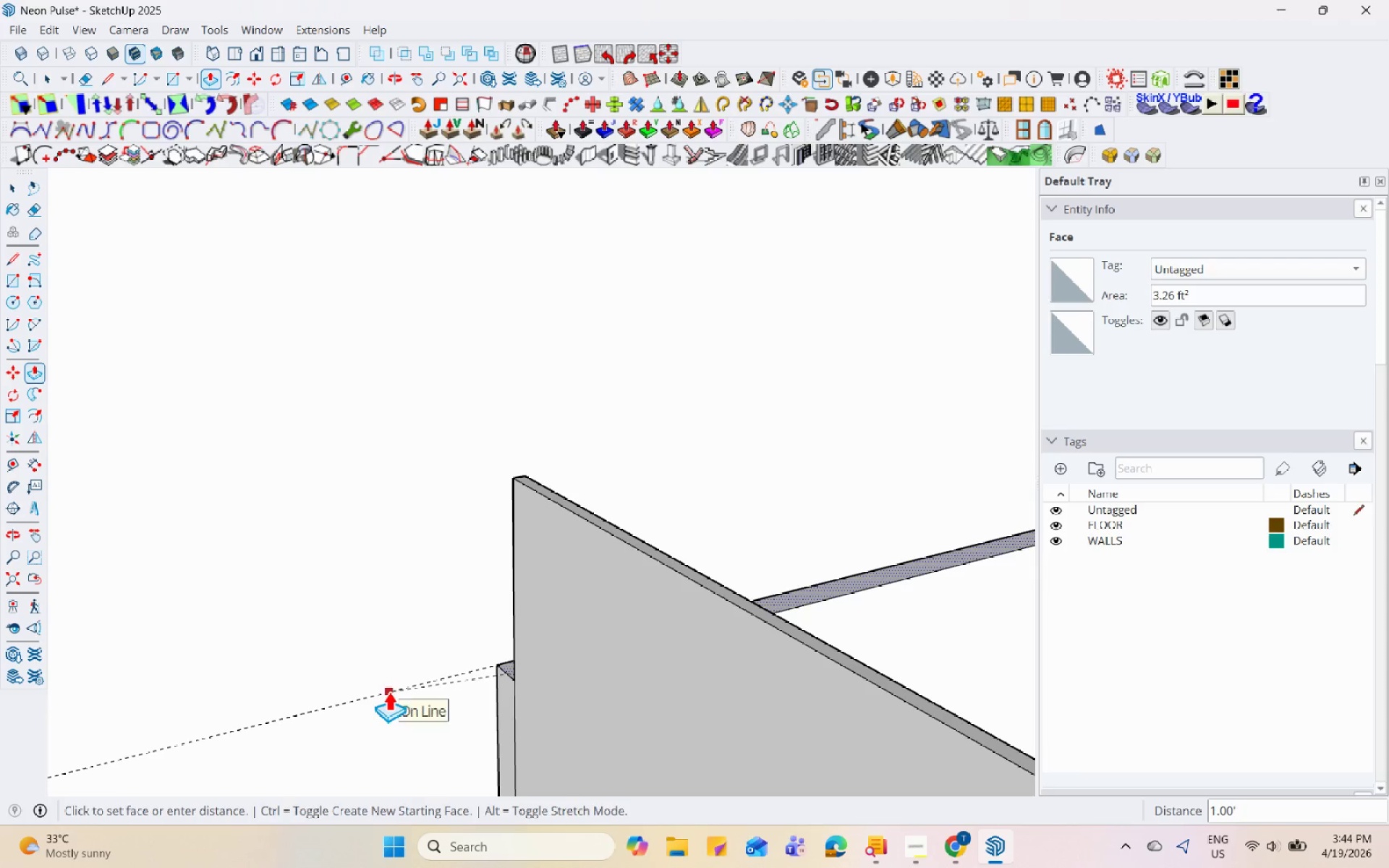 
key(Space)
 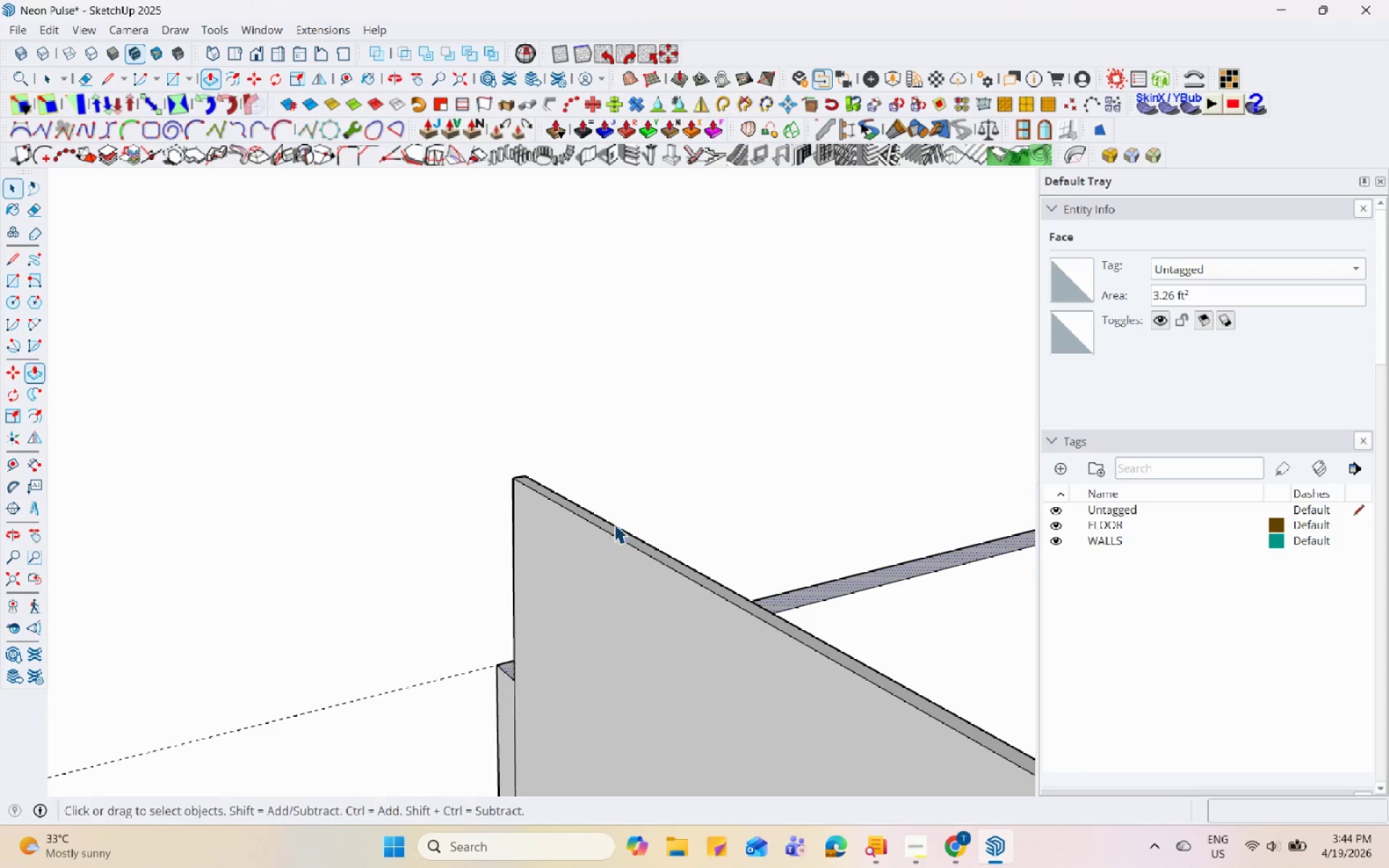 
left_click([613, 538])
 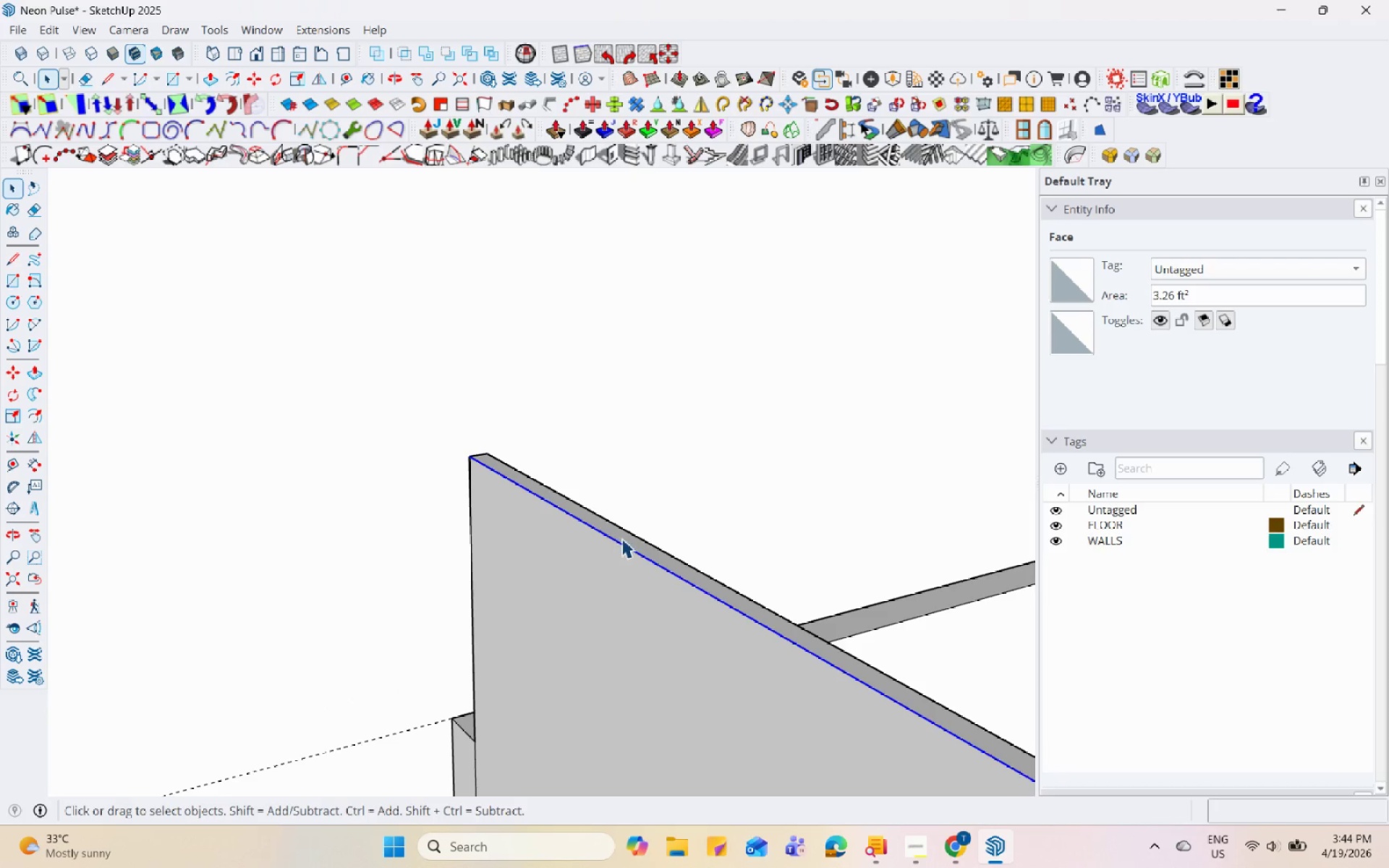 
scroll: coordinate [613, 528], scroll_direction: up, amount: 4.0
 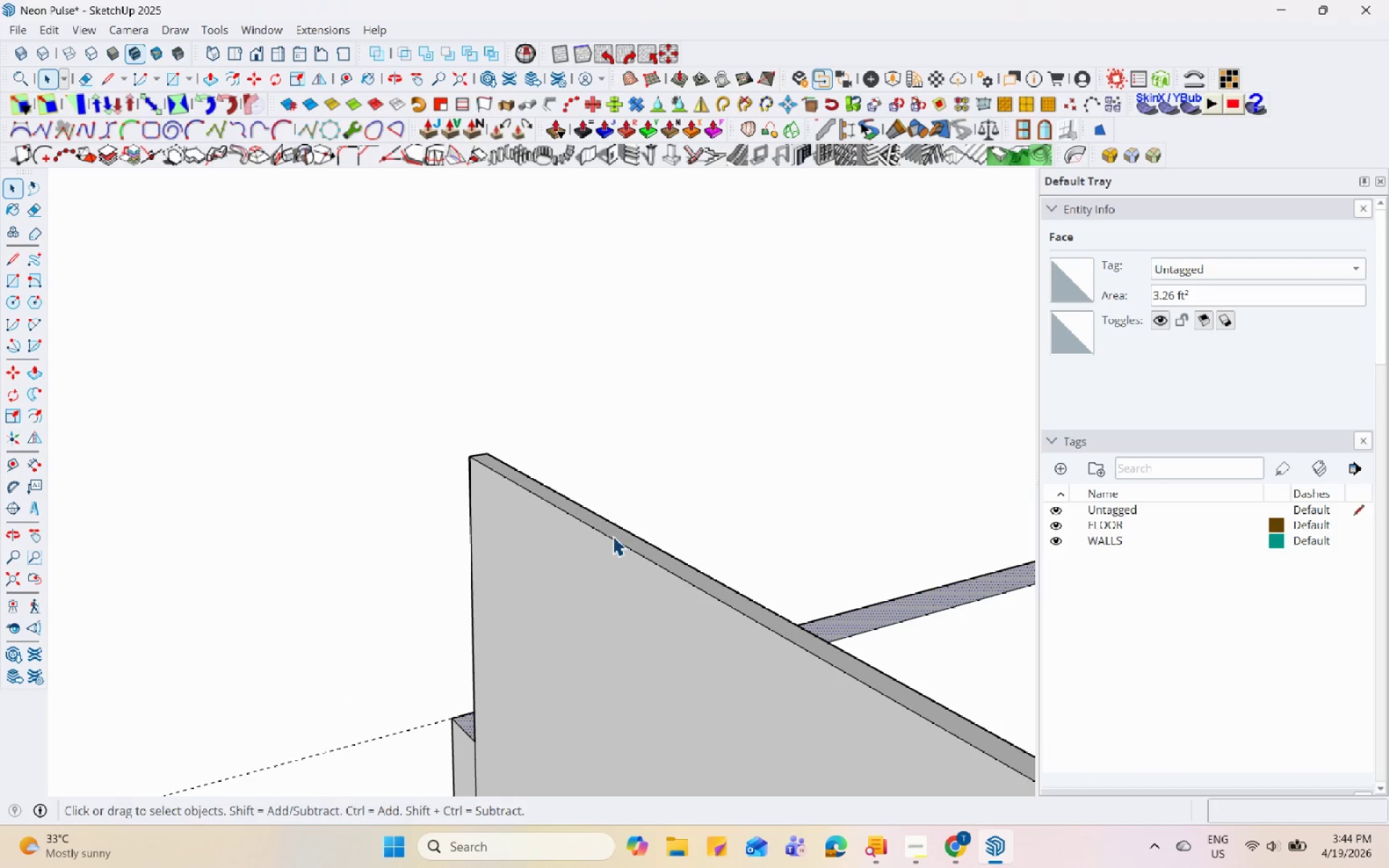 
double_click([621, 537])
 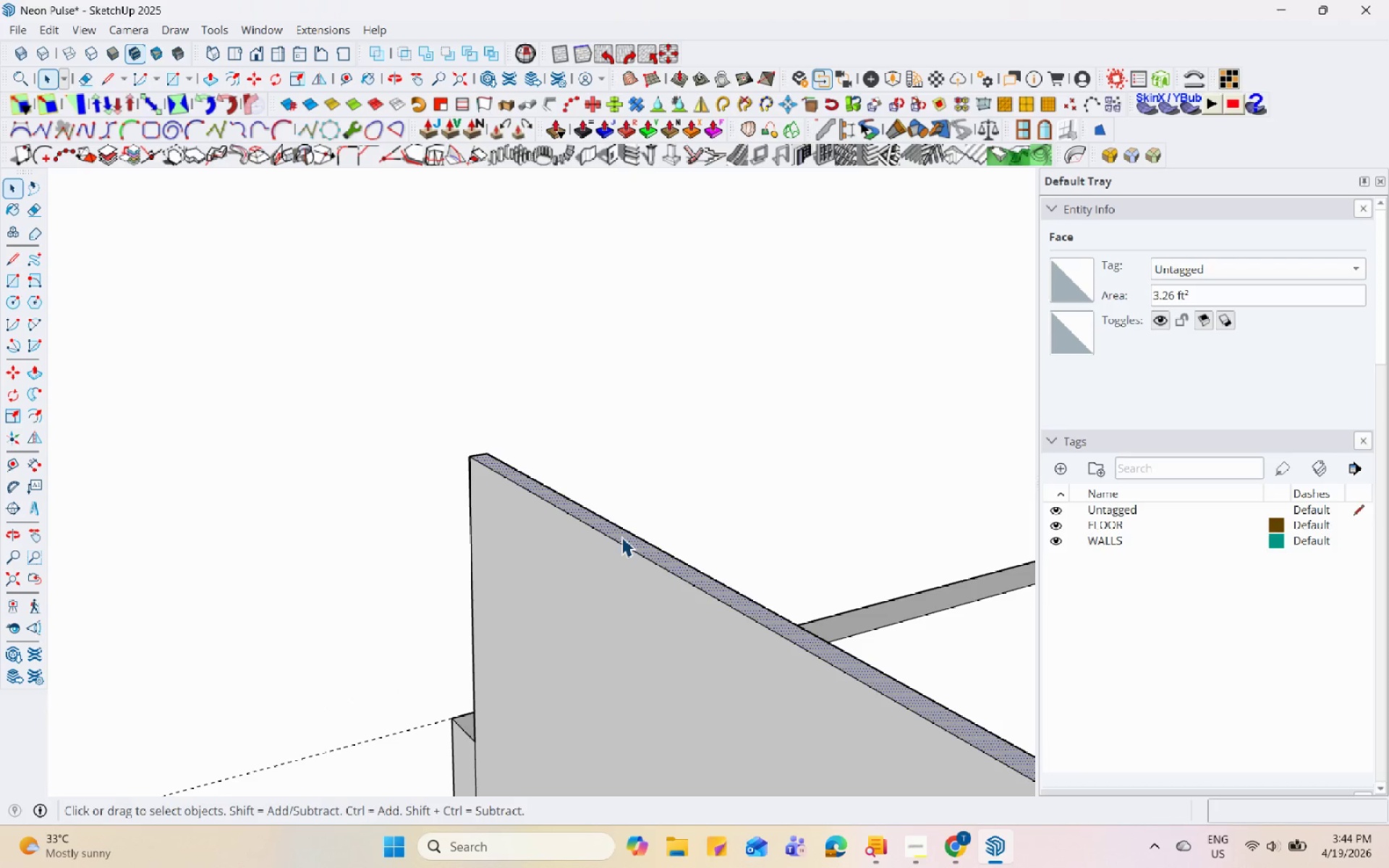 
key(P)
 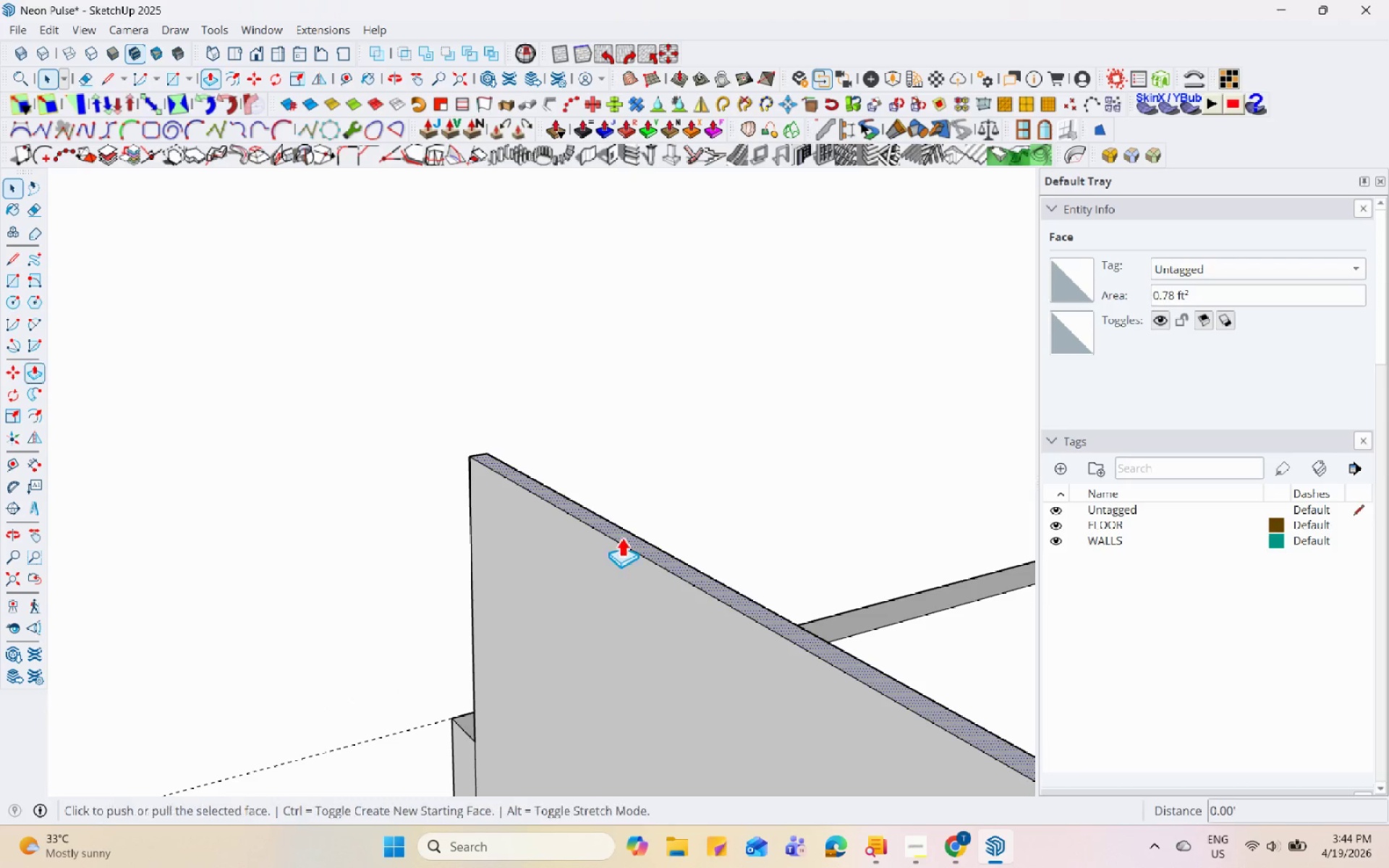 
left_click([621, 537])
 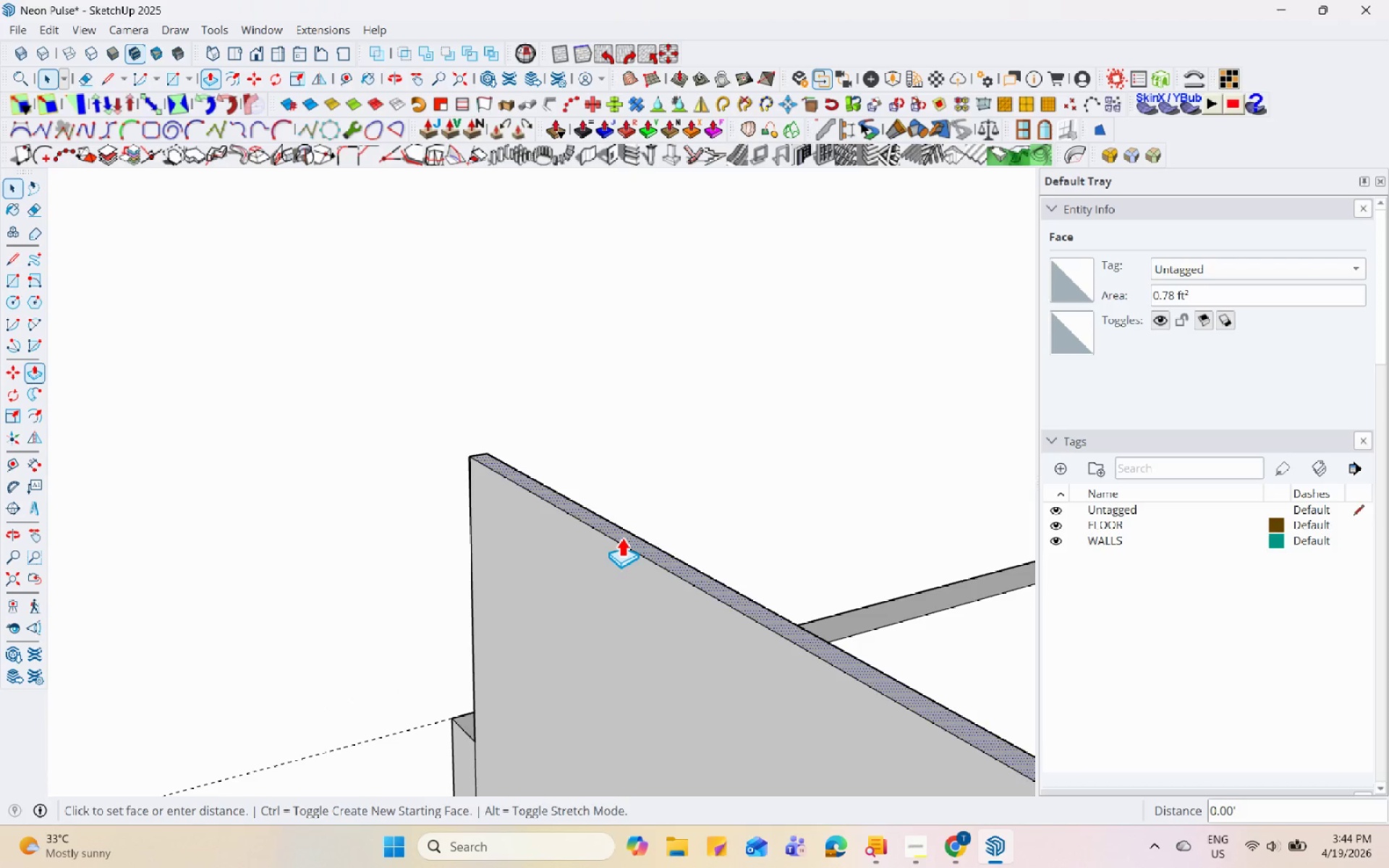 
double_click([621, 537])
 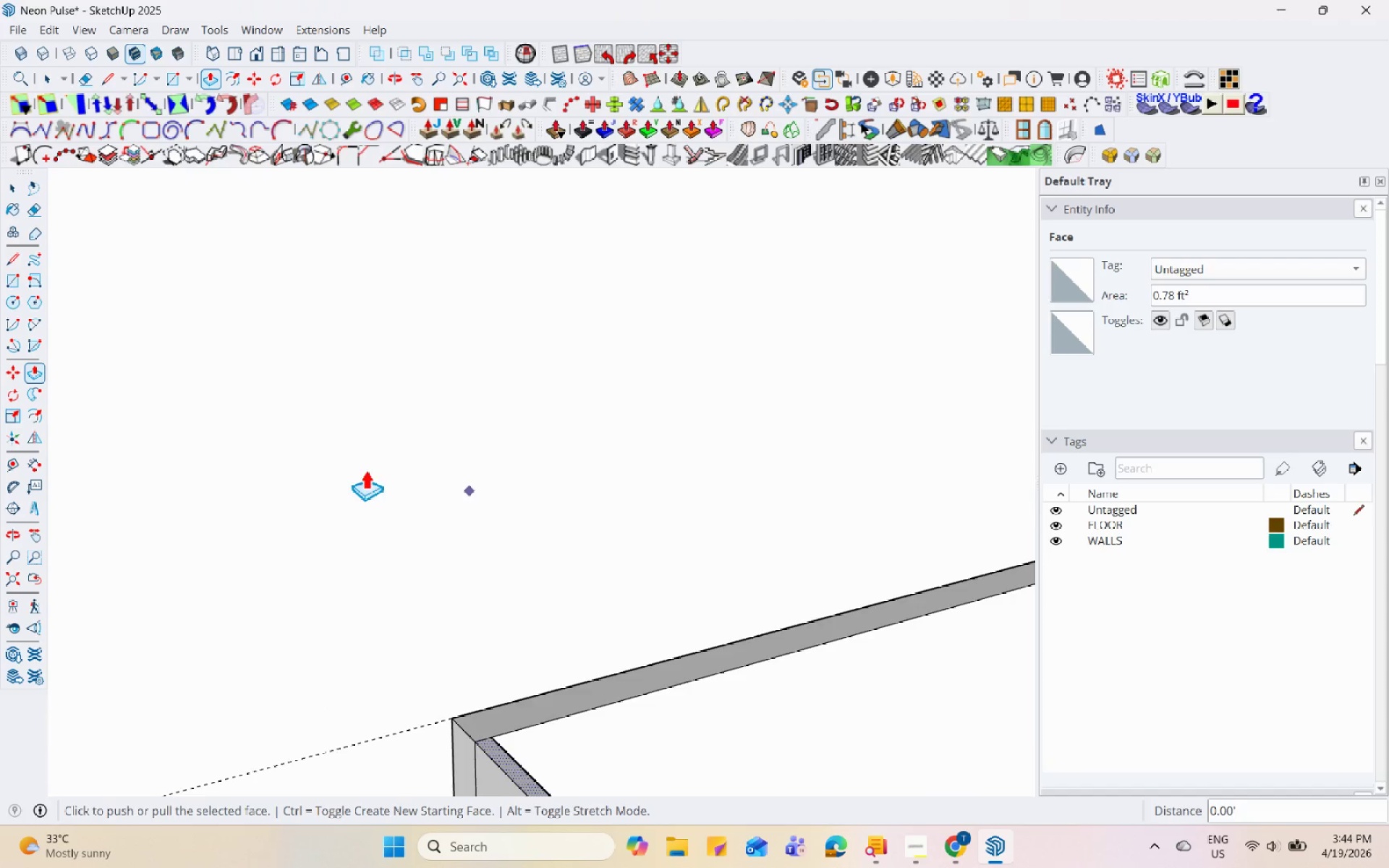 
key(Space)
 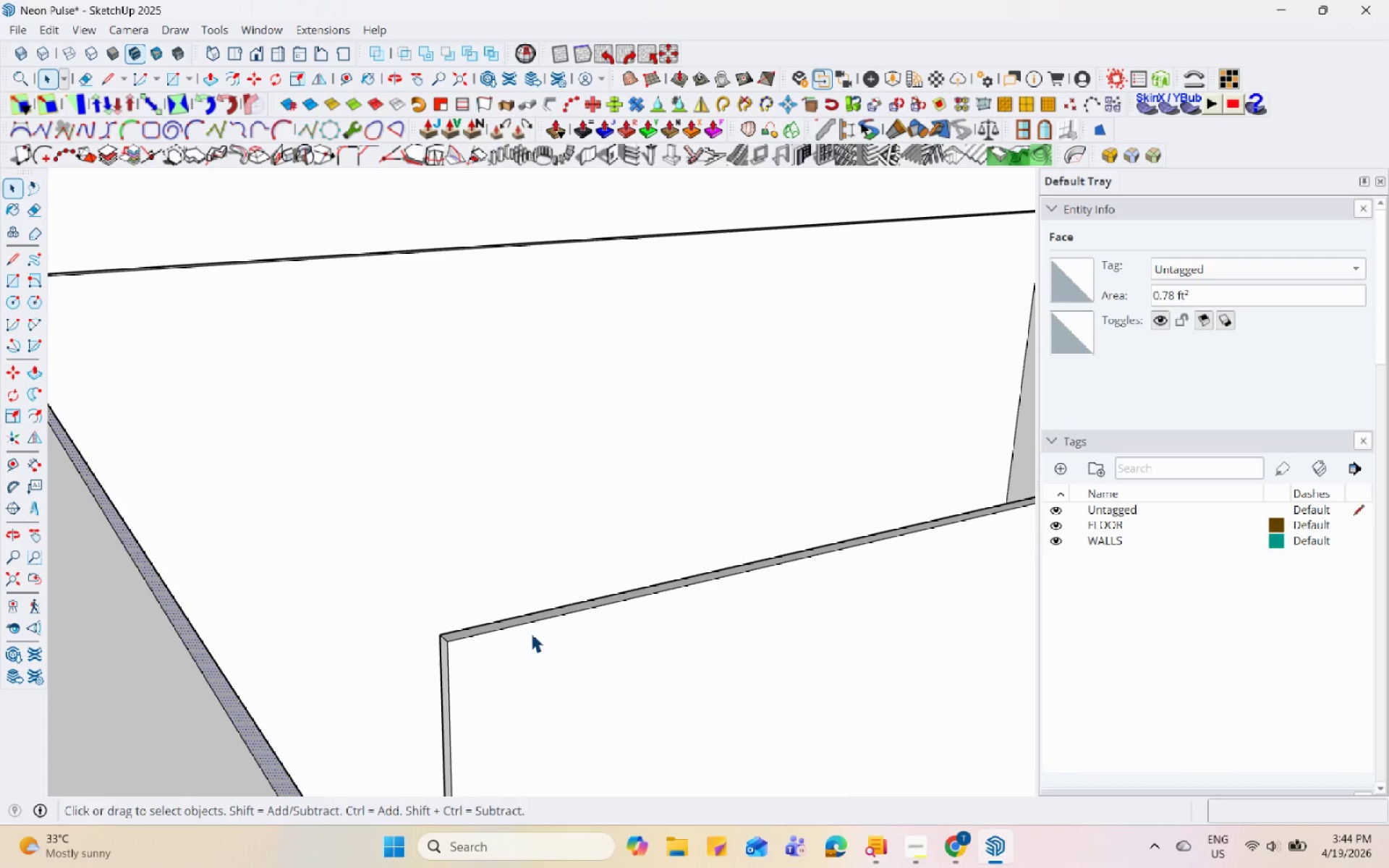 
scroll: coordinate [531, 635], scroll_direction: down, amount: 2.0
 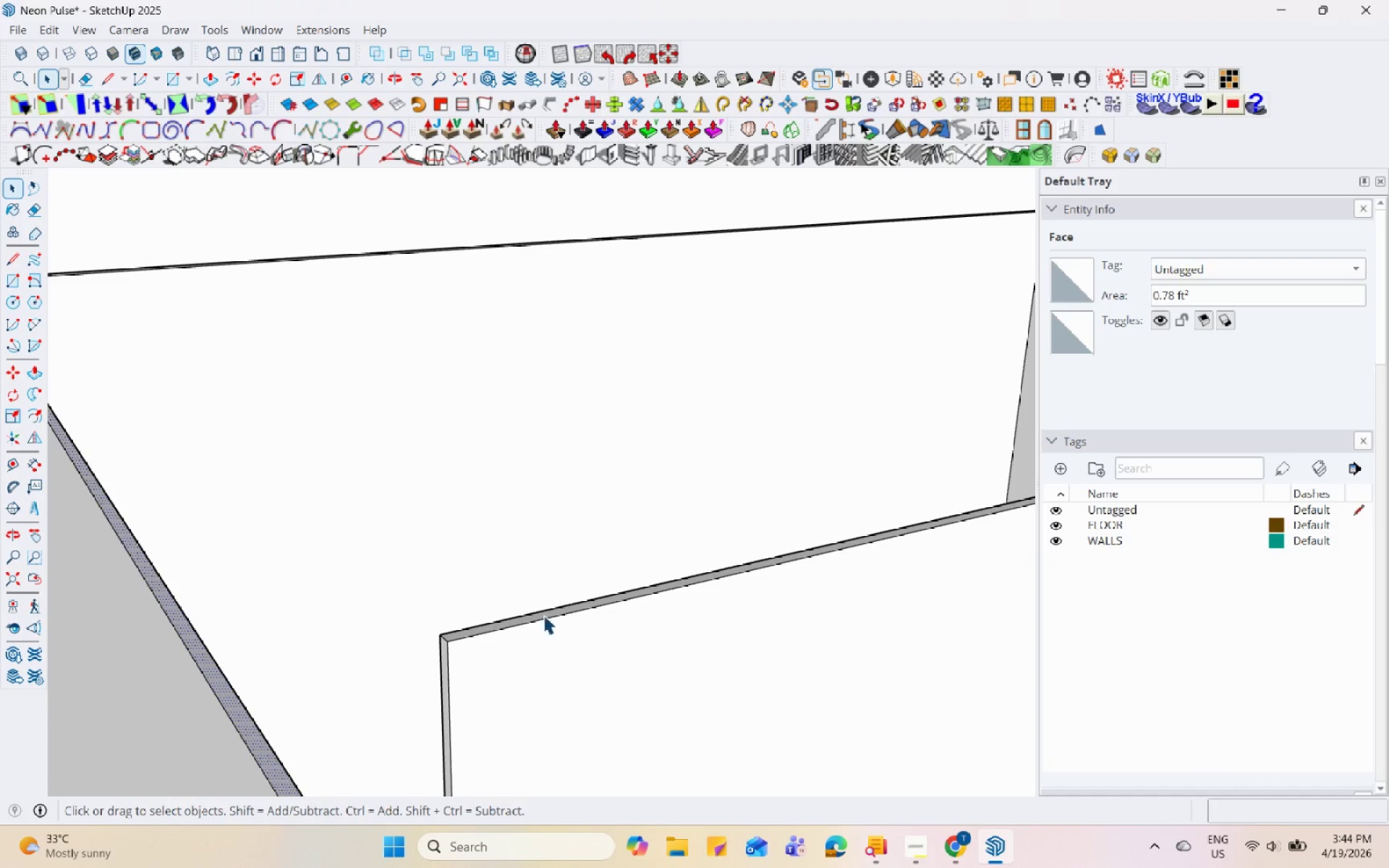 
left_click([546, 616])
 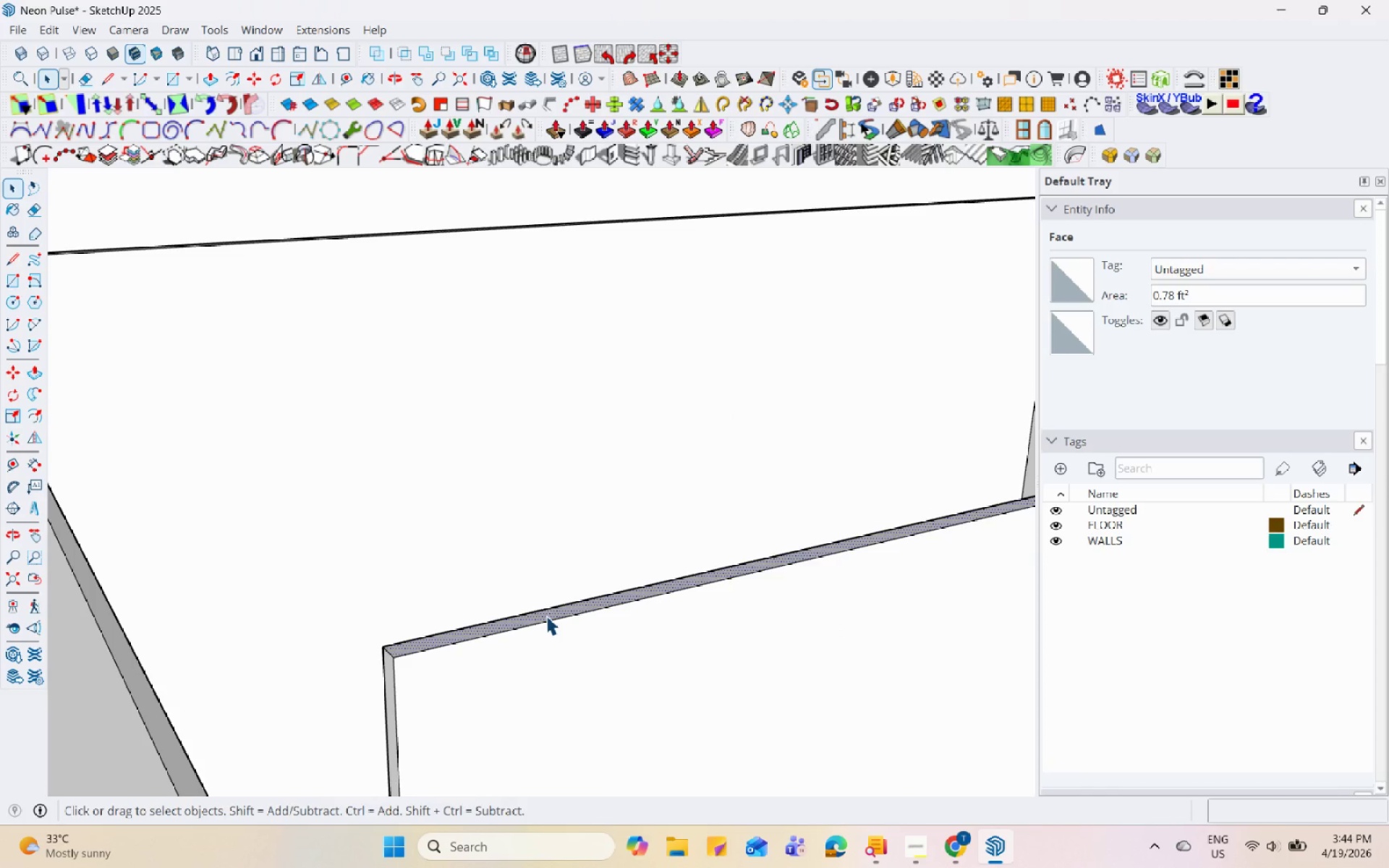 
scroll: coordinate [543, 613], scroll_direction: up, amount: 4.0
 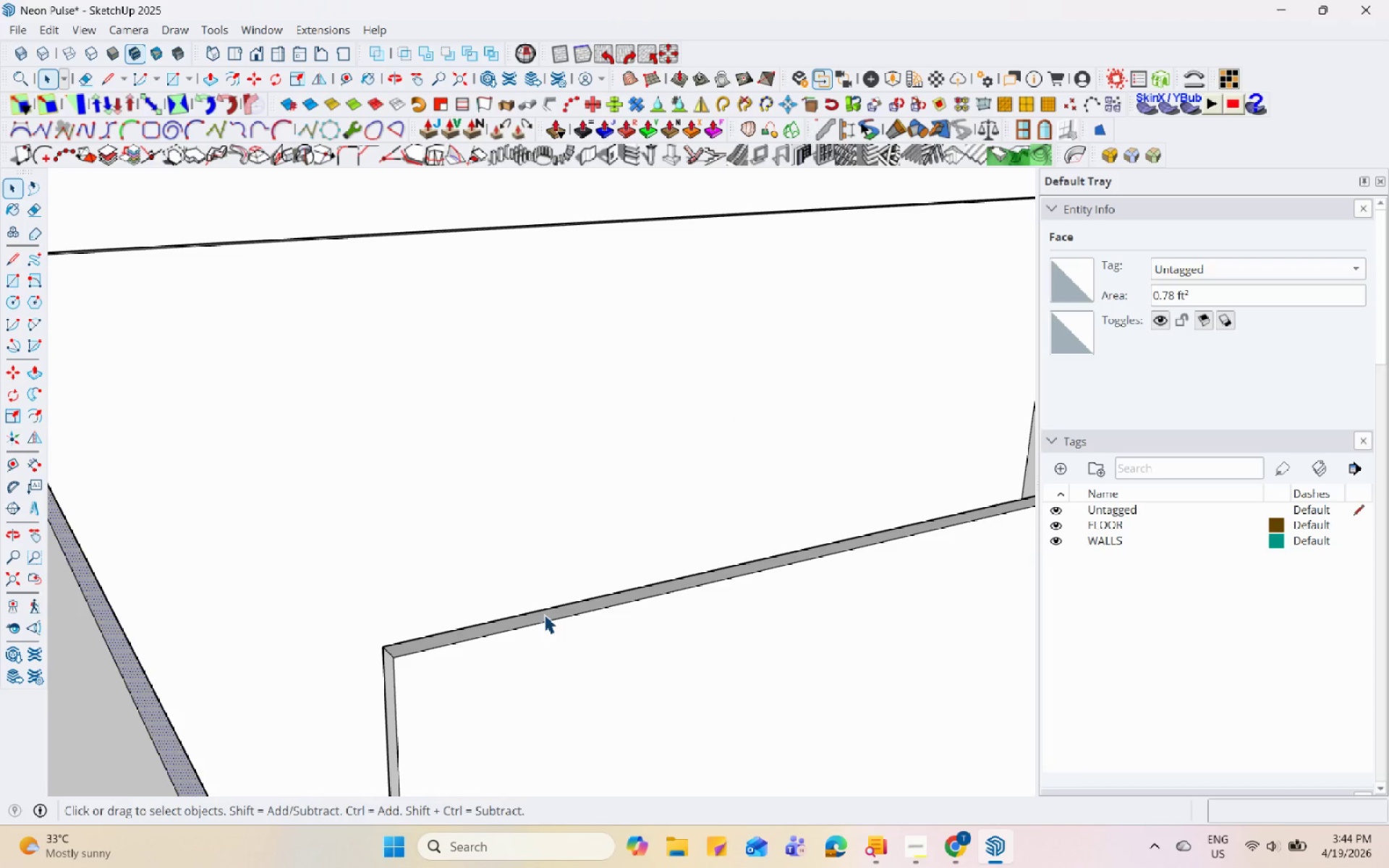 
key(P)
 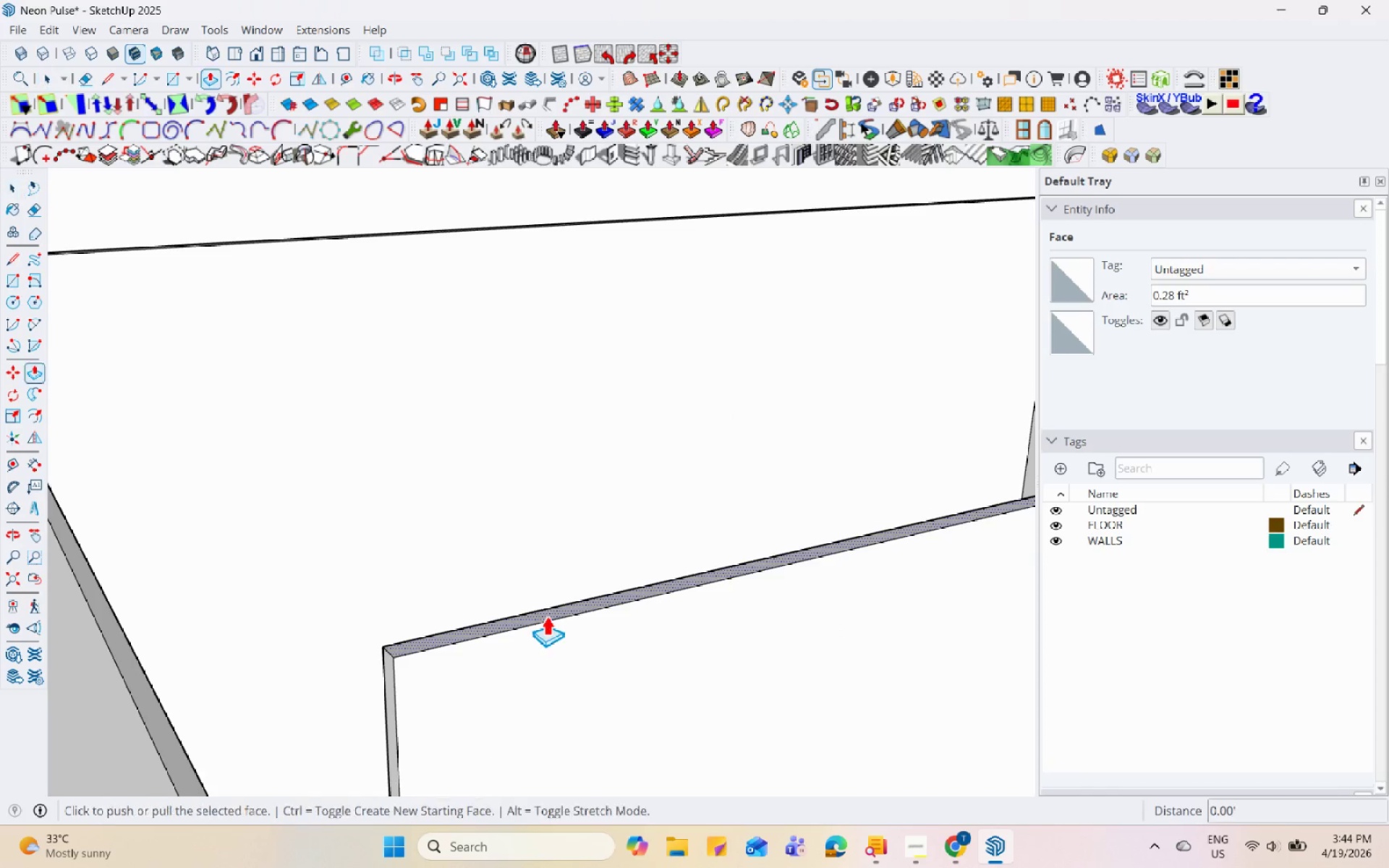 
left_click([546, 616])
 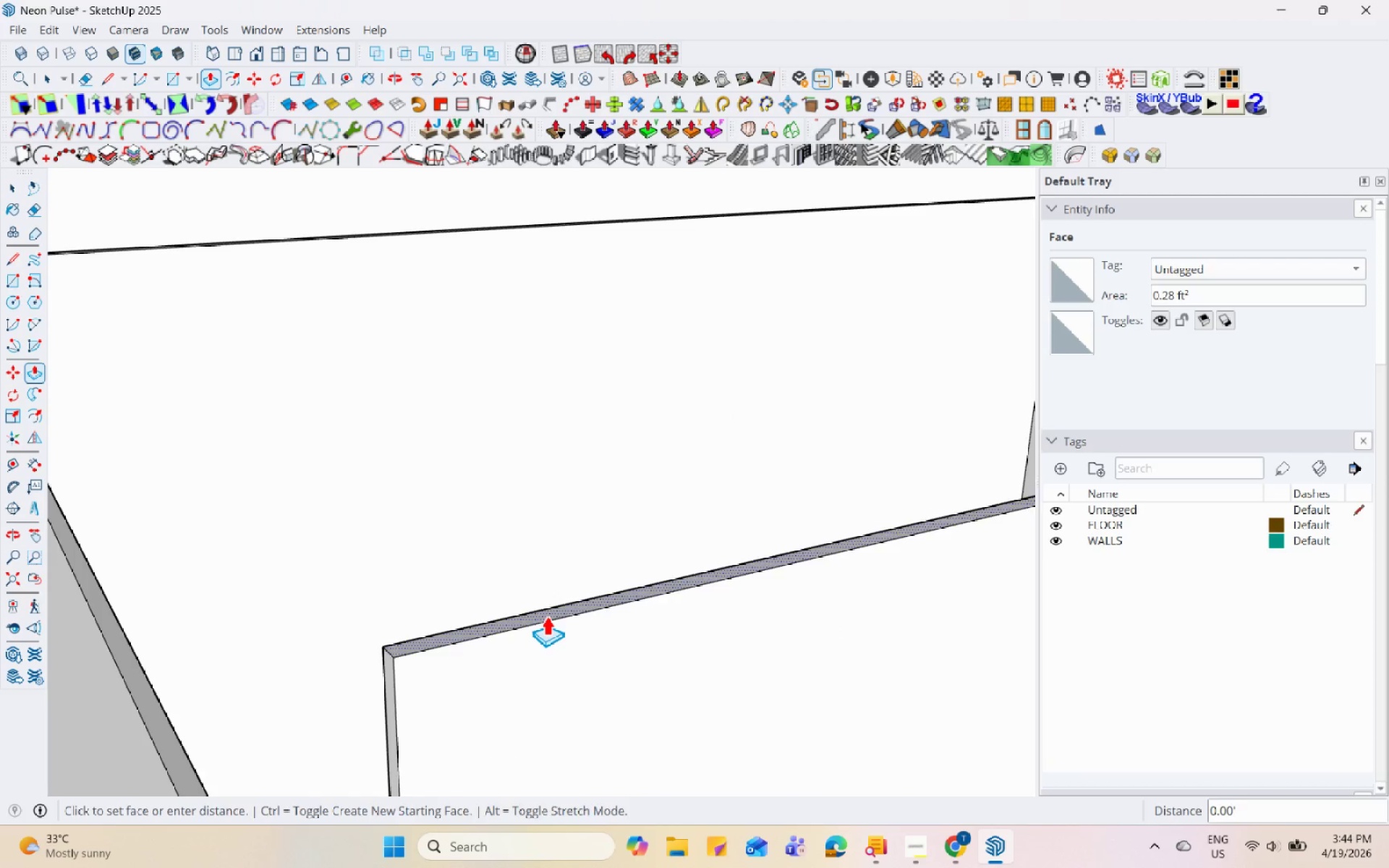 
double_click([546, 616])
 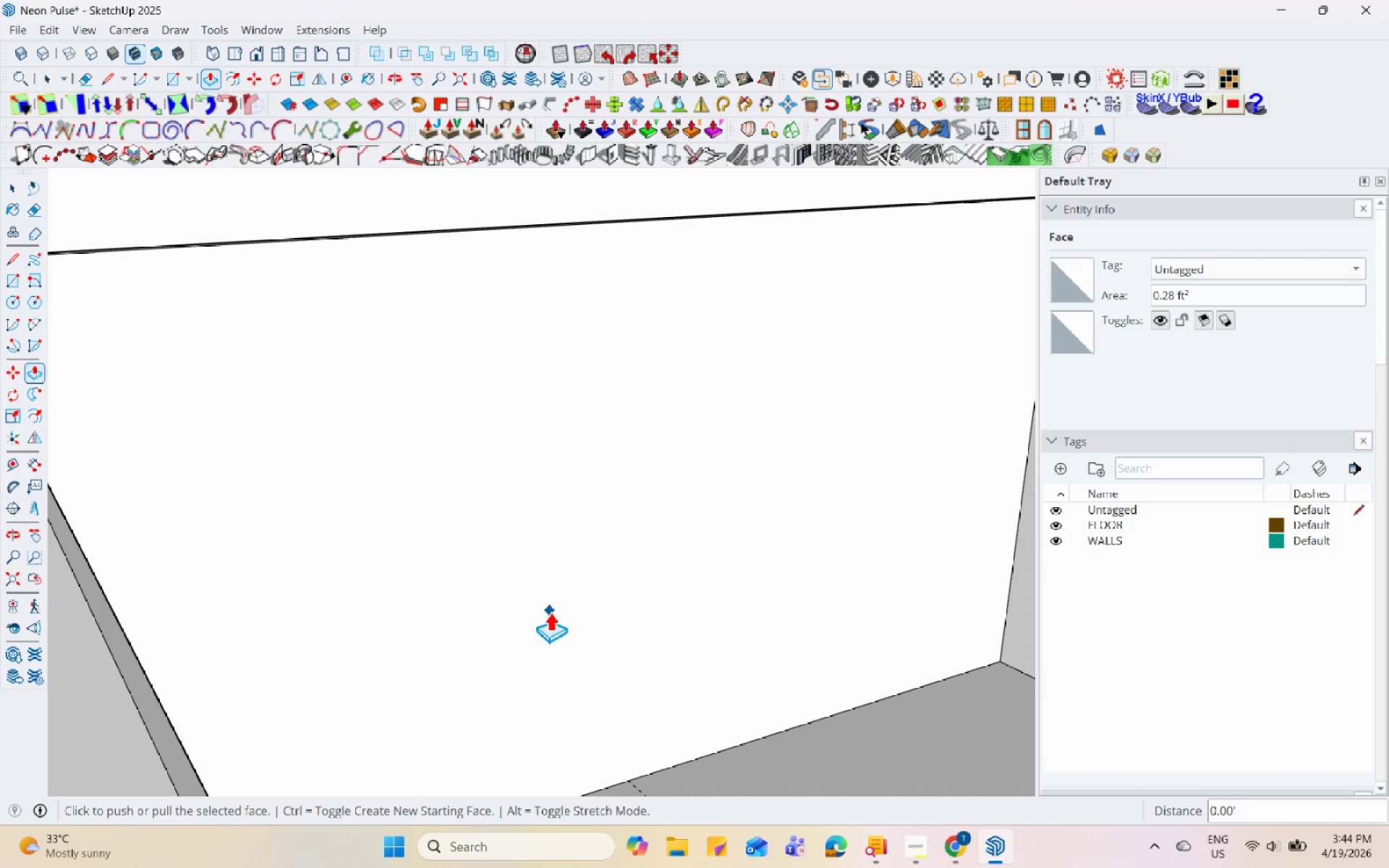 
wait(6.45)
 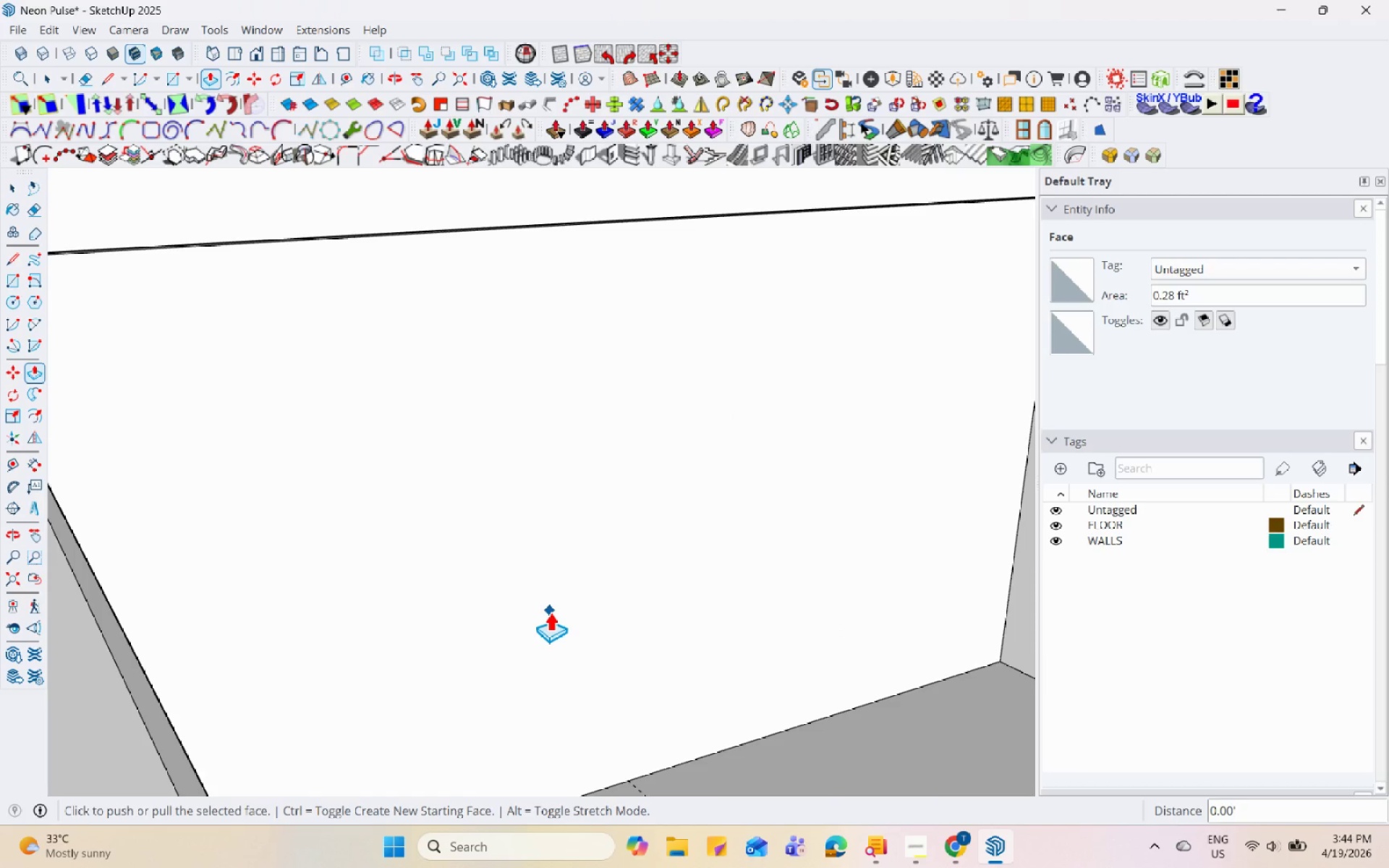 
key(Space)
 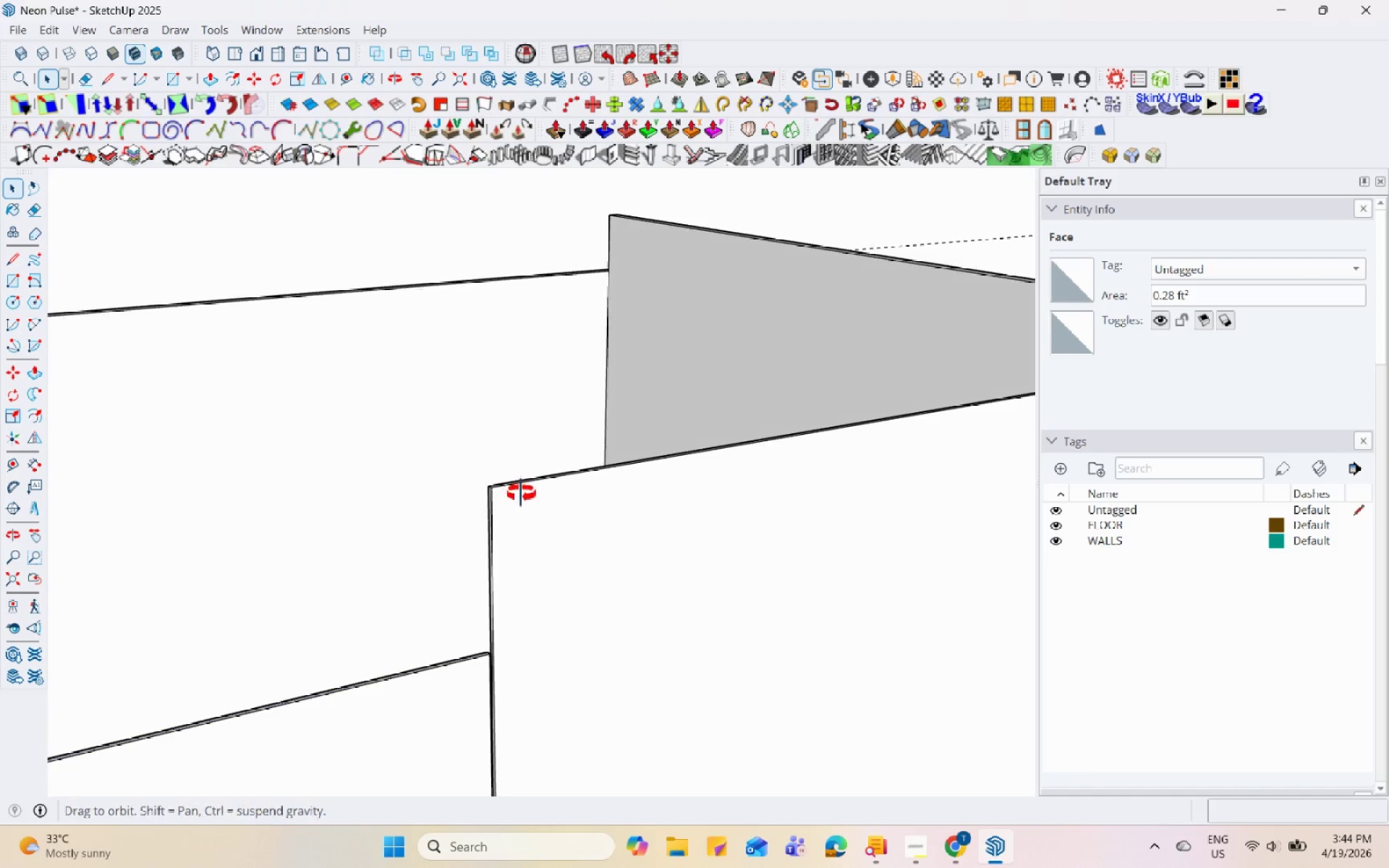 
scroll: coordinate [454, 550], scroll_direction: up, amount: 16.0
 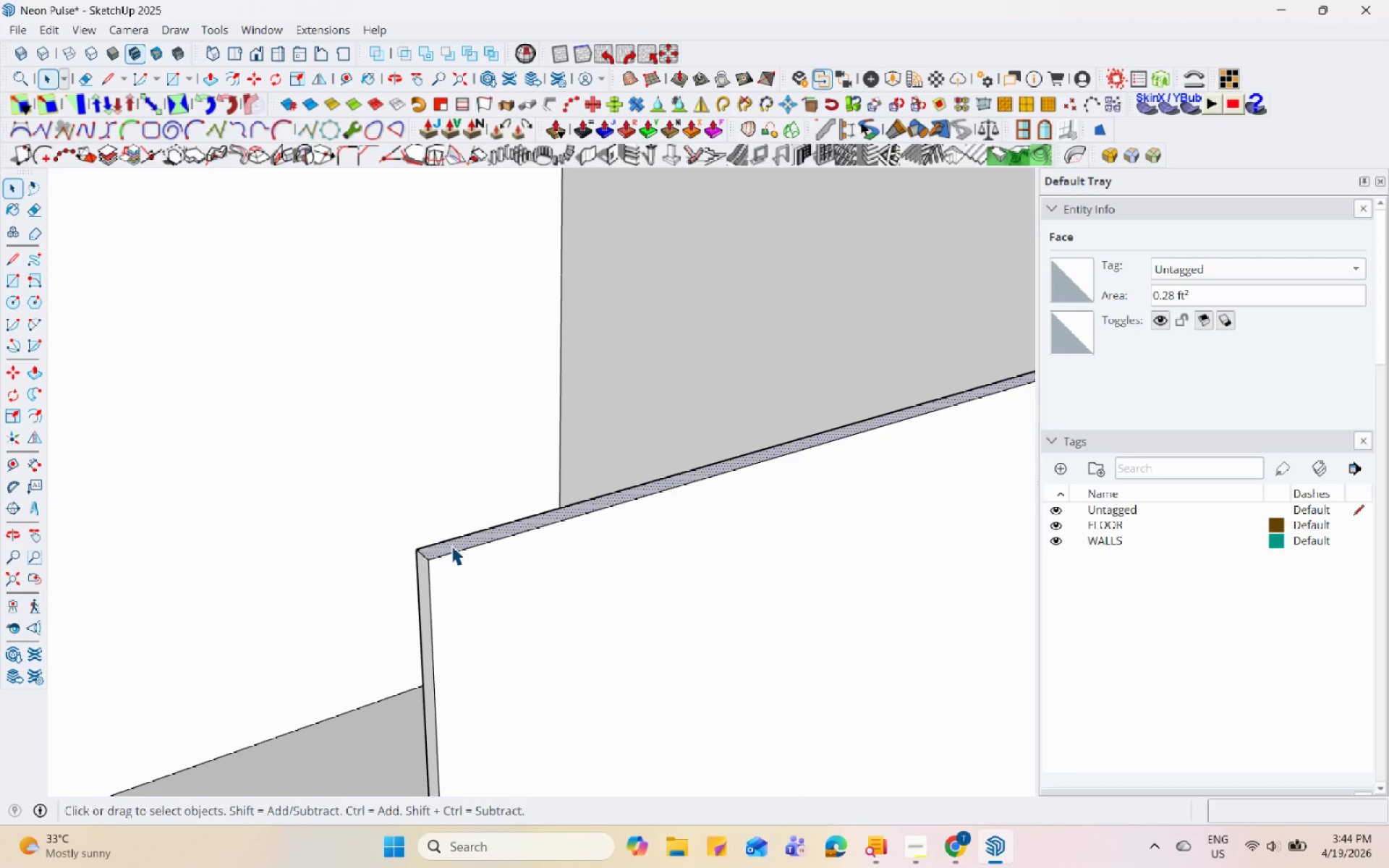 
key(P)
 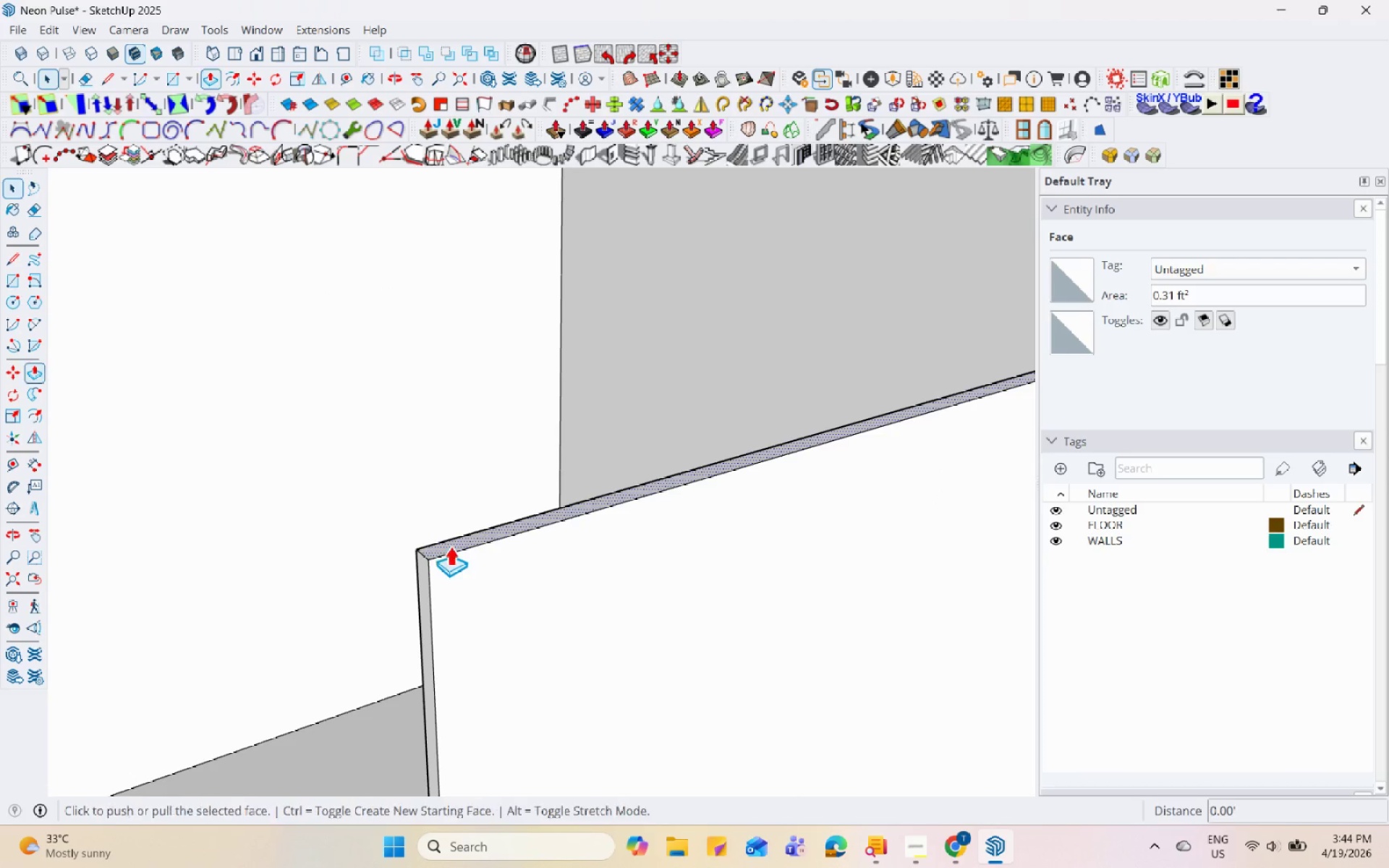 
left_click([450, 545])
 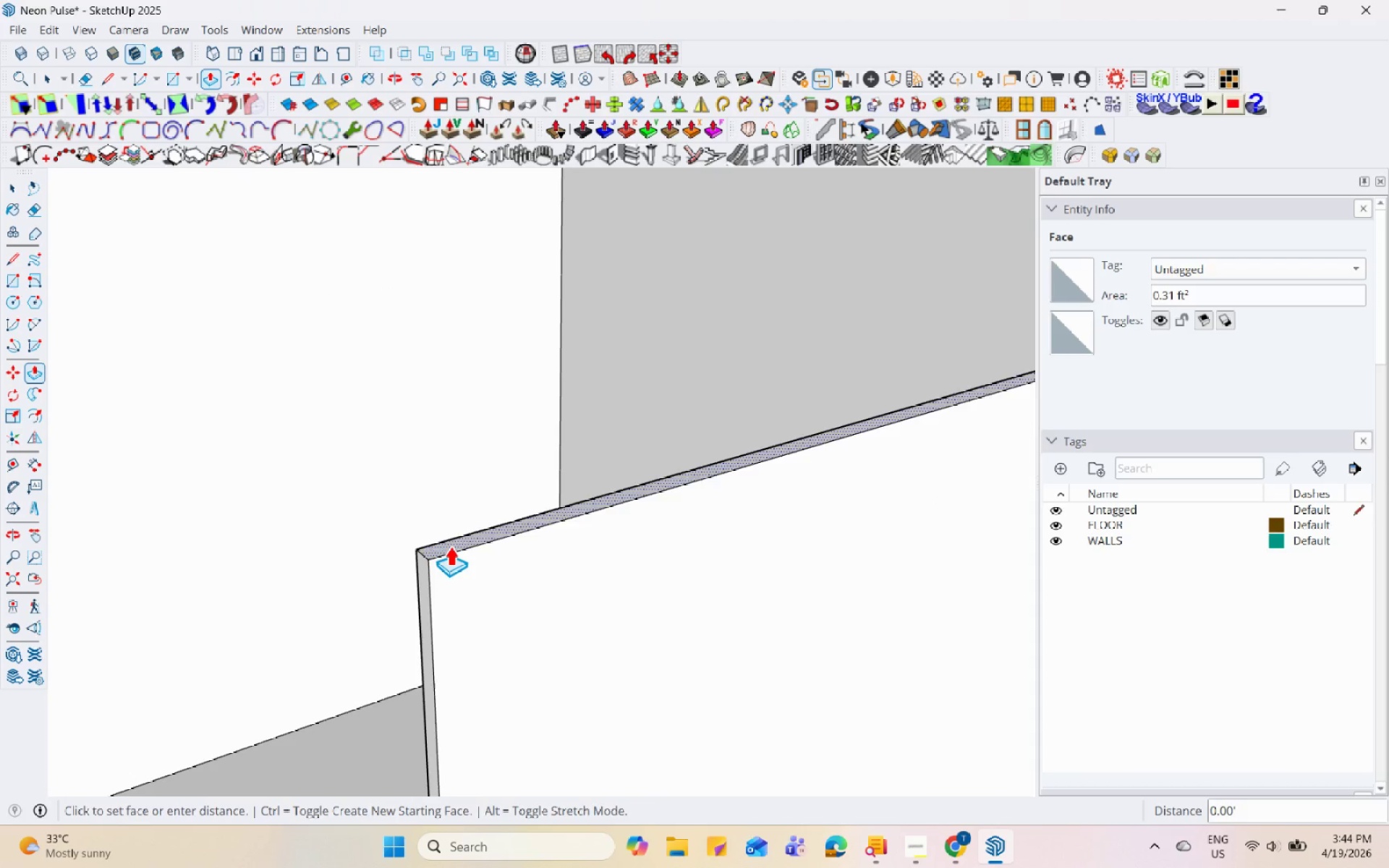 
double_click([450, 545])
 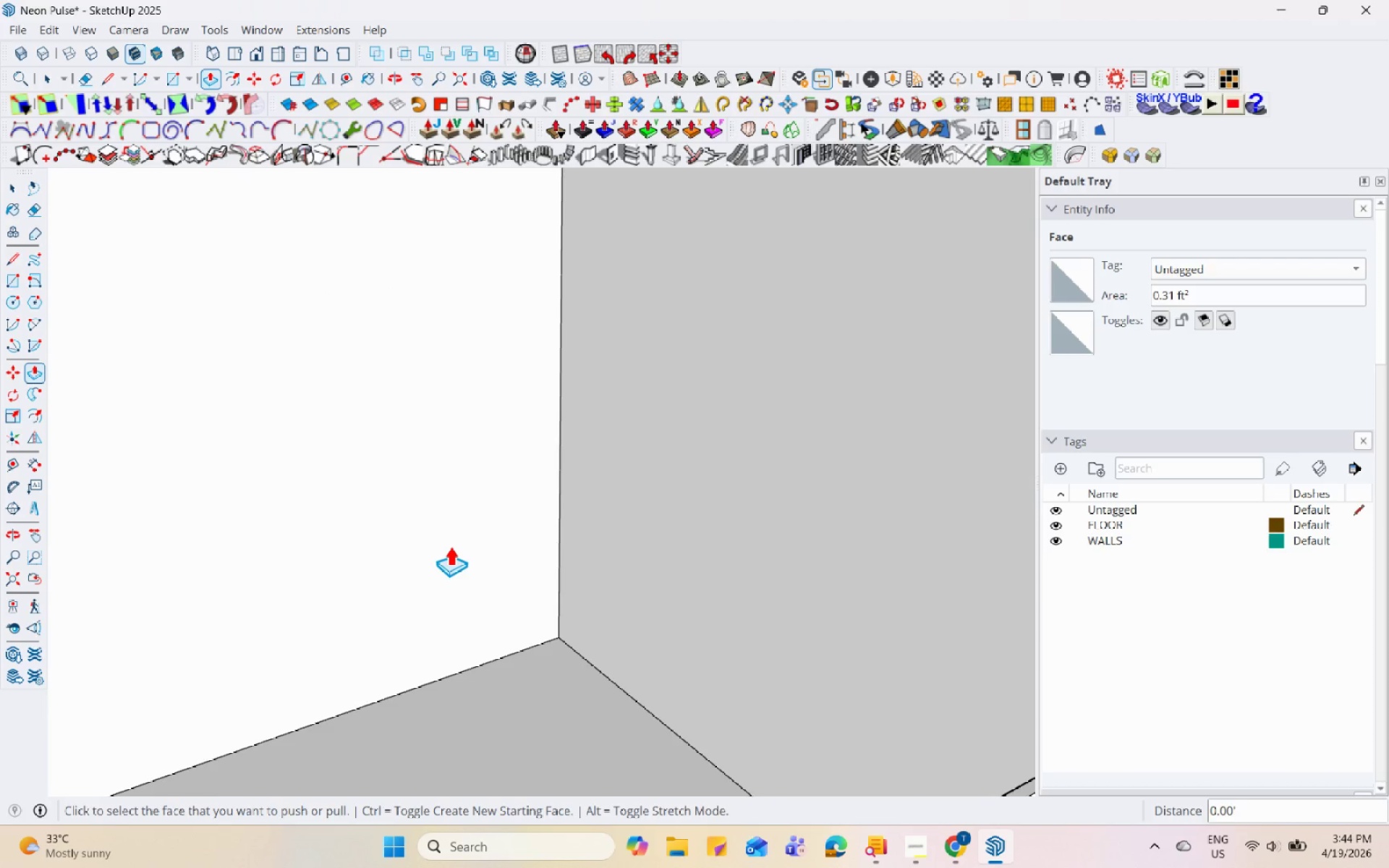 
key(Space)
 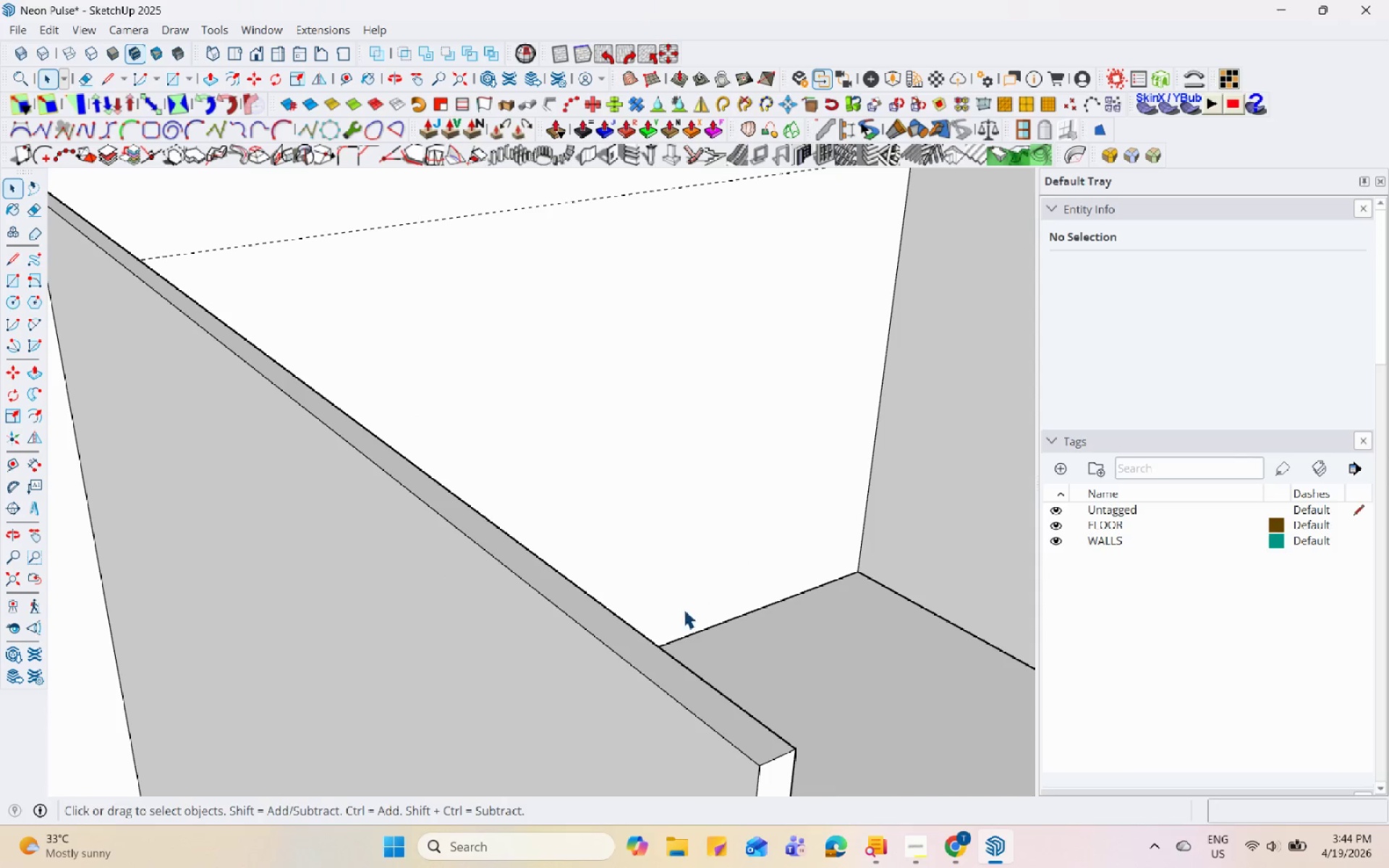 
scroll: coordinate [697, 592], scroll_direction: down, amount: 2.0
 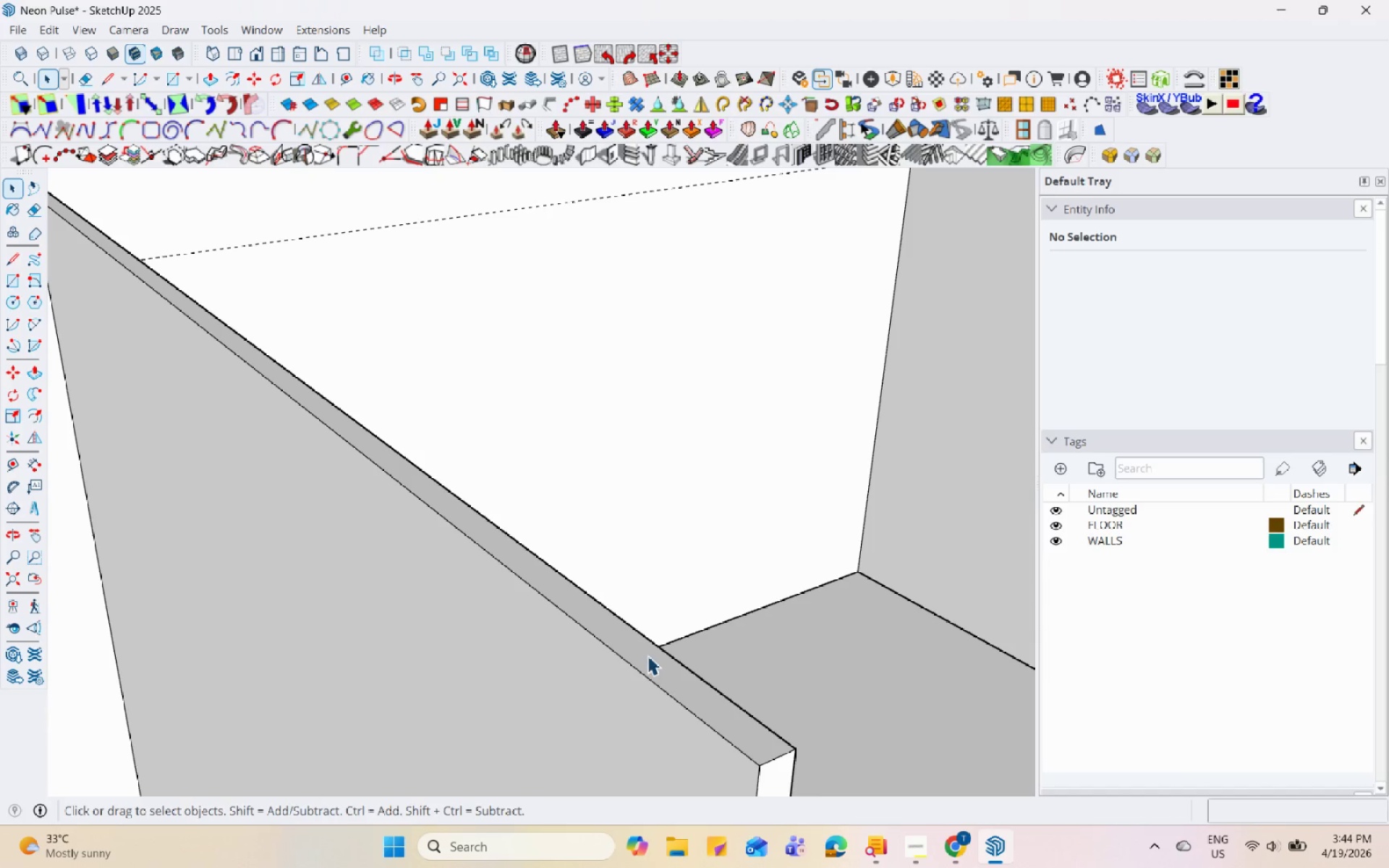 
left_click([640, 662])
 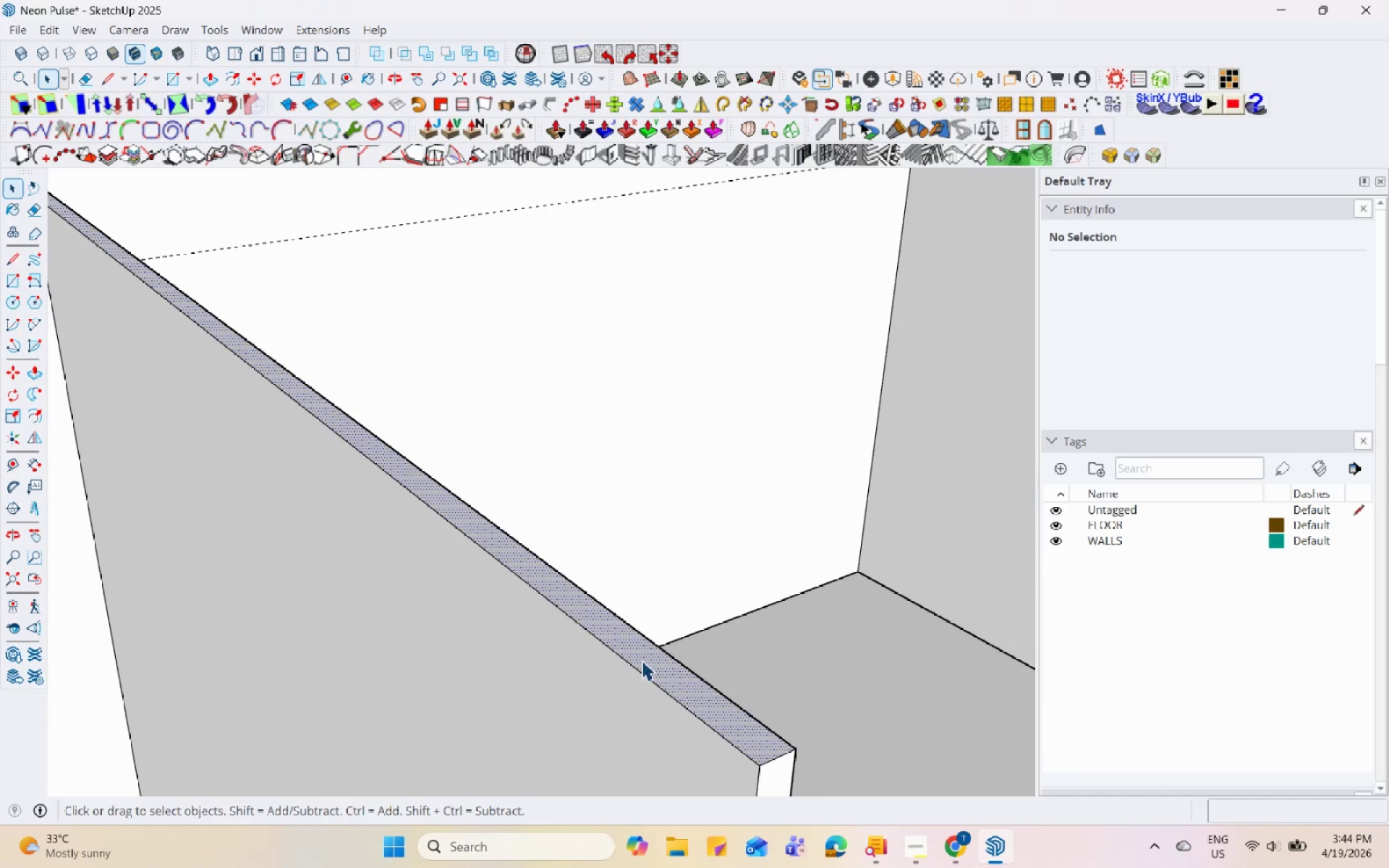 
key(P)
 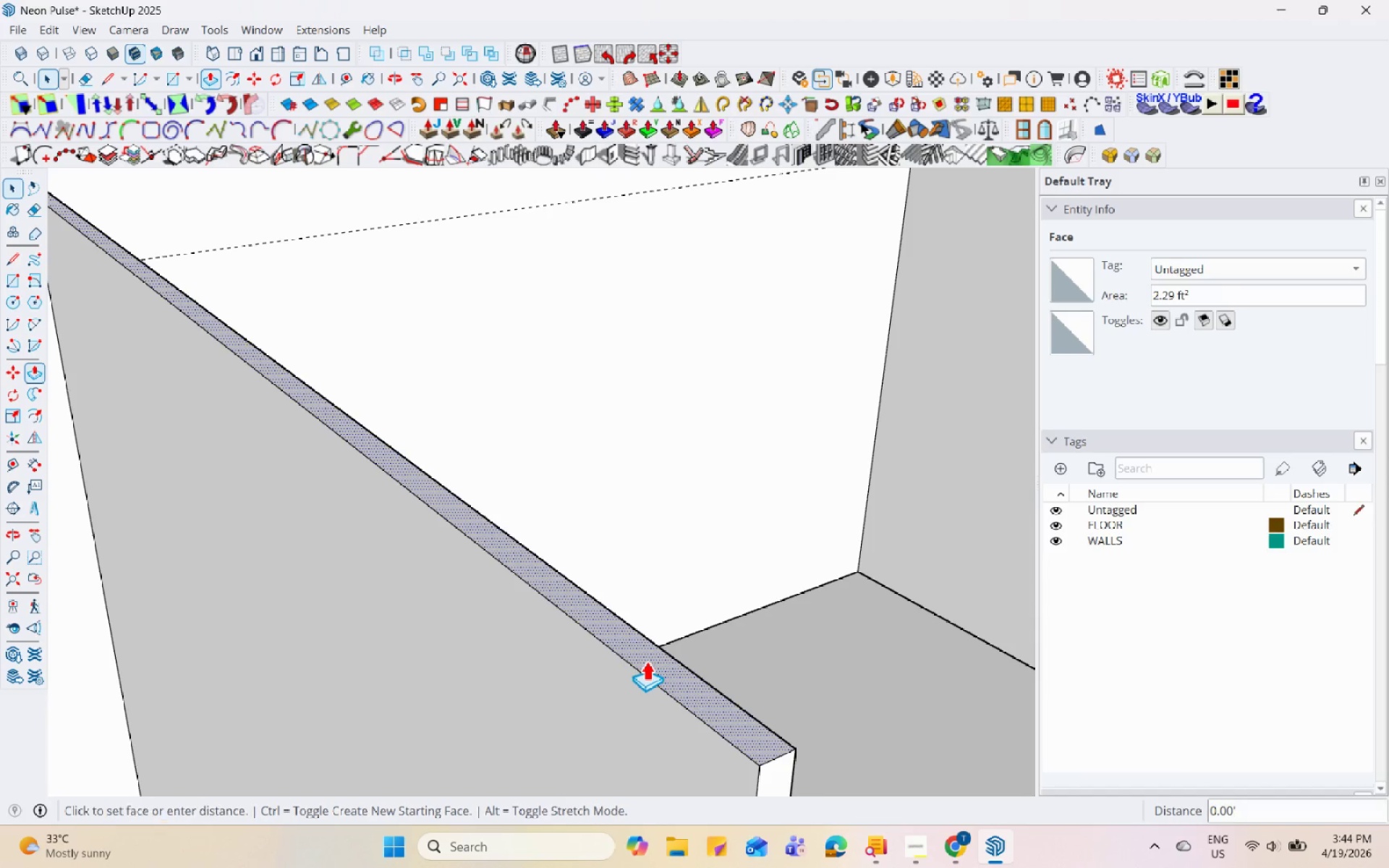 
double_click([646, 660])
 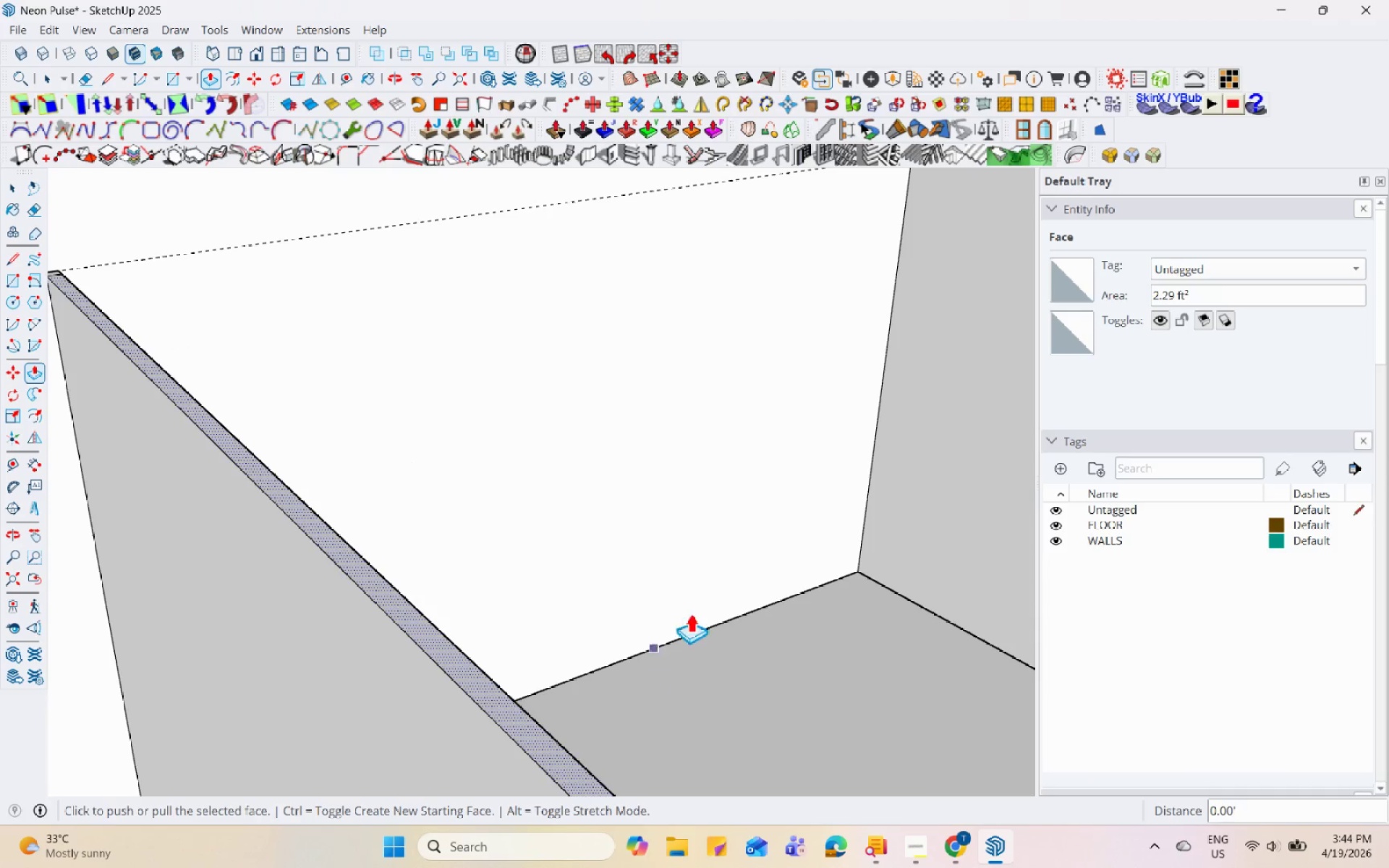 
scroll: coordinate [799, 503], scroll_direction: down, amount: 10.0
 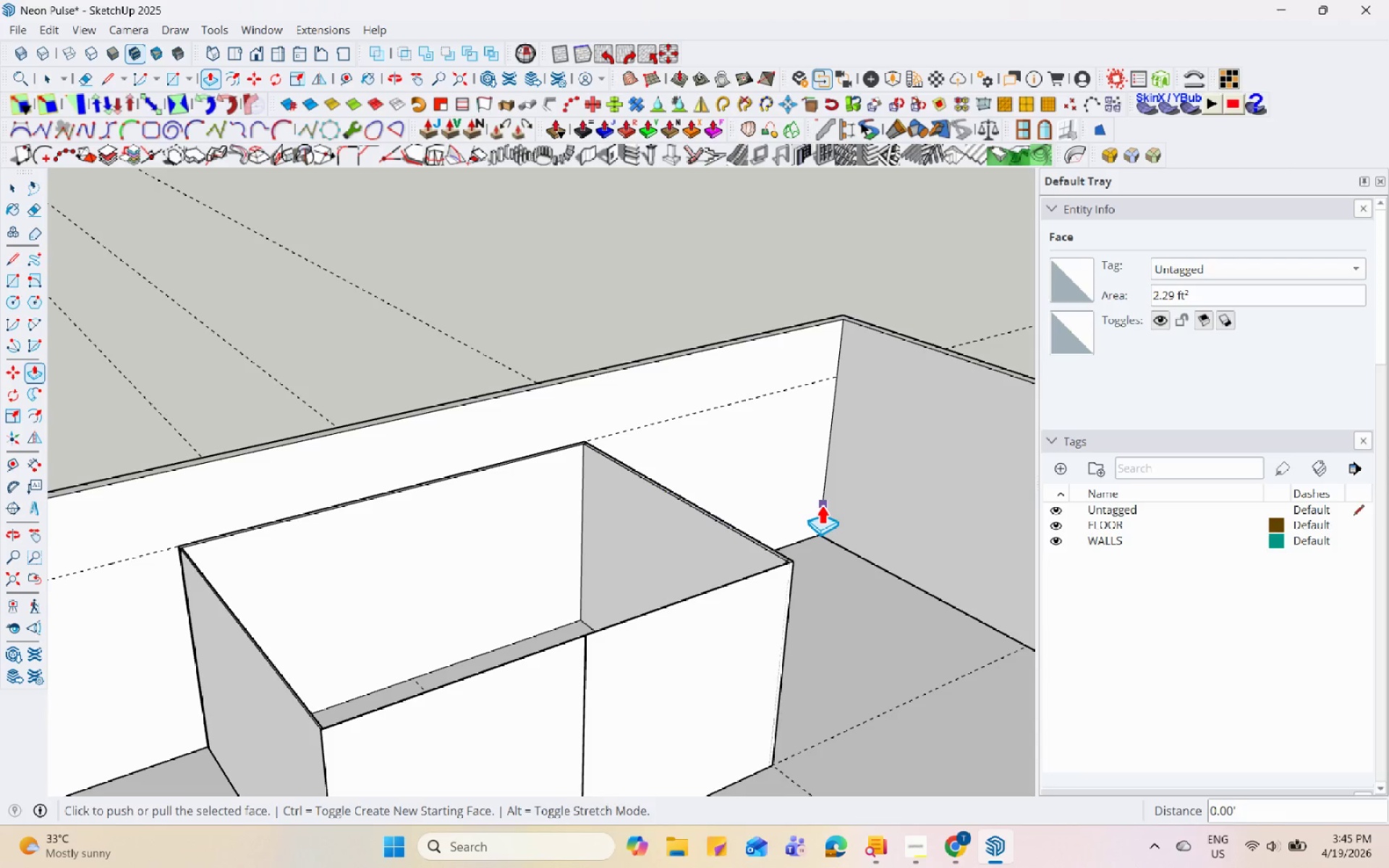 
wait(37.11)
 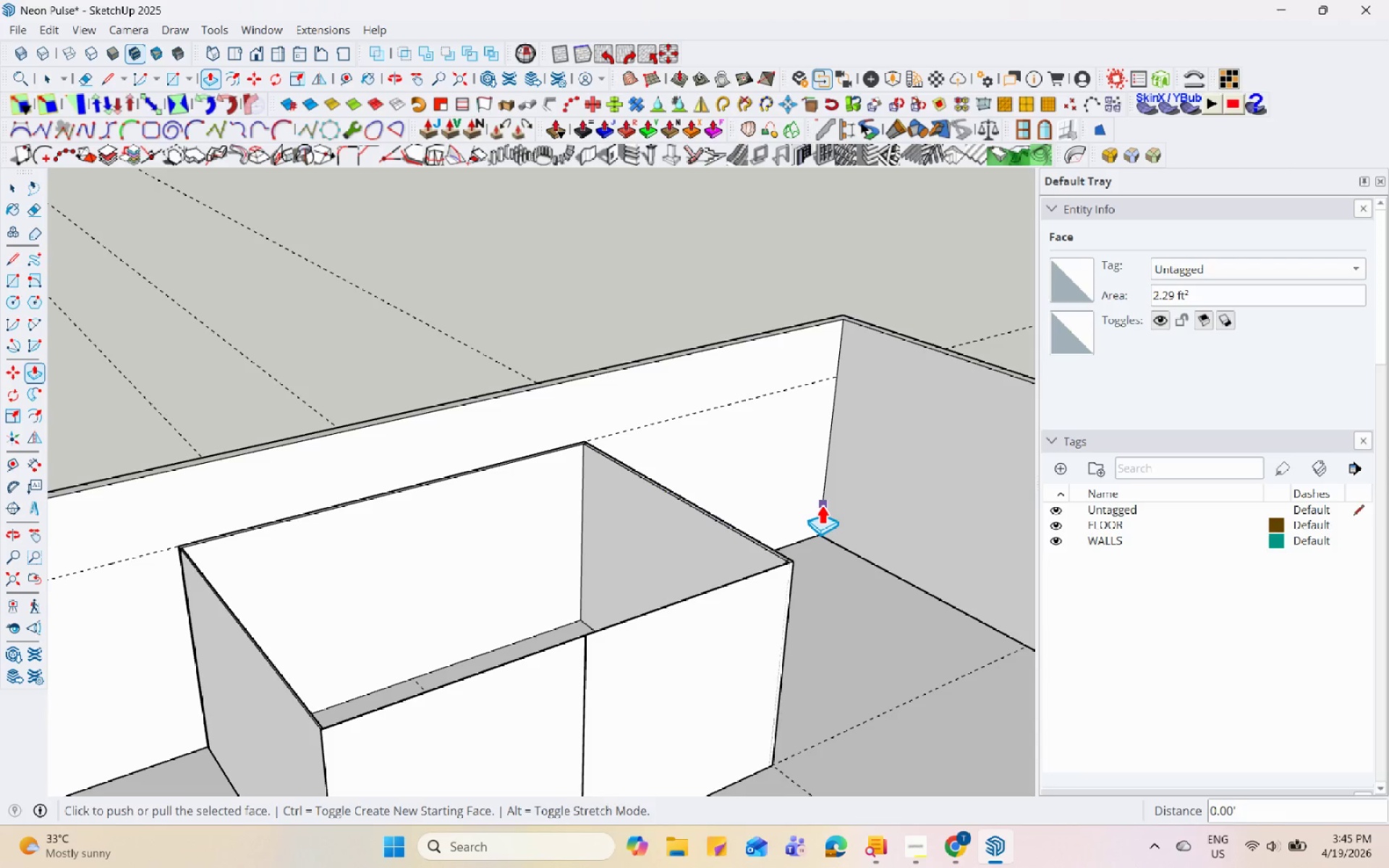 
scroll: coordinate [789, 495], scroll_direction: down, amount: 5.0
 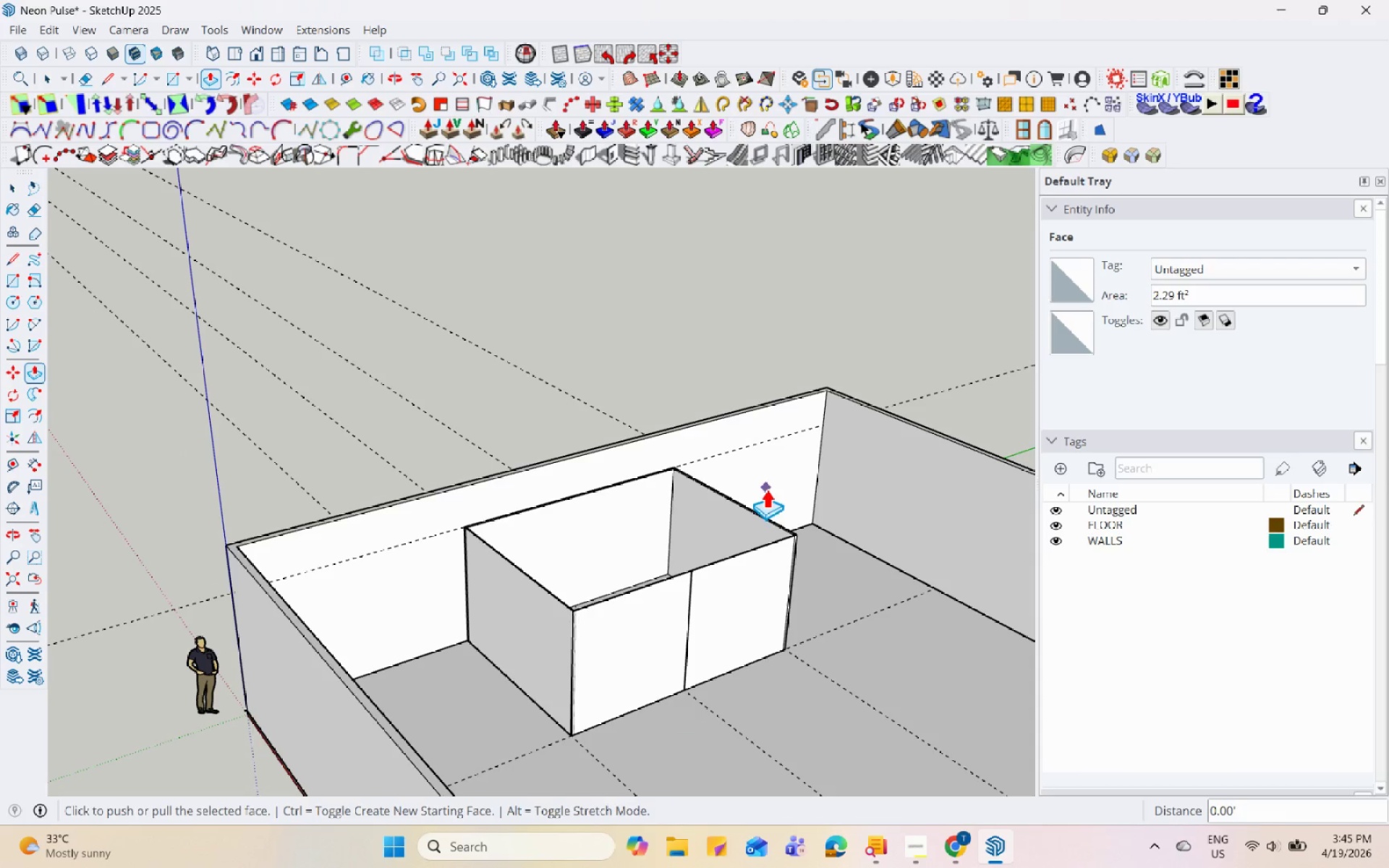 
key(Space)
 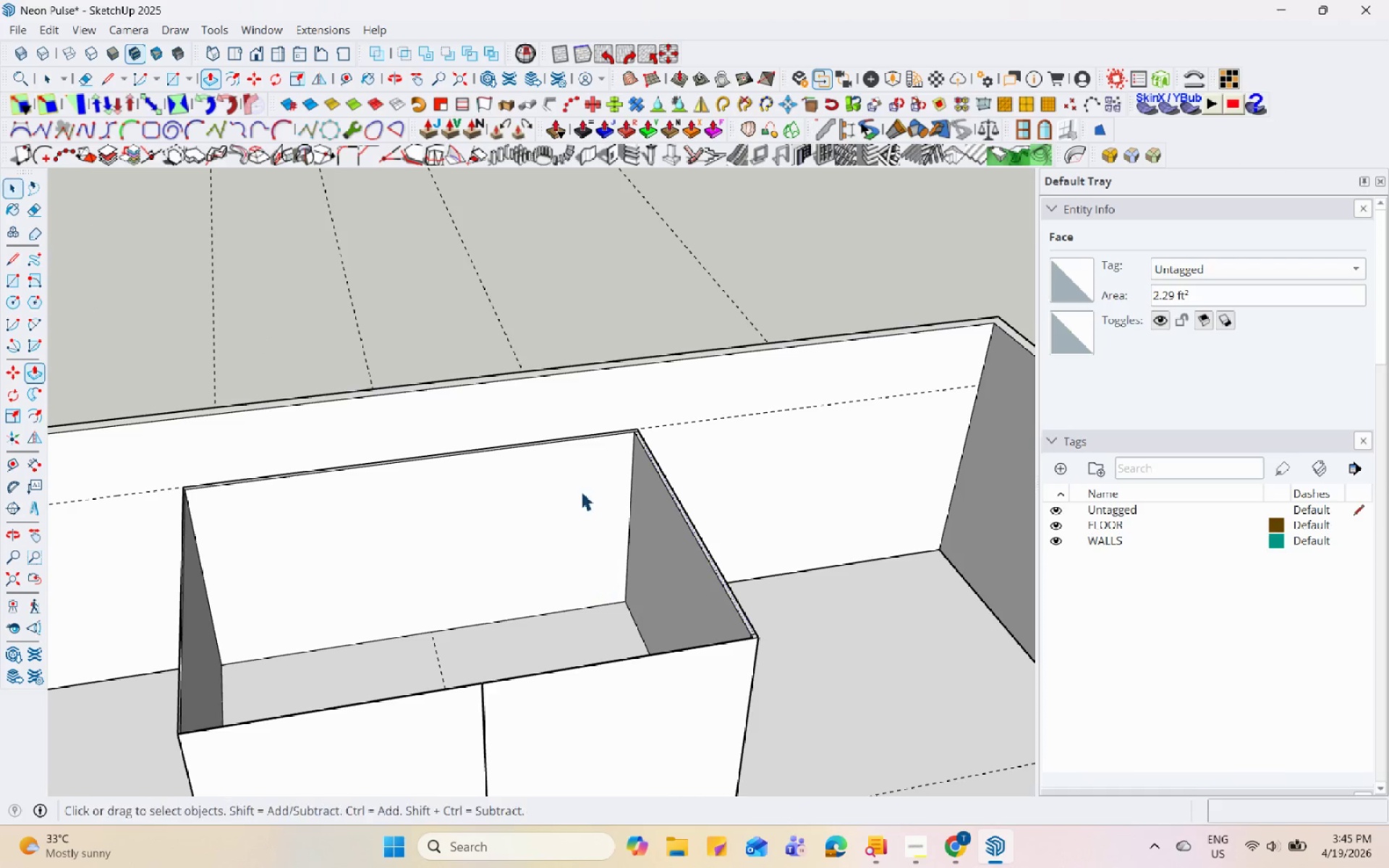 
scroll: coordinate [797, 514], scroll_direction: up, amount: 5.0
 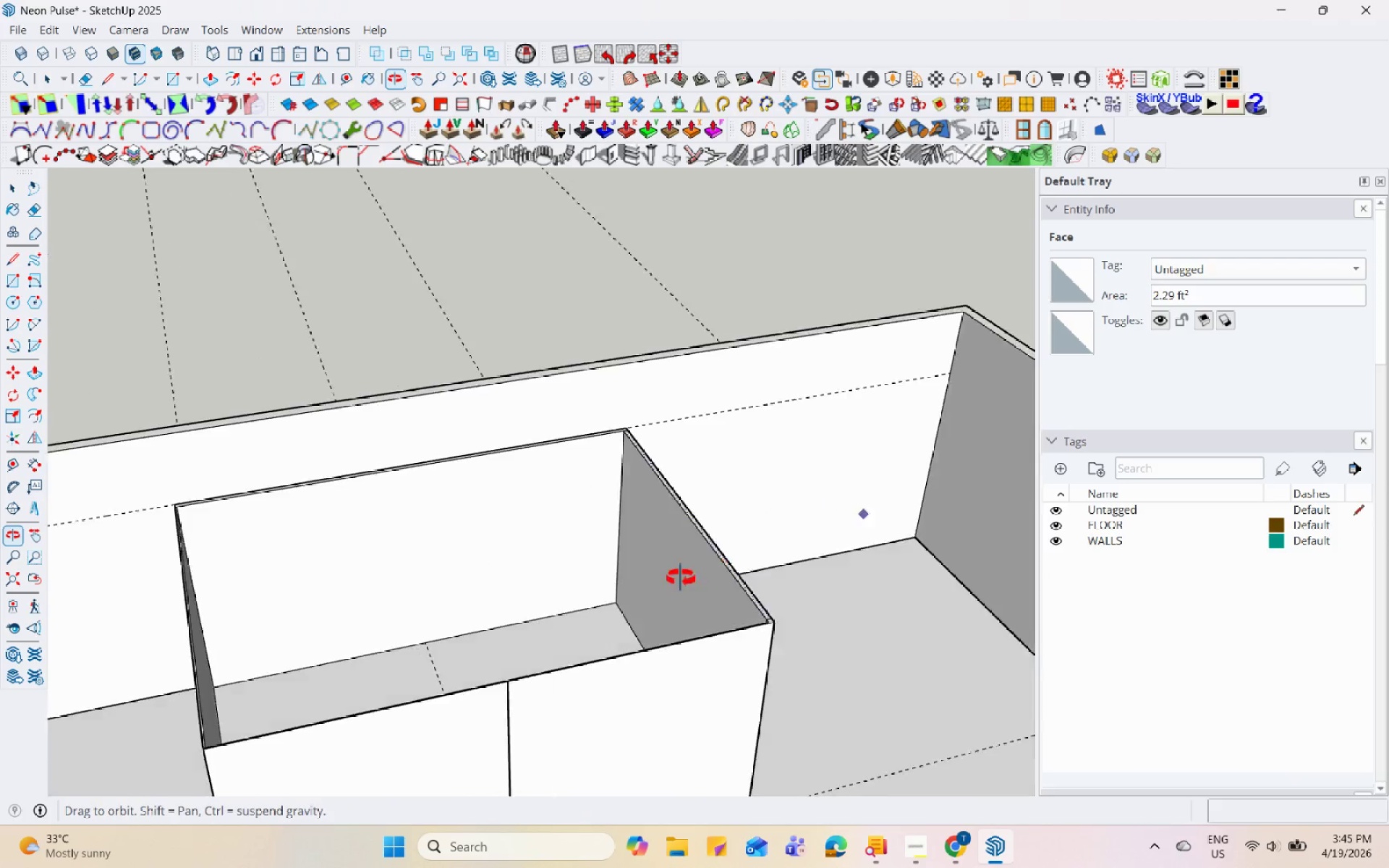 
scroll: coordinate [579, 477], scroll_direction: down, amount: 5.0
 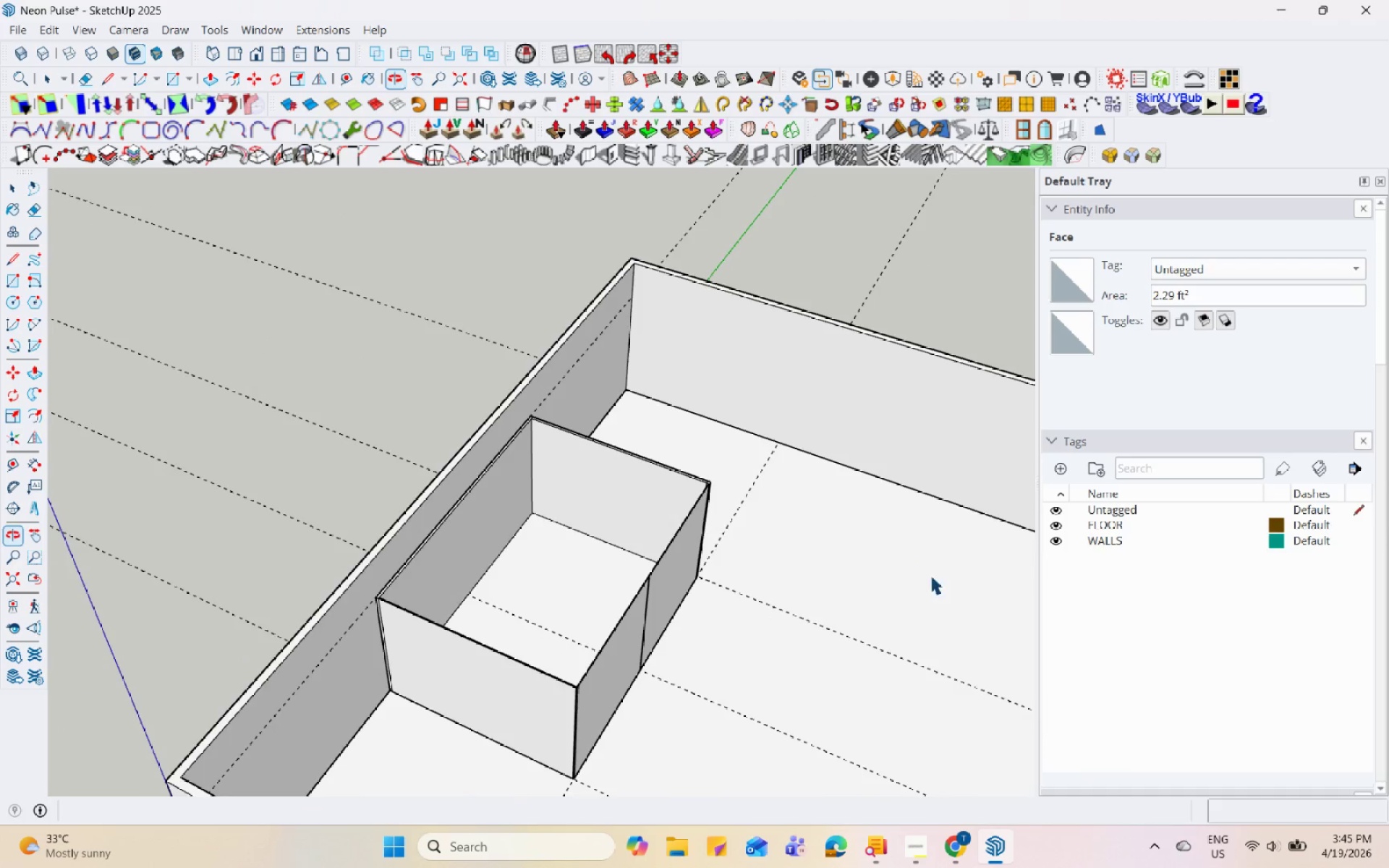 
scroll: coordinate [448, 584], scroll_direction: up, amount: 5.0
 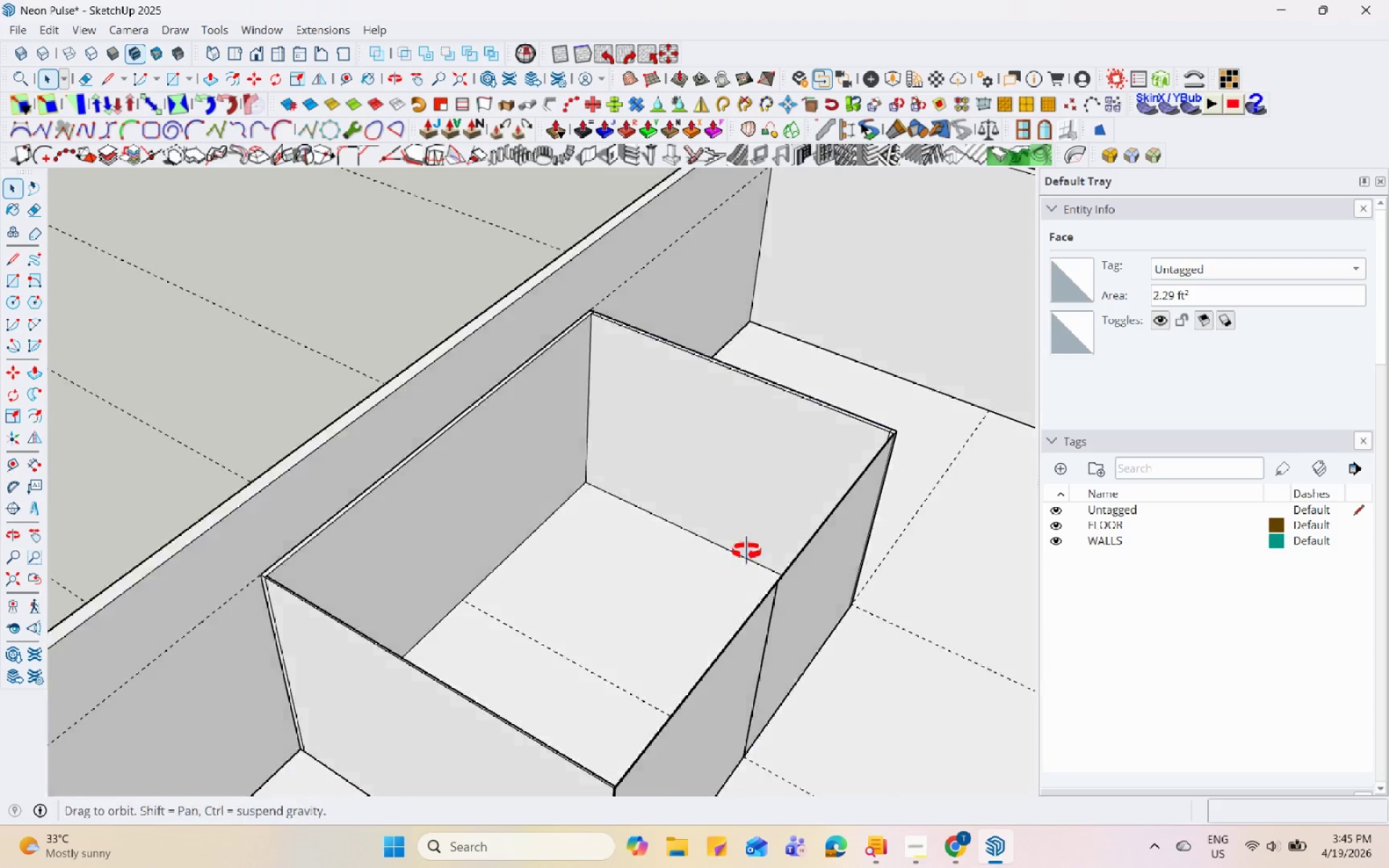 
scroll: coordinate [593, 529], scroll_direction: down, amount: 9.0
 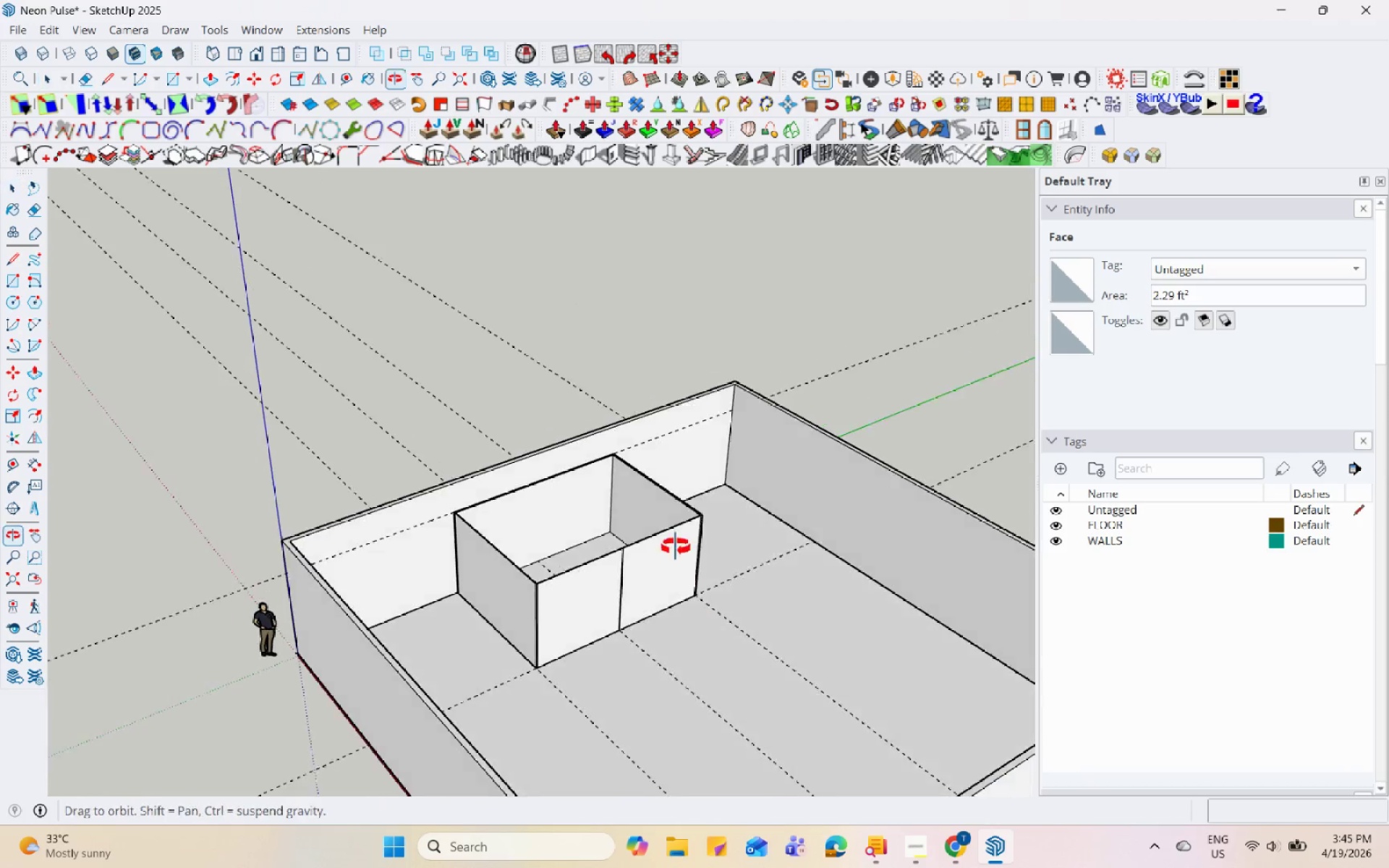 
scroll: coordinate [653, 527], scroll_direction: up, amount: 5.0
 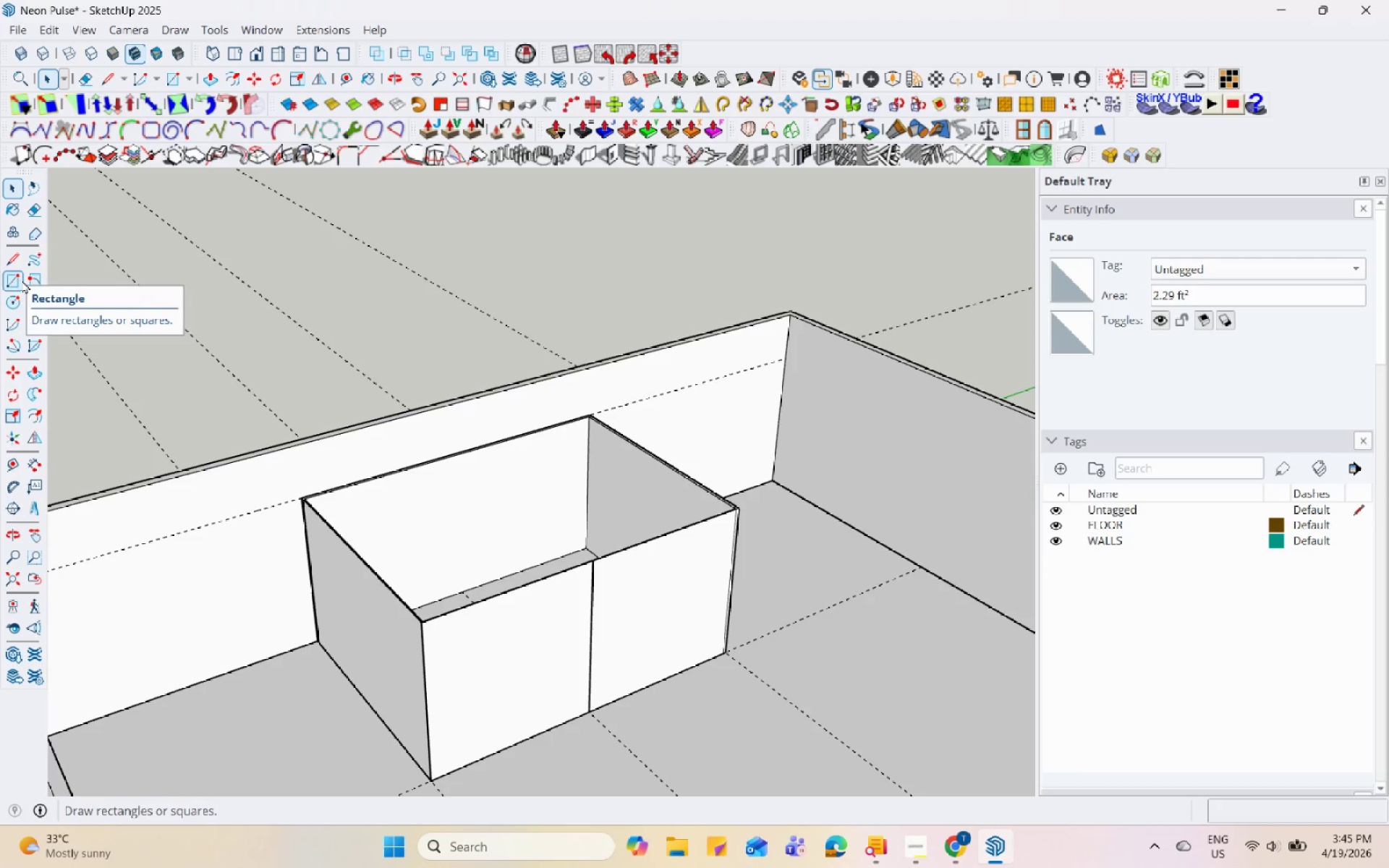 
wait(14.15)
 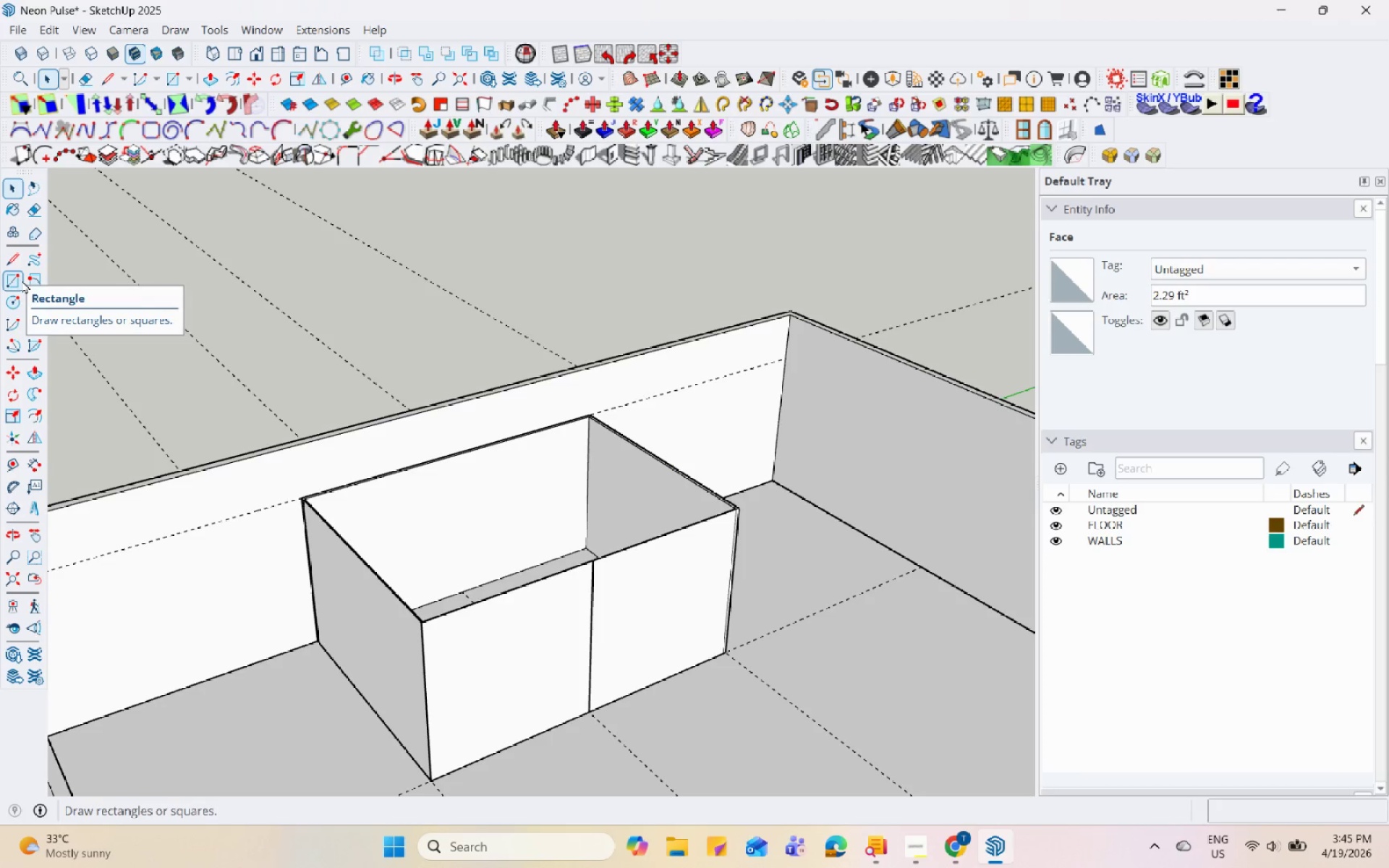 
scroll: coordinate [302, 504], scroll_direction: up, amount: 9.0
 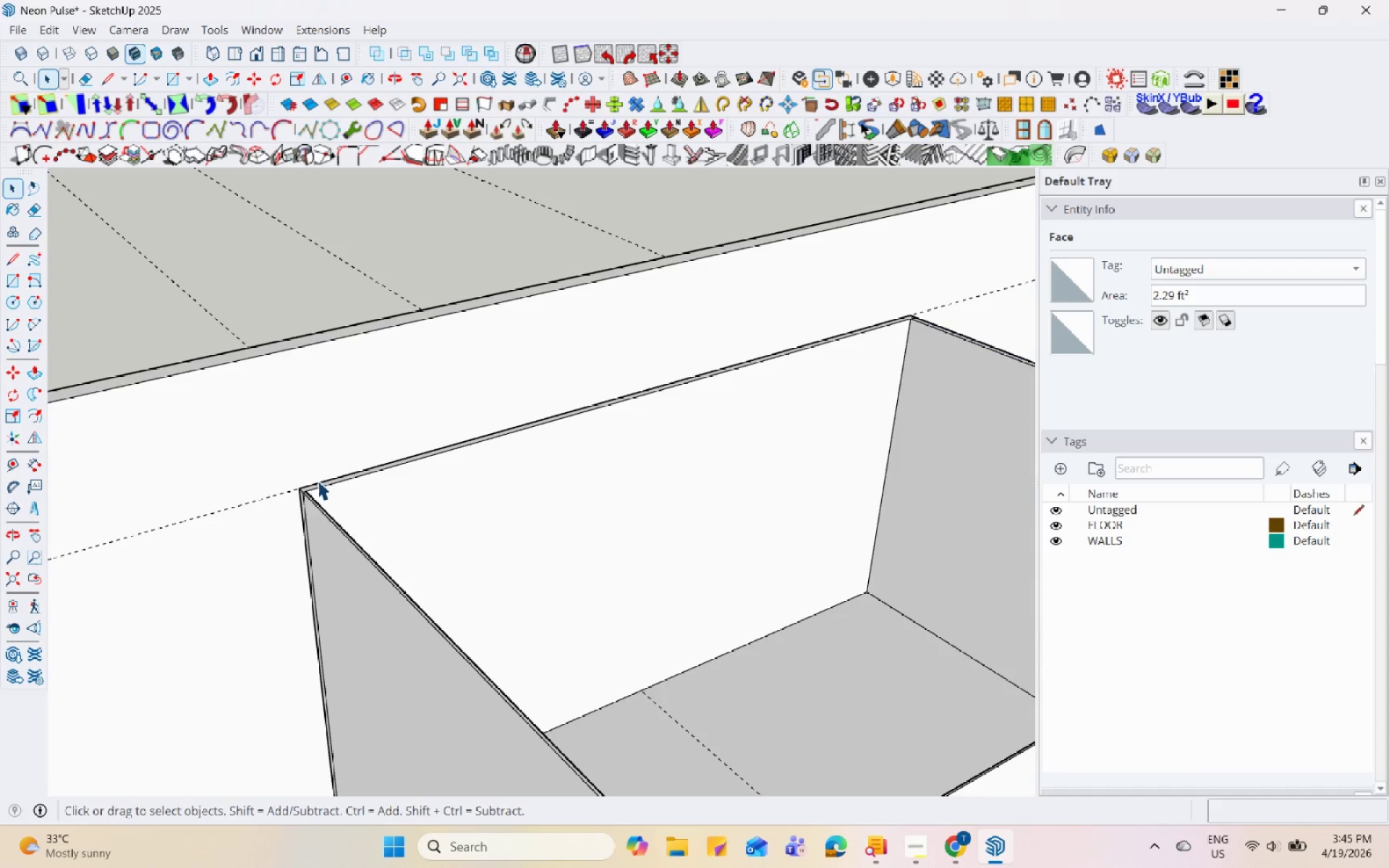 
left_click([314, 485])
 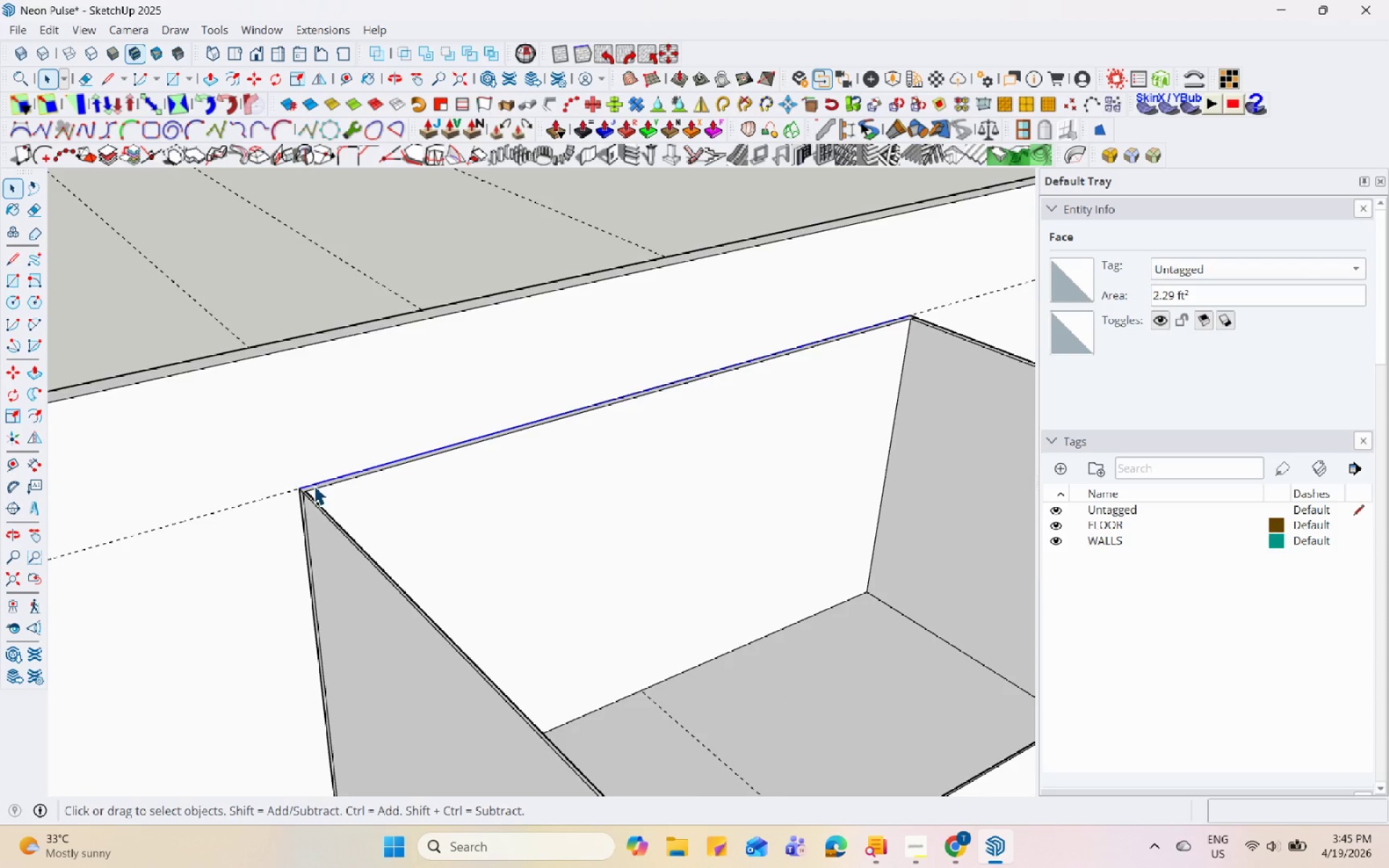 
left_click([316, 488])
 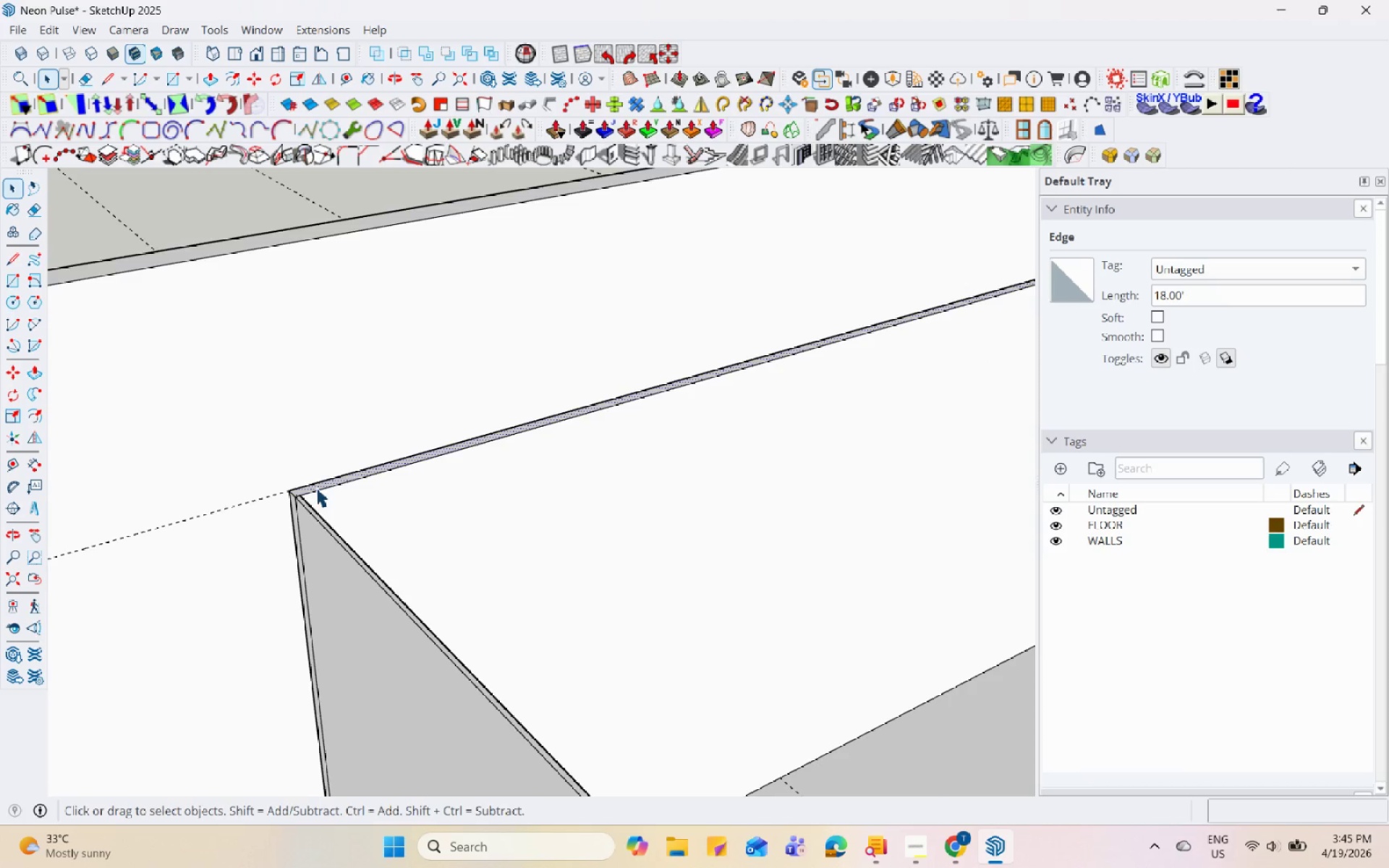 
scroll: coordinate [314, 485], scroll_direction: up, amount: 5.0
 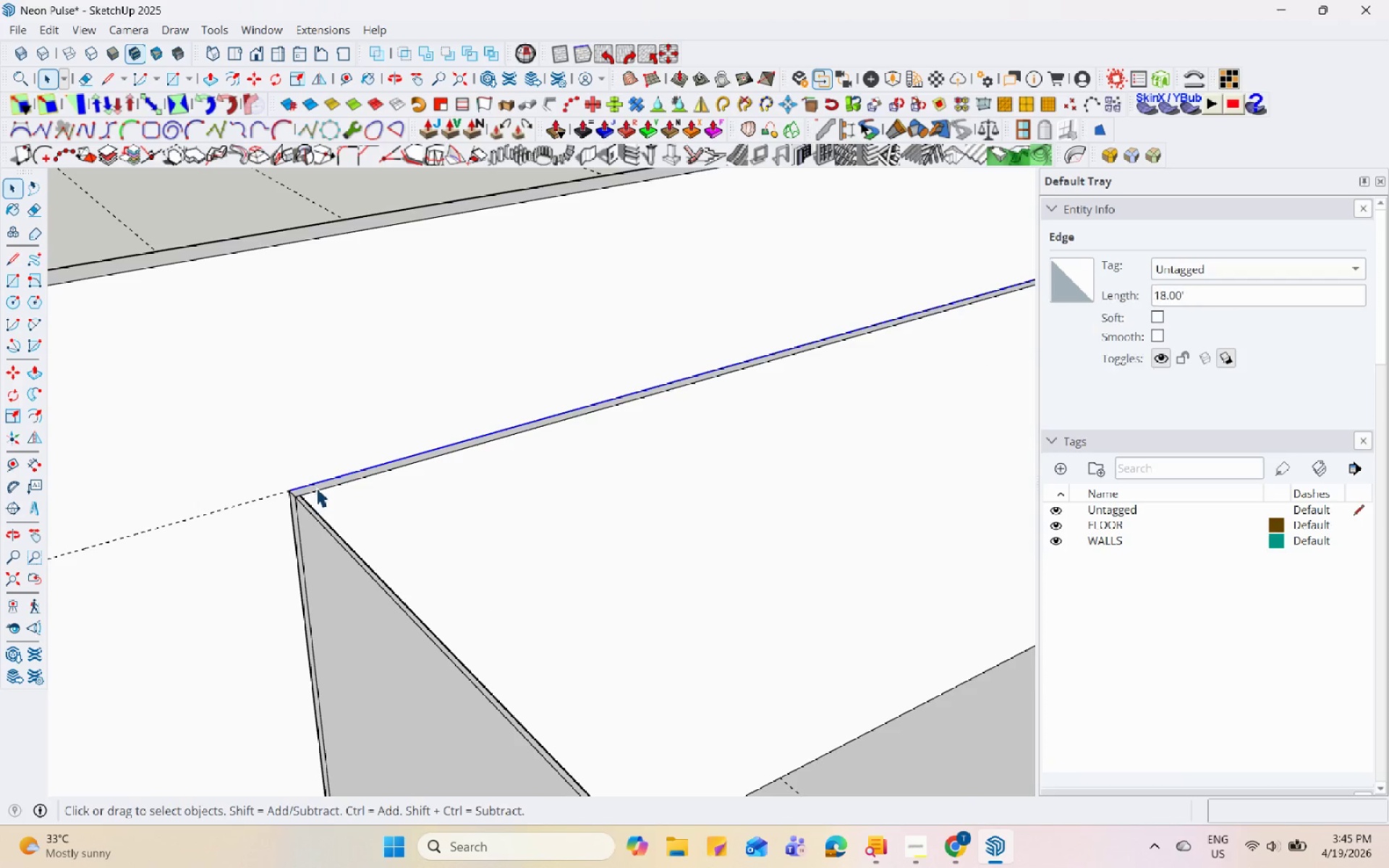 
scroll: coordinate [316, 488], scroll_direction: down, amount: 12.0
 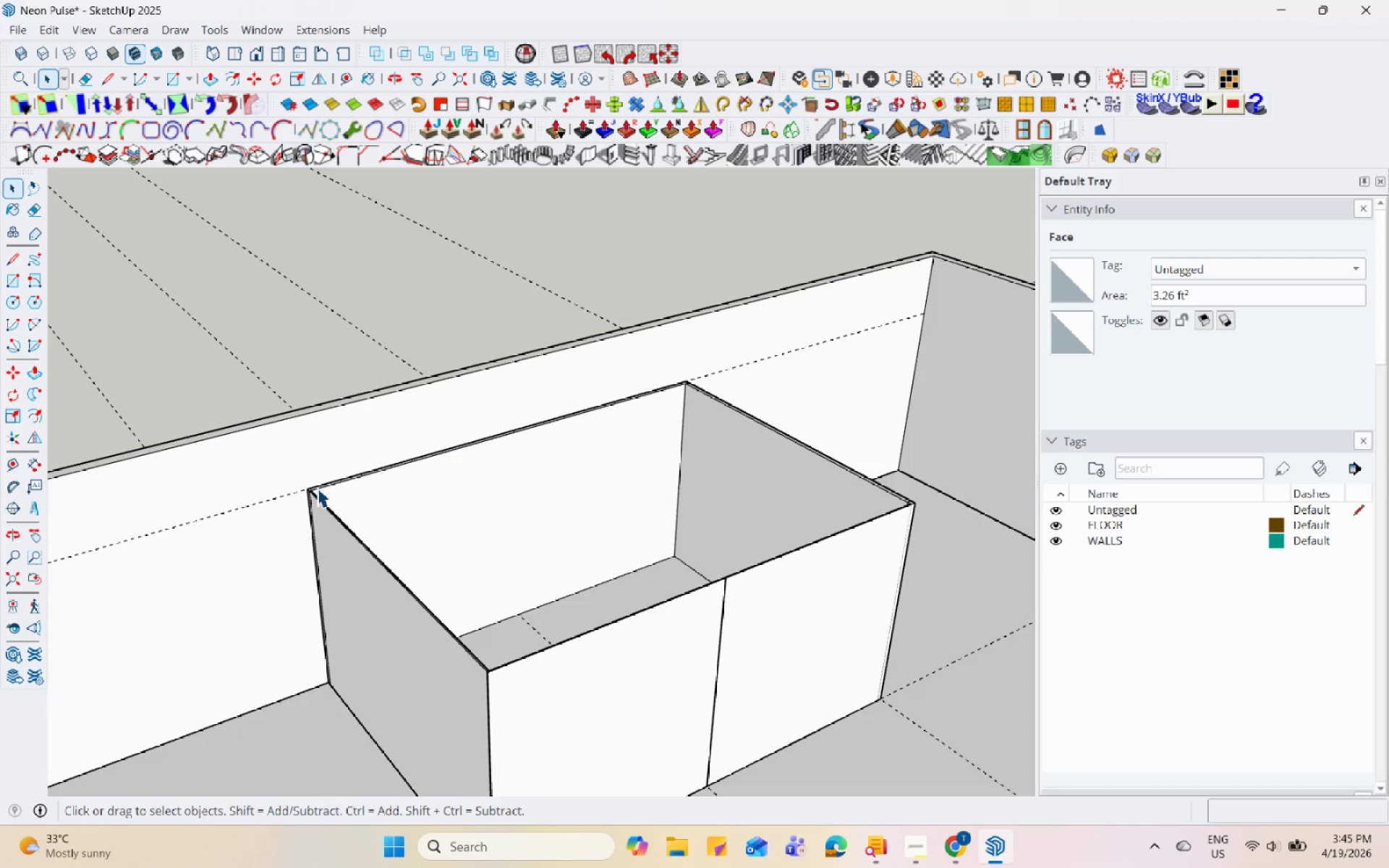 
wait(9.36)
 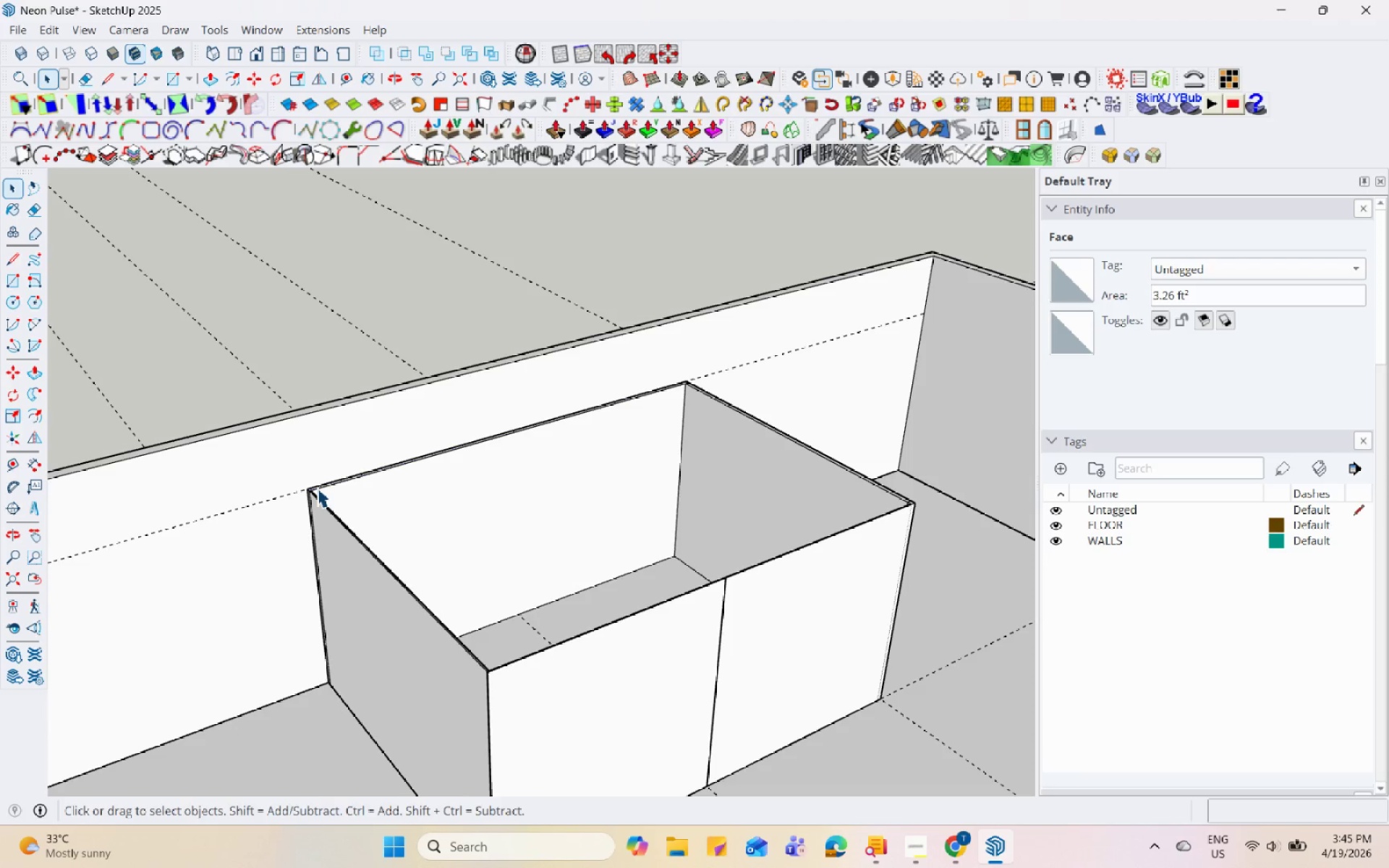 
key(L)
 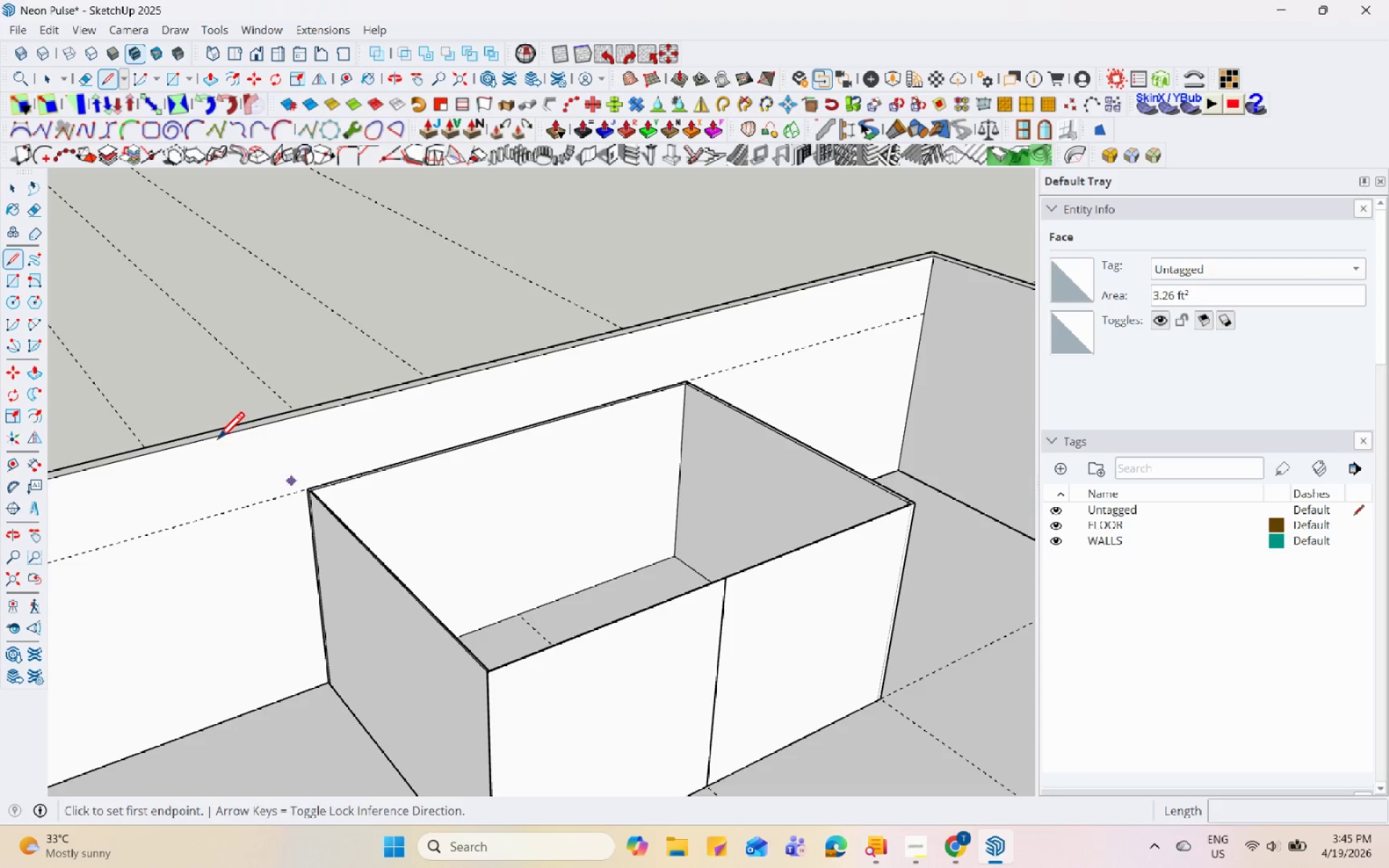 
scroll: coordinate [263, 572], scroll_direction: up, amount: 13.0
 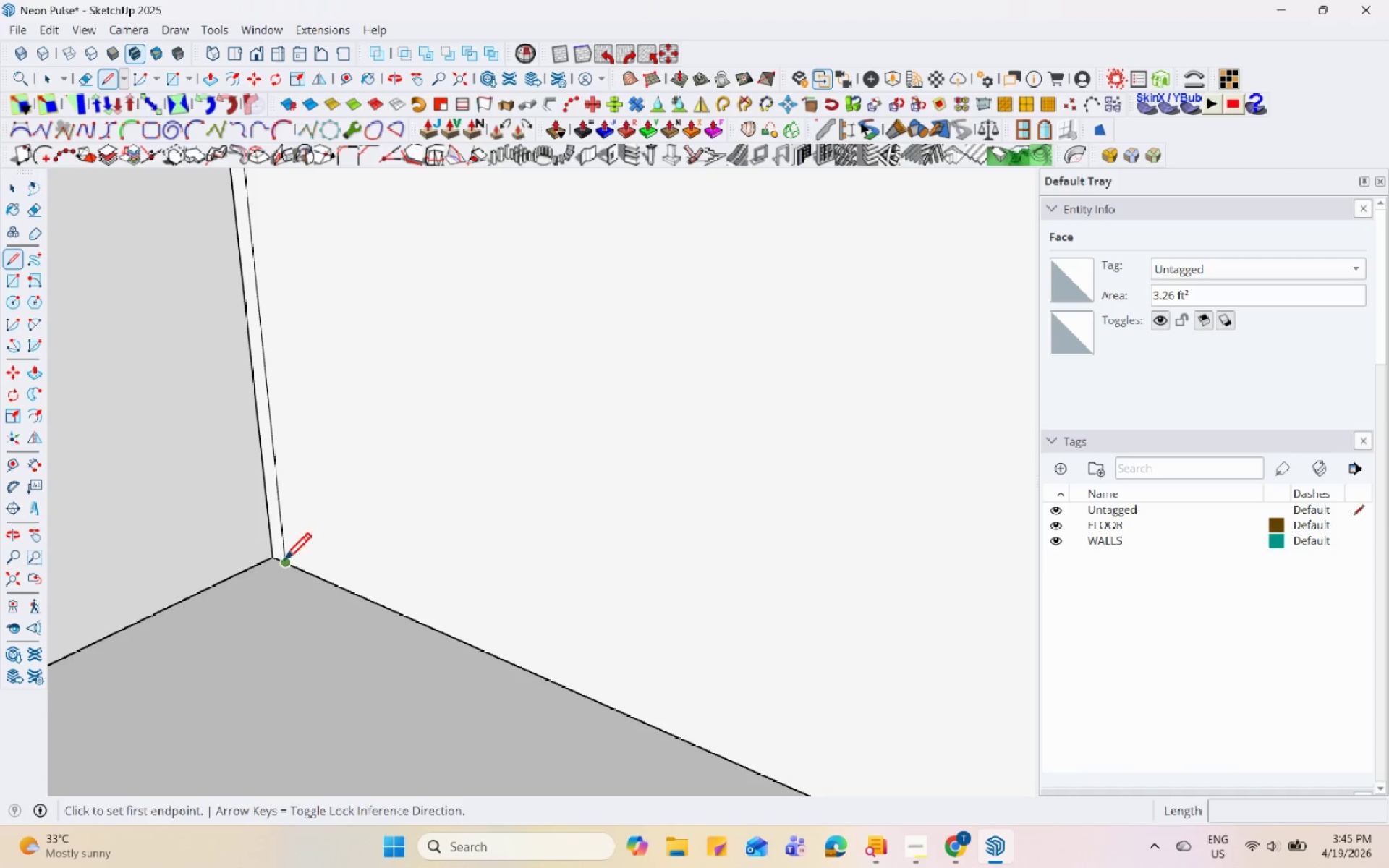 
left_click([286, 563])
 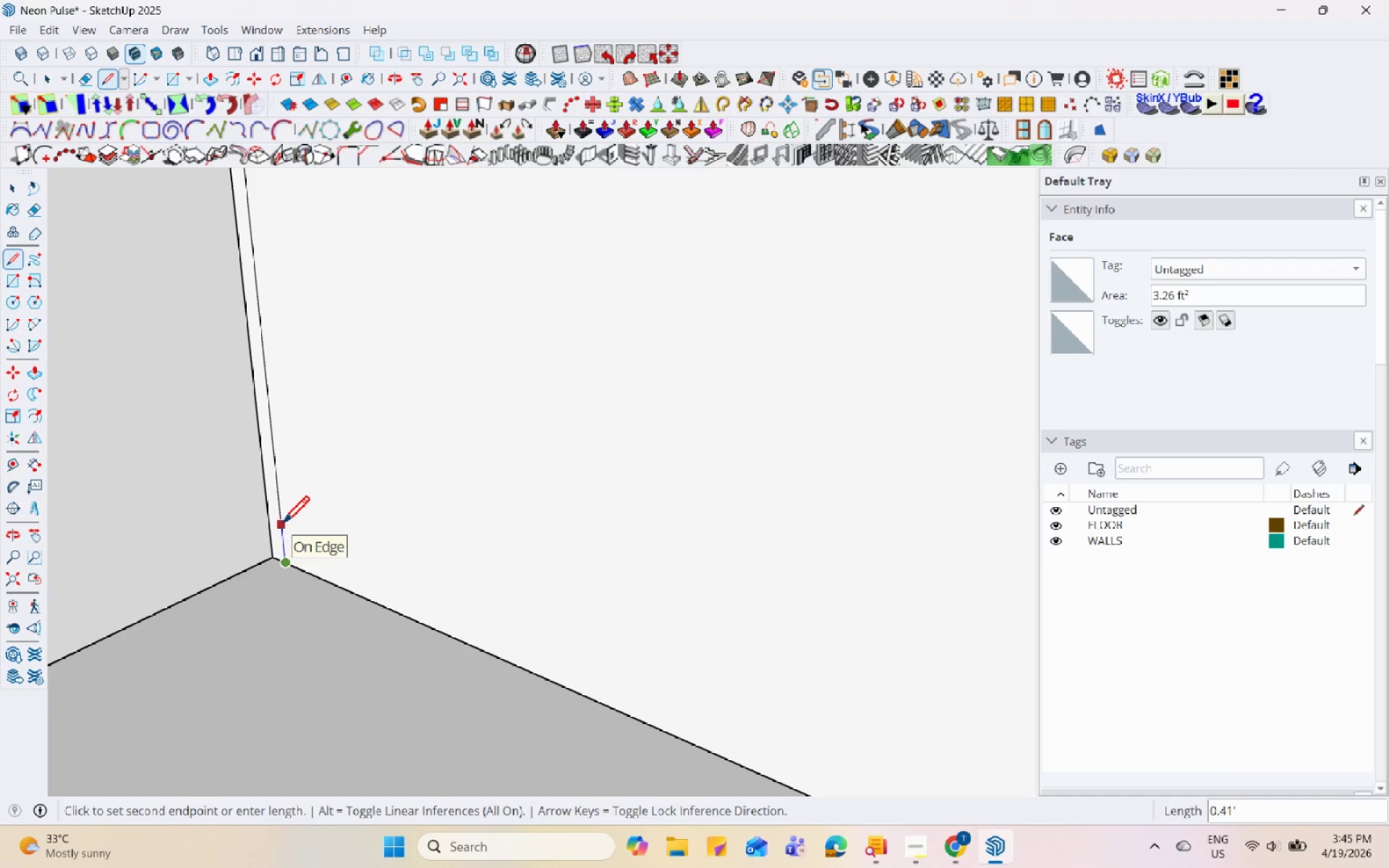 
key(Space)
 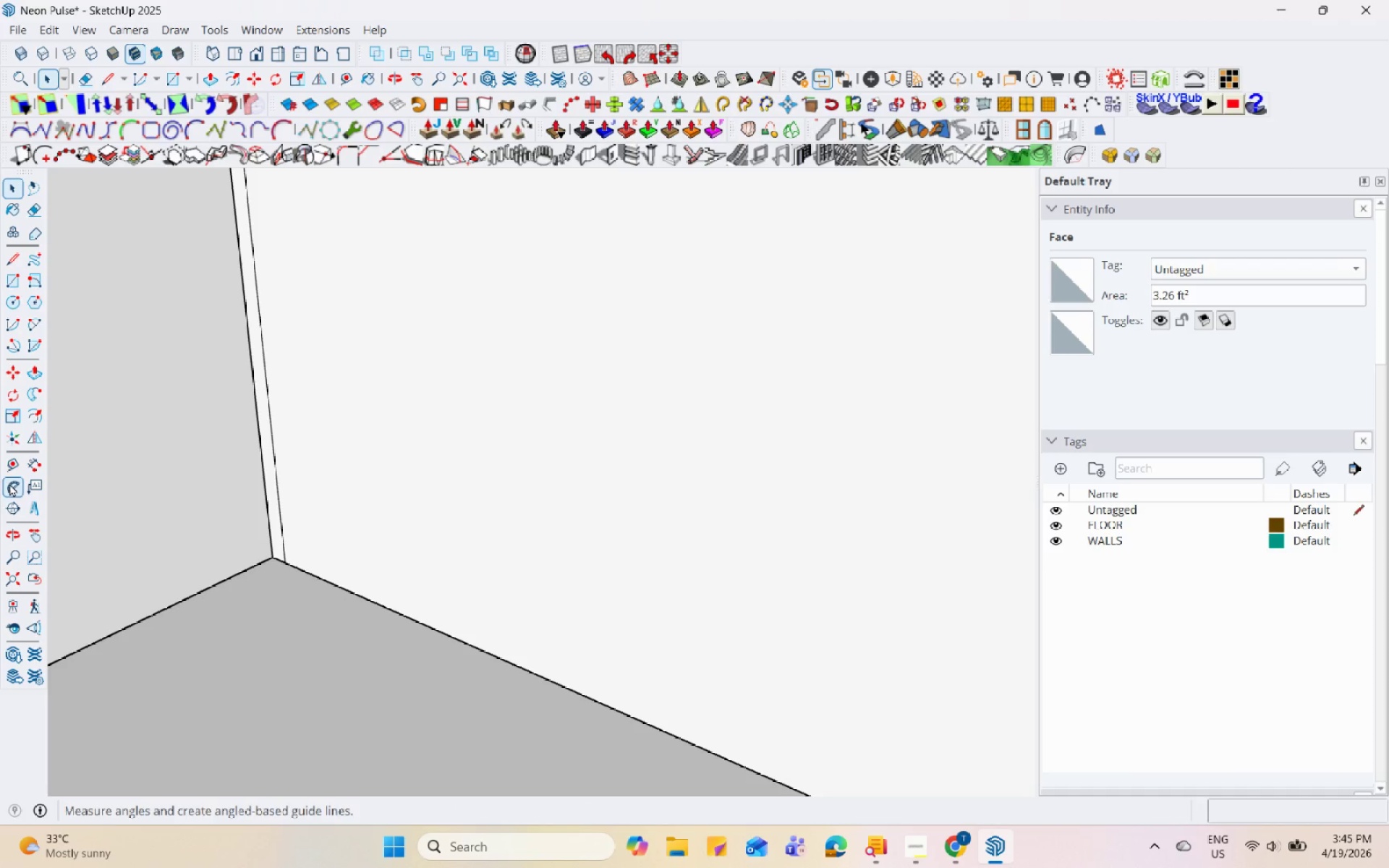 
left_click([9, 467])
 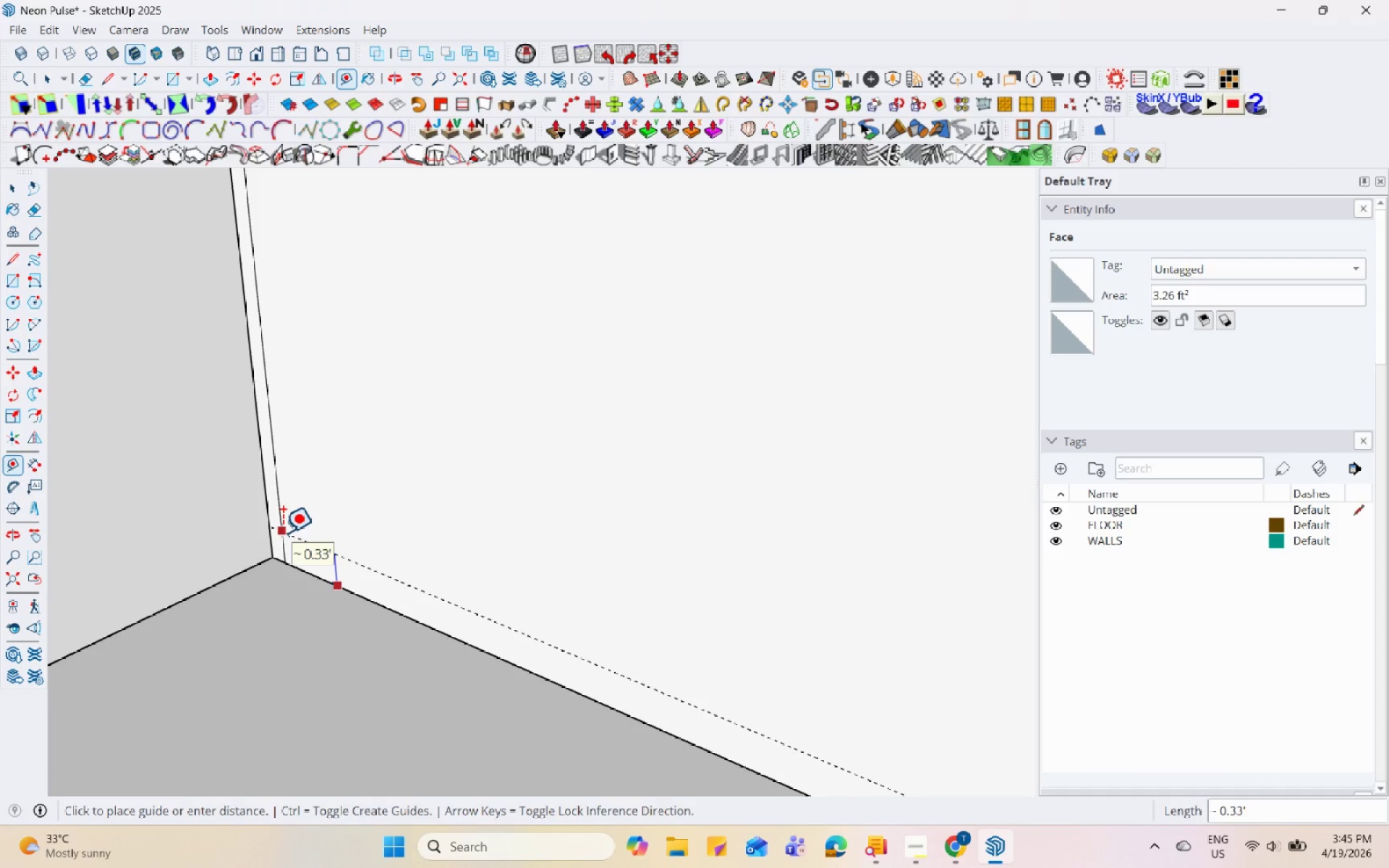 
scroll: coordinate [284, 533], scroll_direction: down, amount: 12.0
 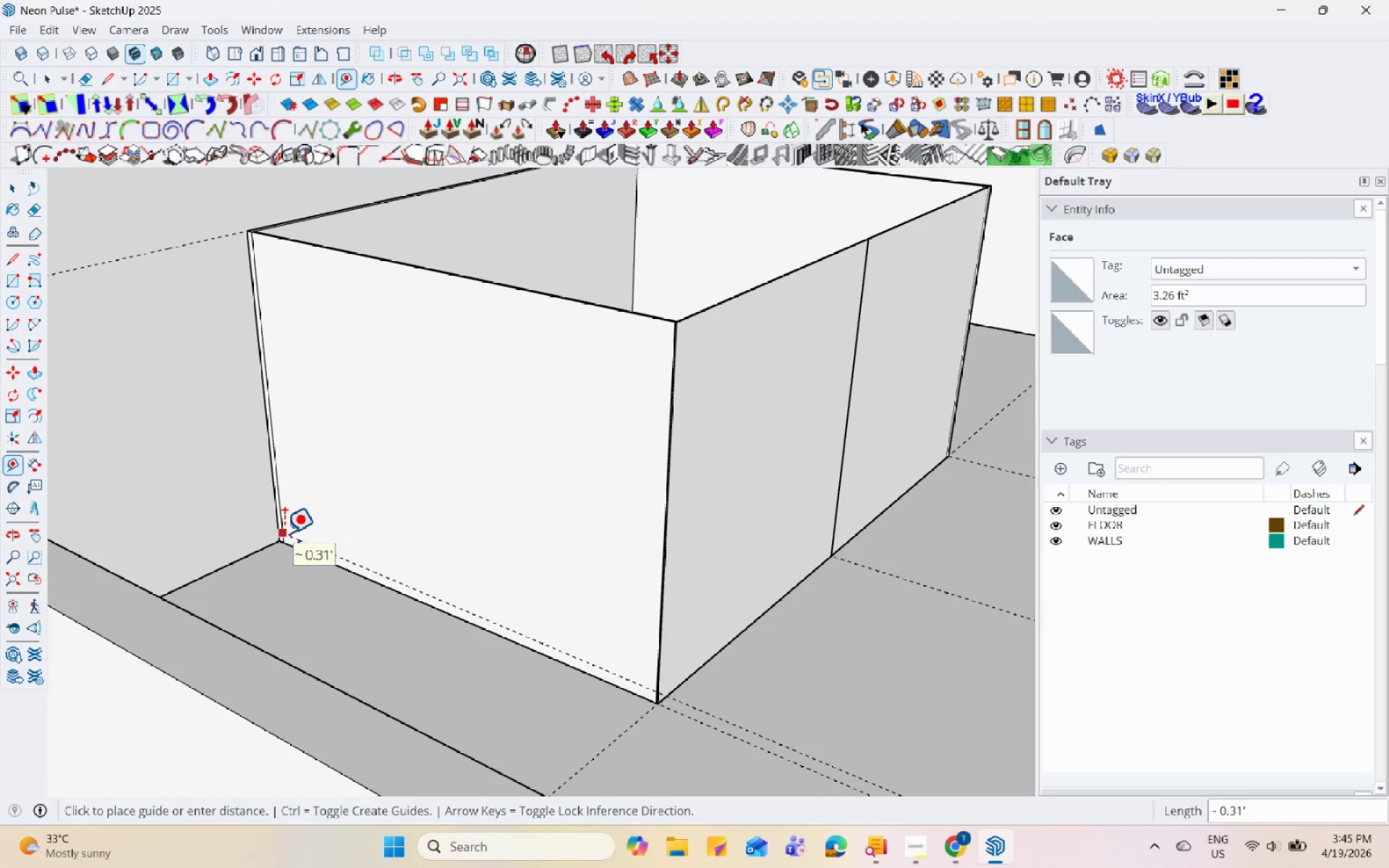 
key(Numpad0)
 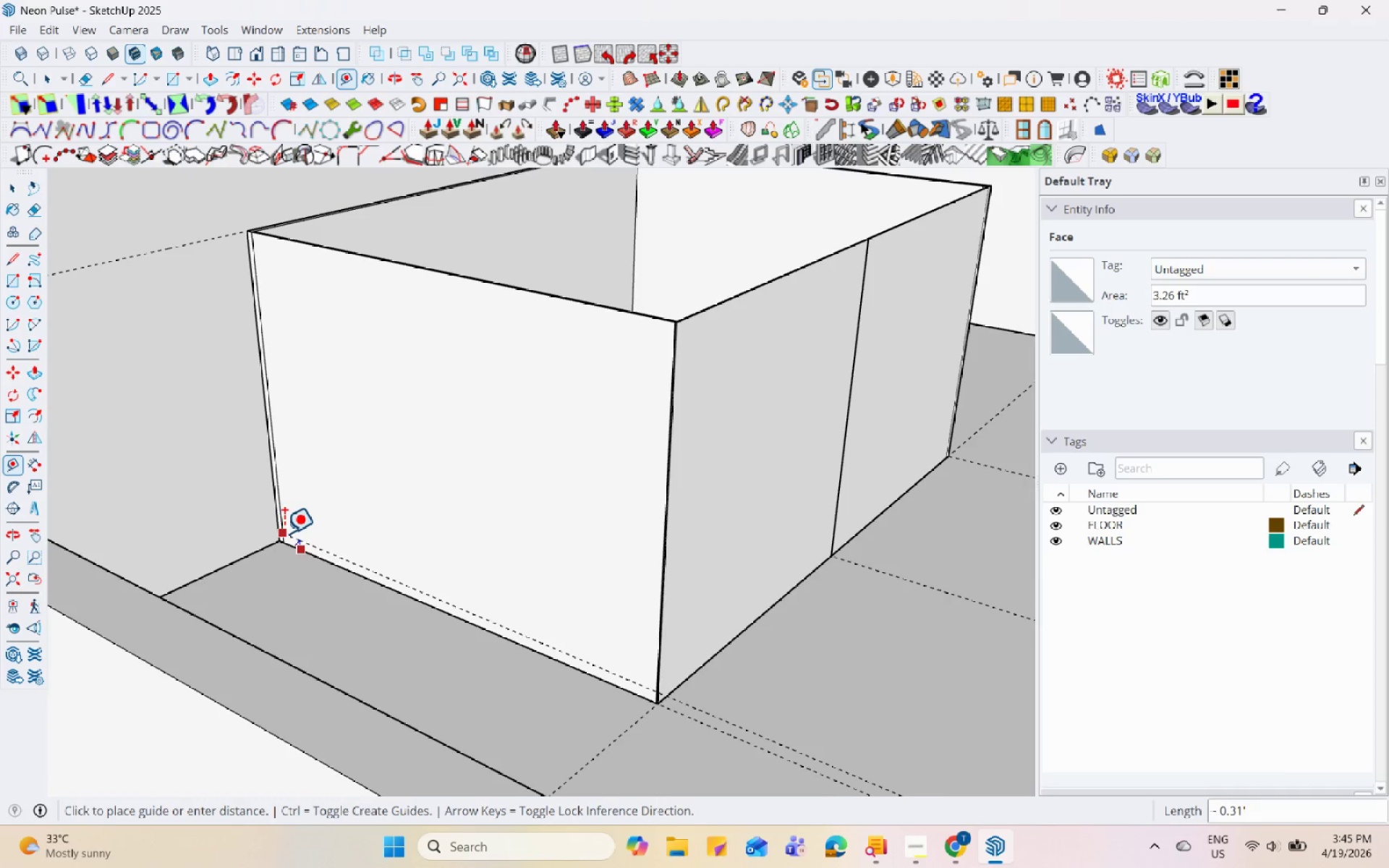 
key(NumpadDecimal)
 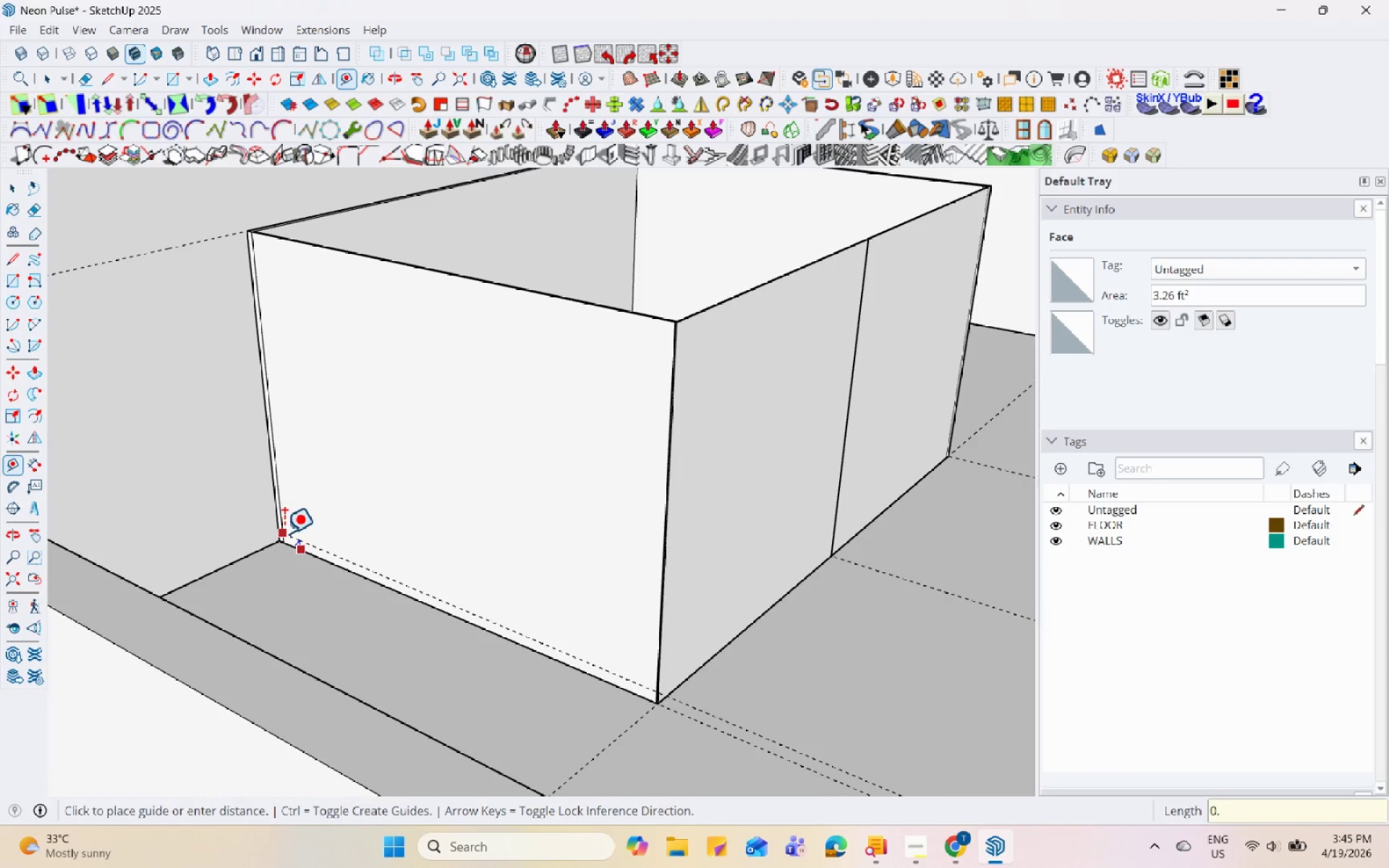 
key(Numpad3)
 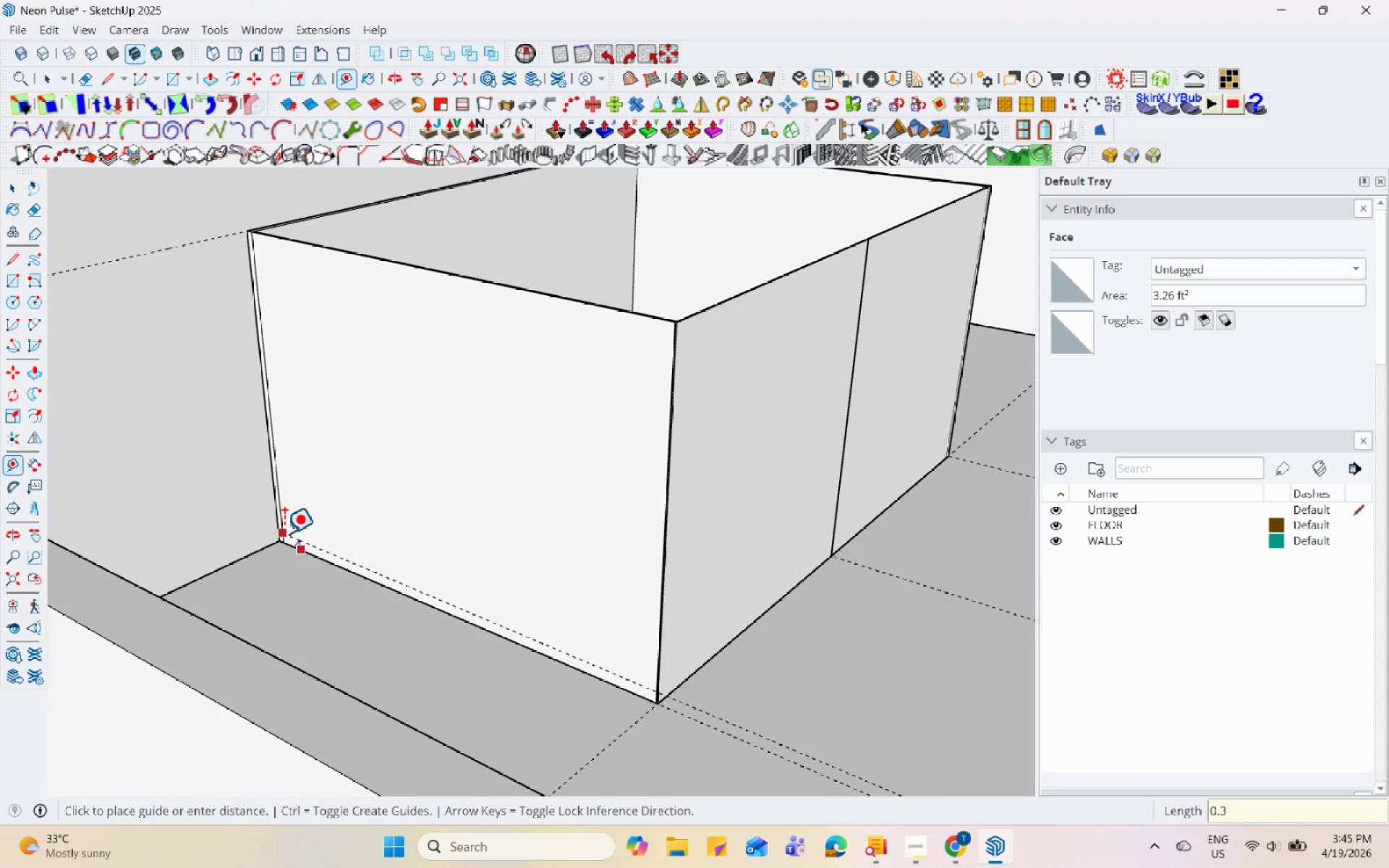 
key(Enter)
 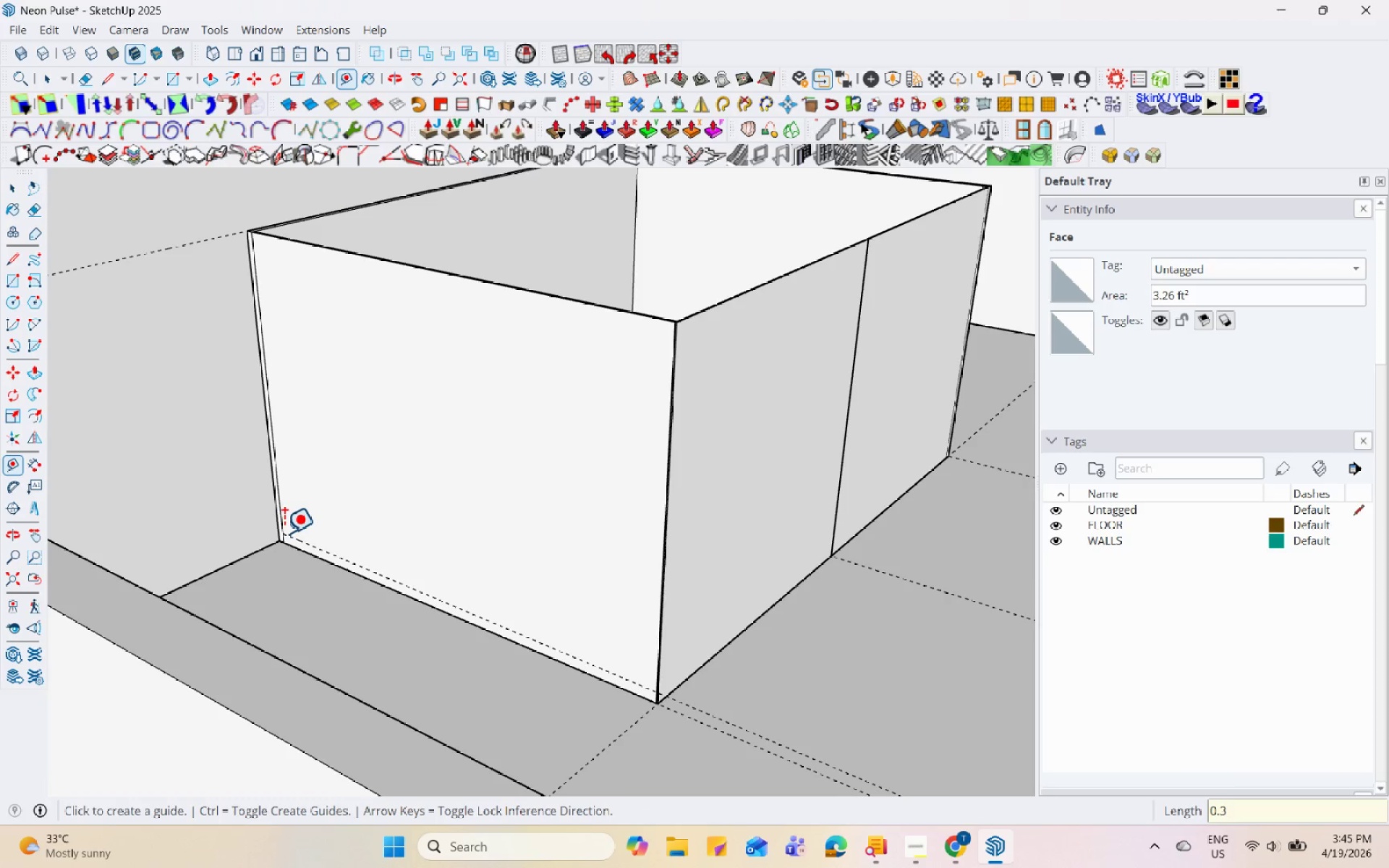 
key(Space)
 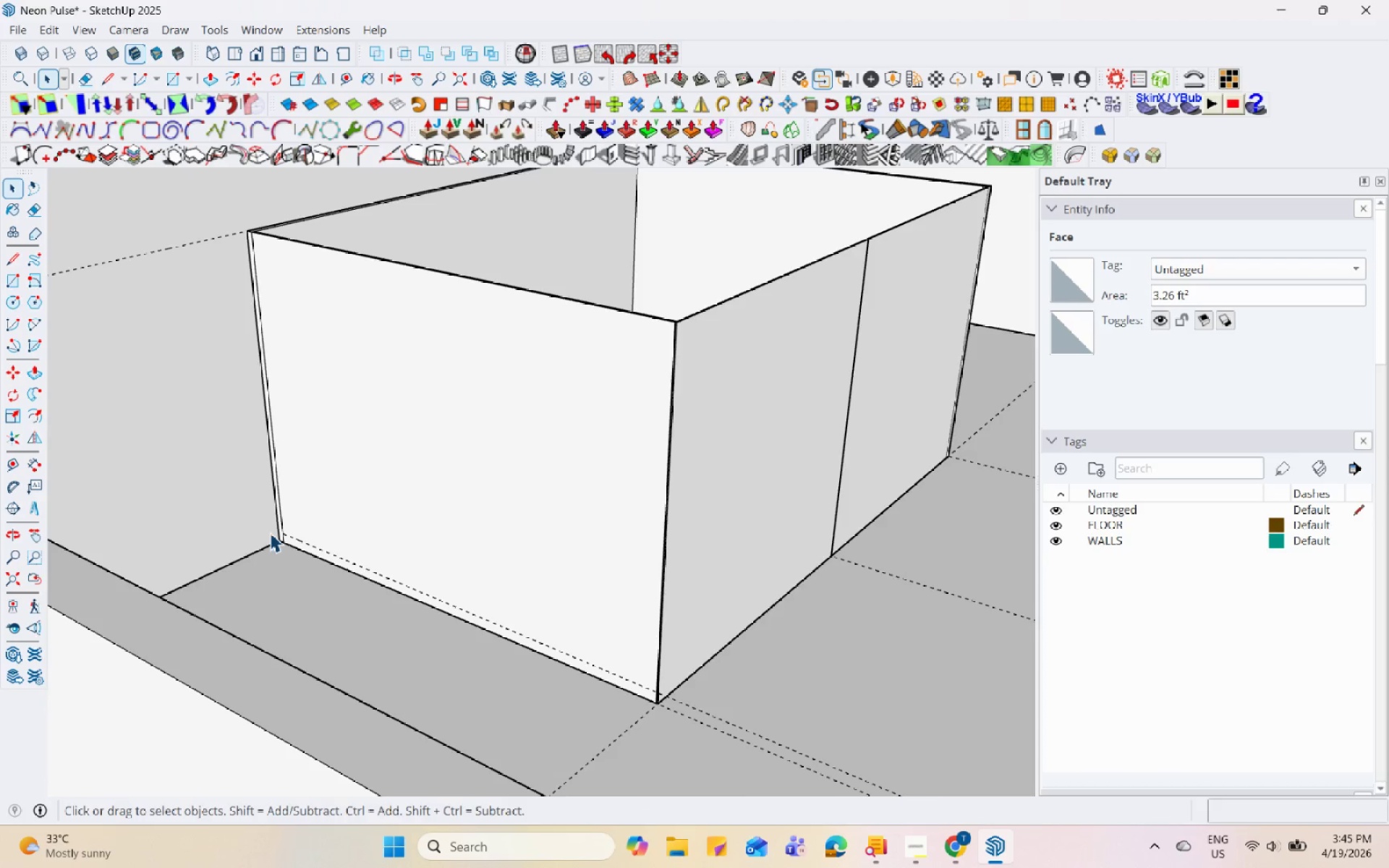 
key(L)
 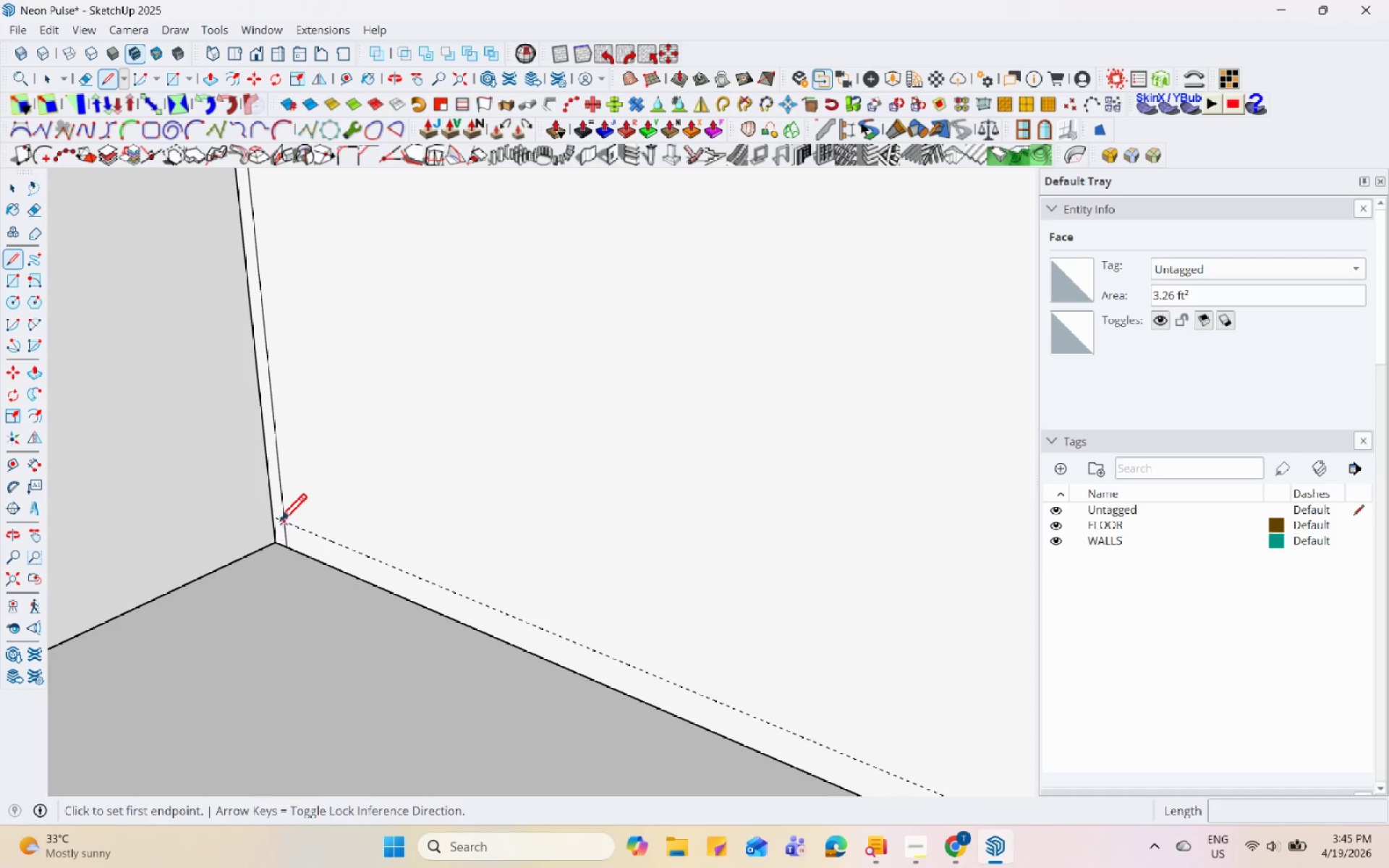 
left_click([286, 524])
 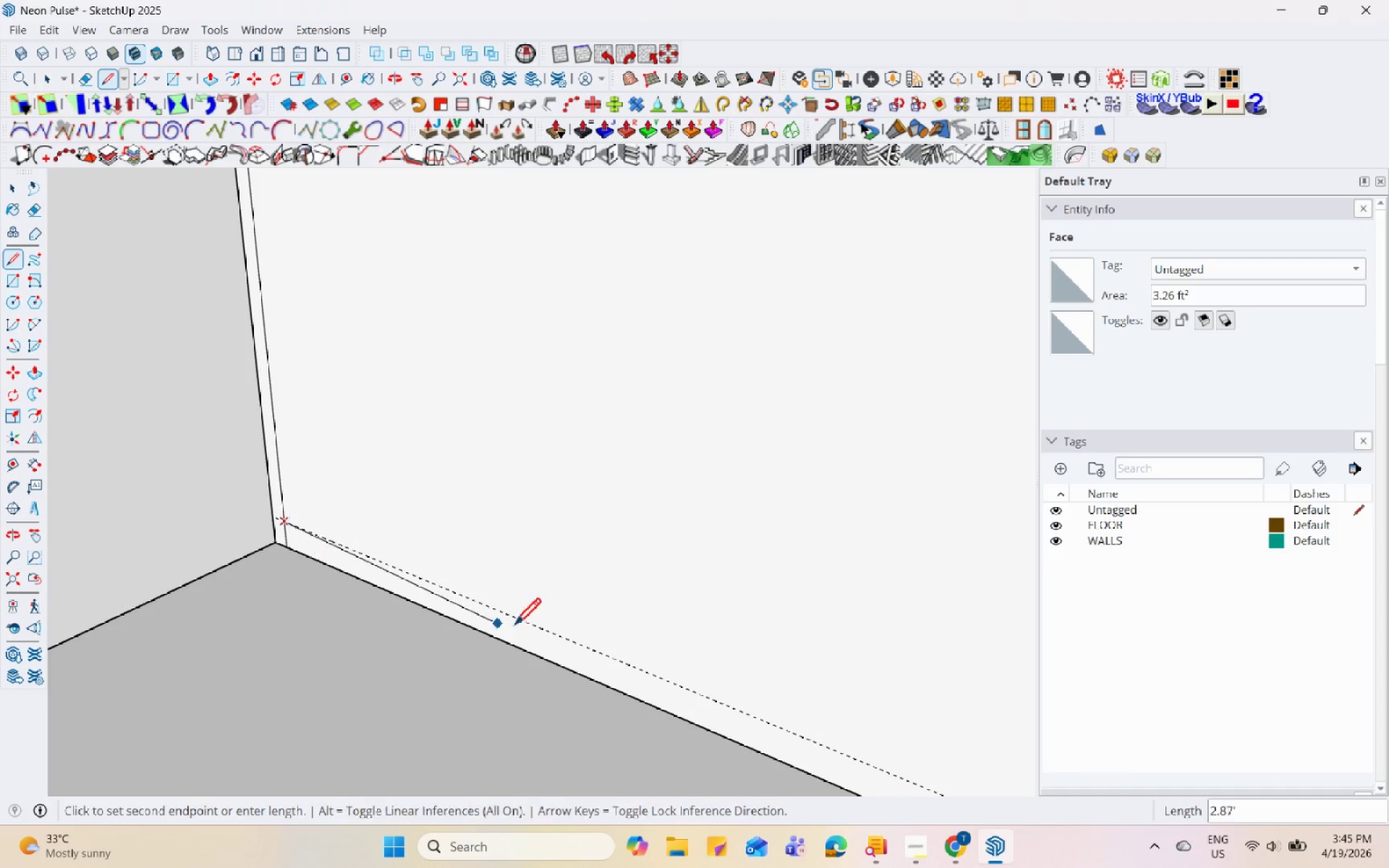 
scroll: coordinate [295, 548], scroll_direction: up, amount: 10.0
 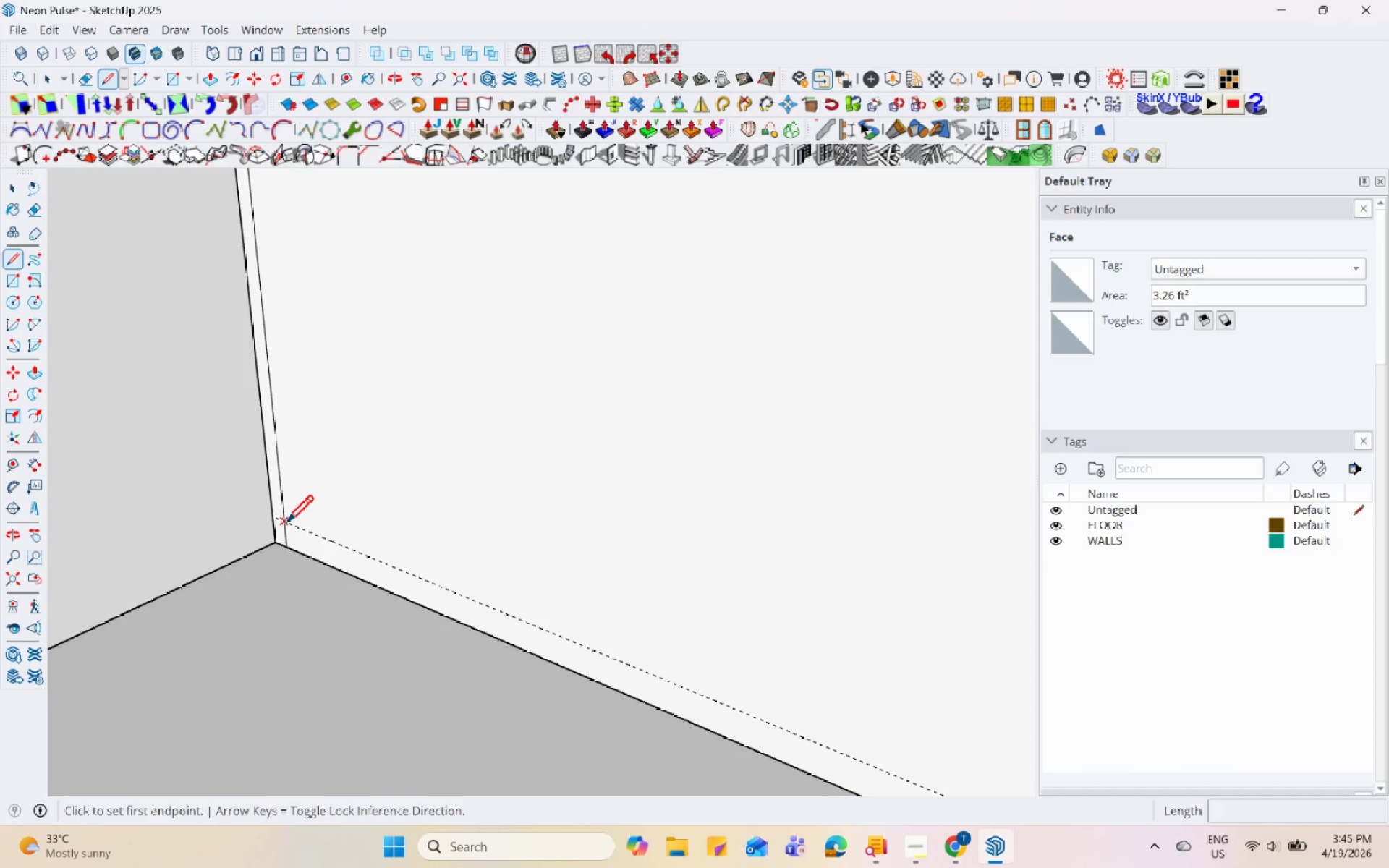 
scroll: coordinate [620, 652], scroll_direction: down, amount: 4.0
 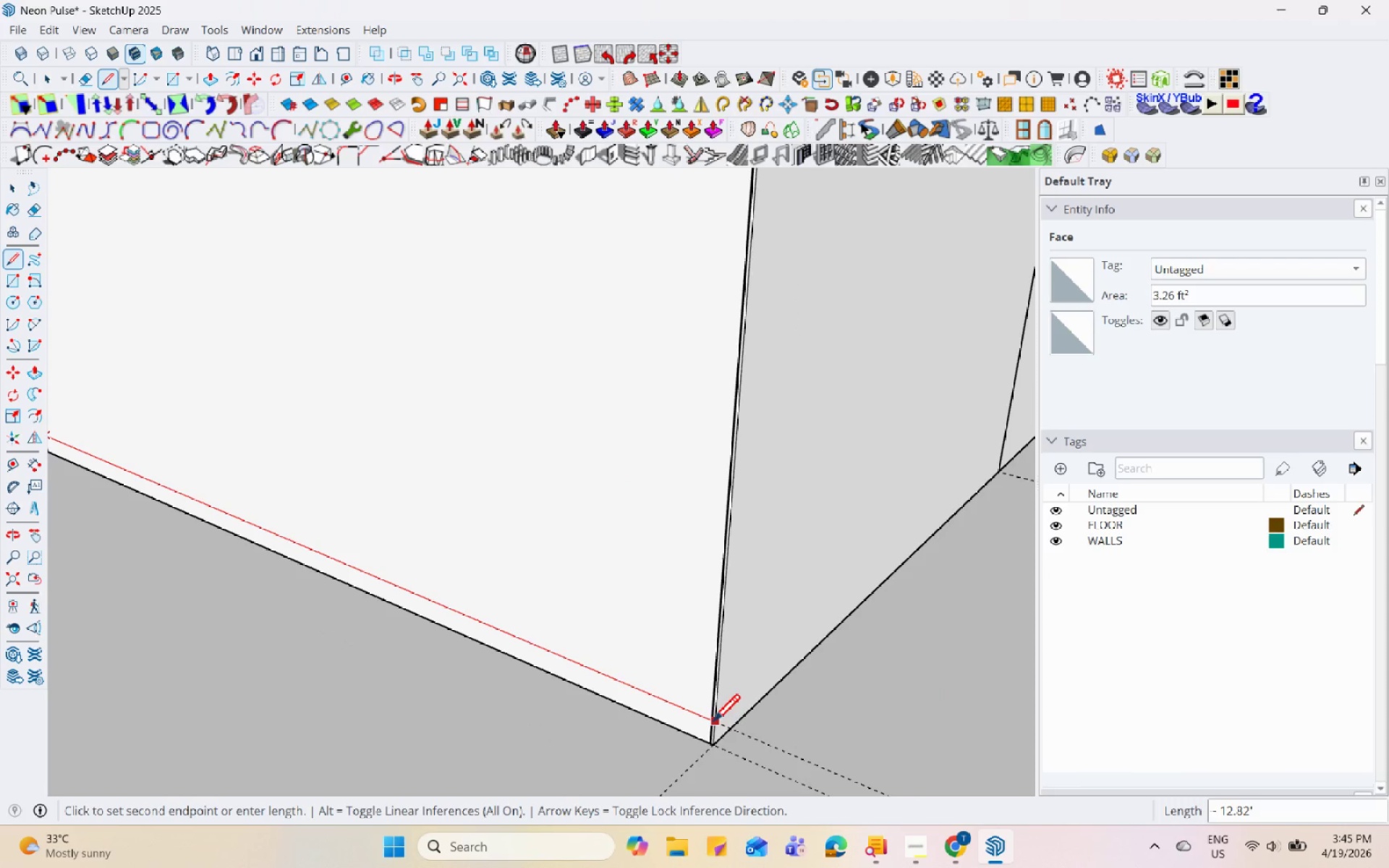 
scroll: coordinate [710, 722], scroll_direction: up, amount: 10.0
 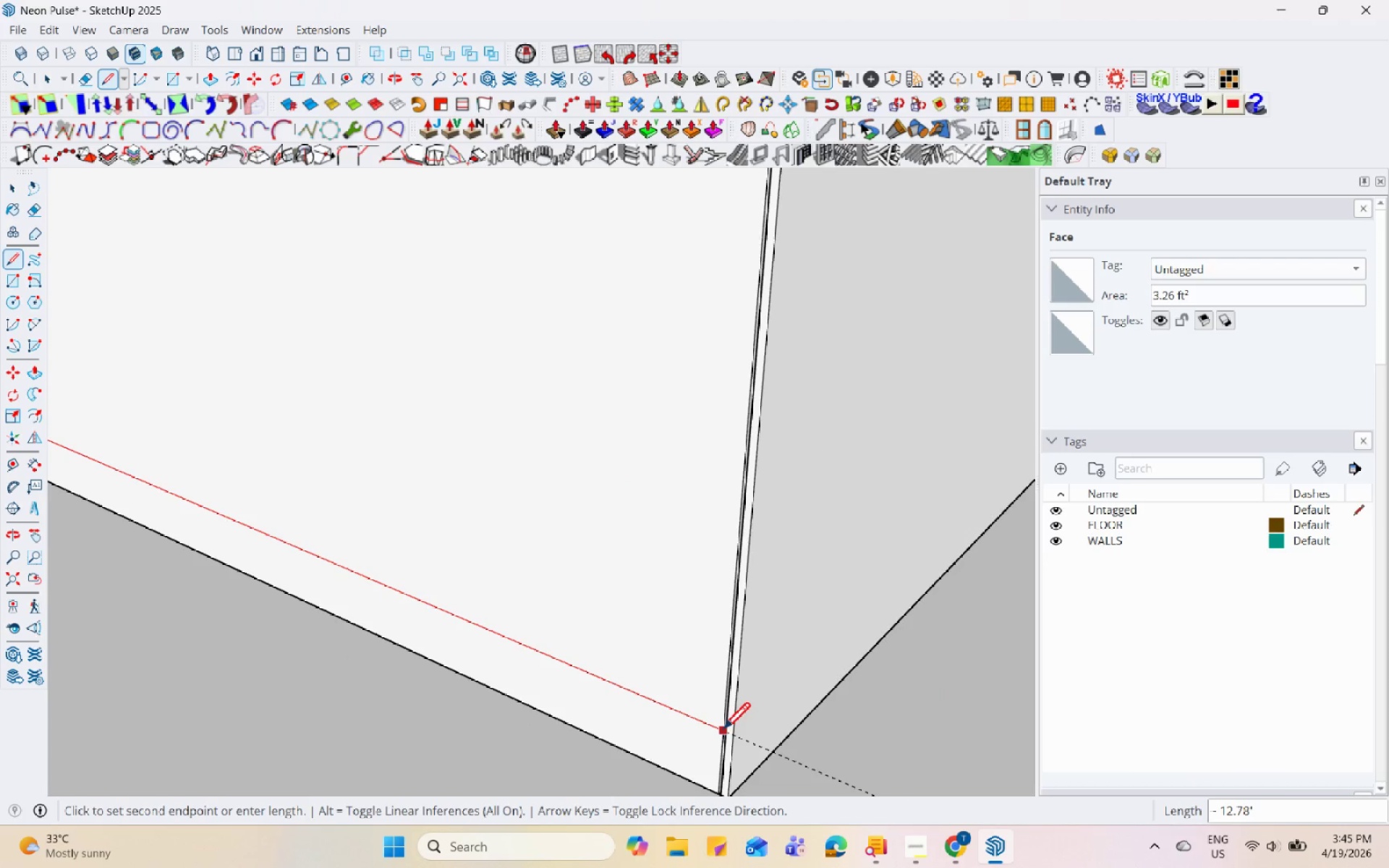 
left_click([723, 731])
 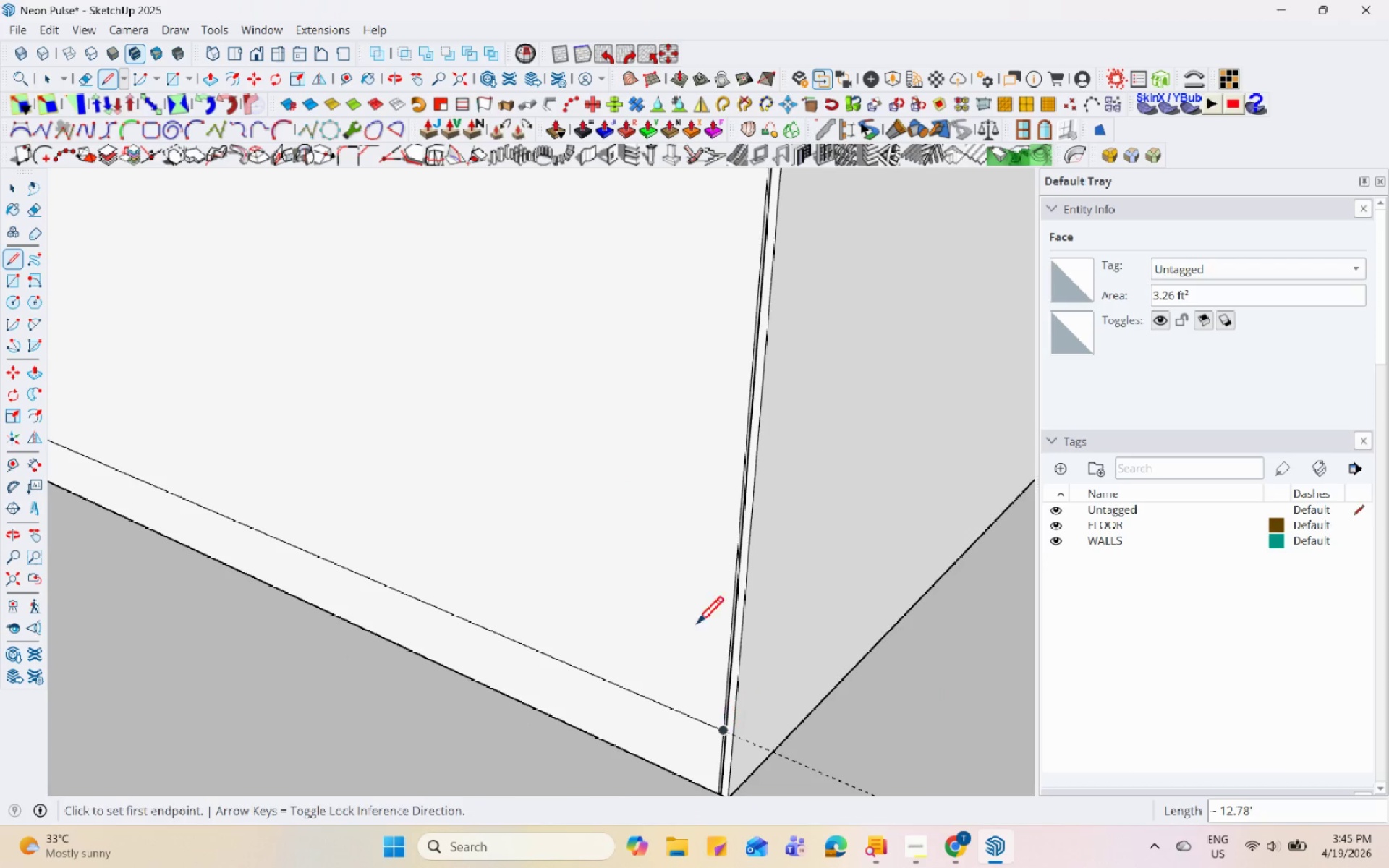 
scroll: coordinate [658, 705], scroll_direction: up, amount: 1.0
 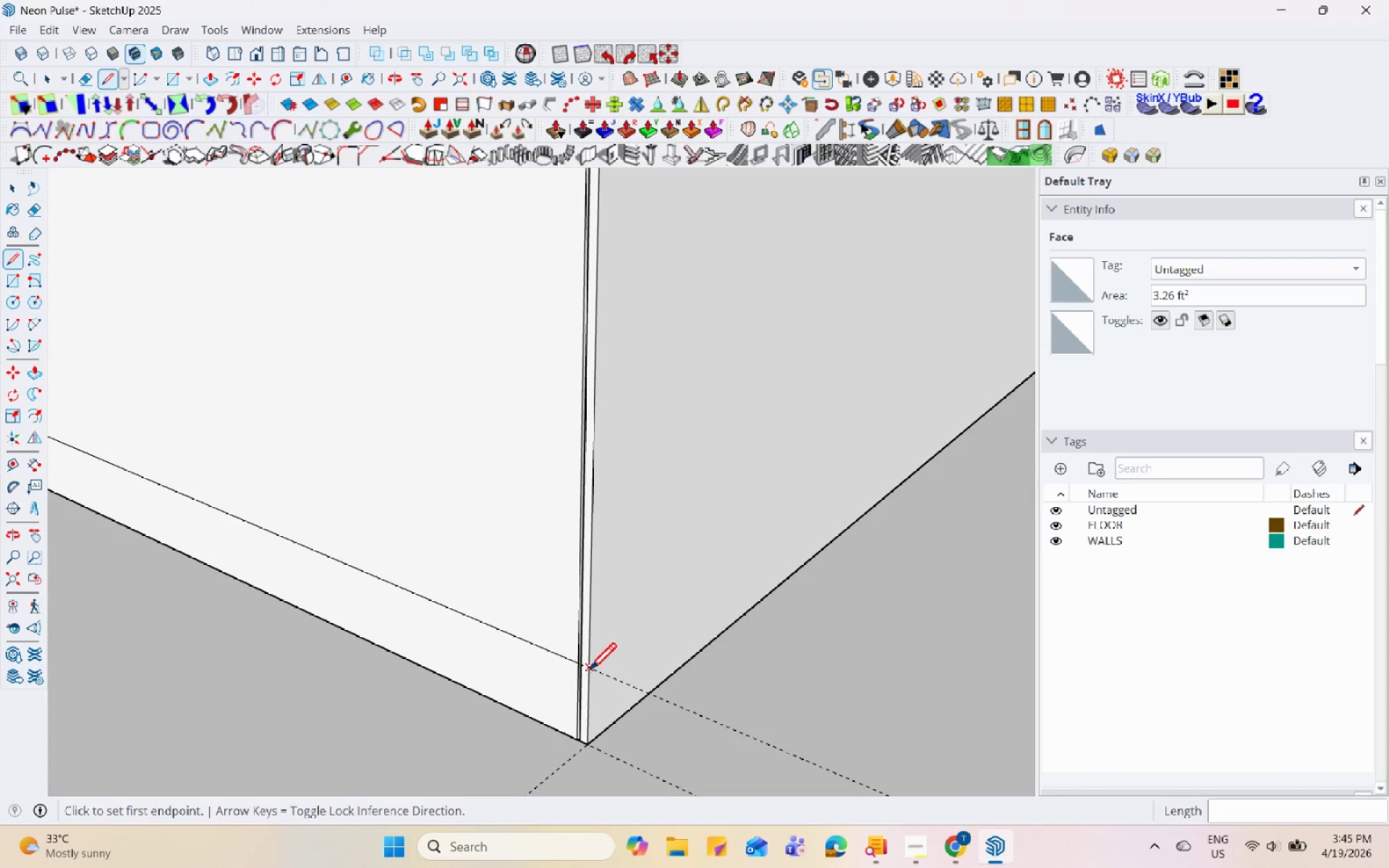 
left_click([589, 672])
 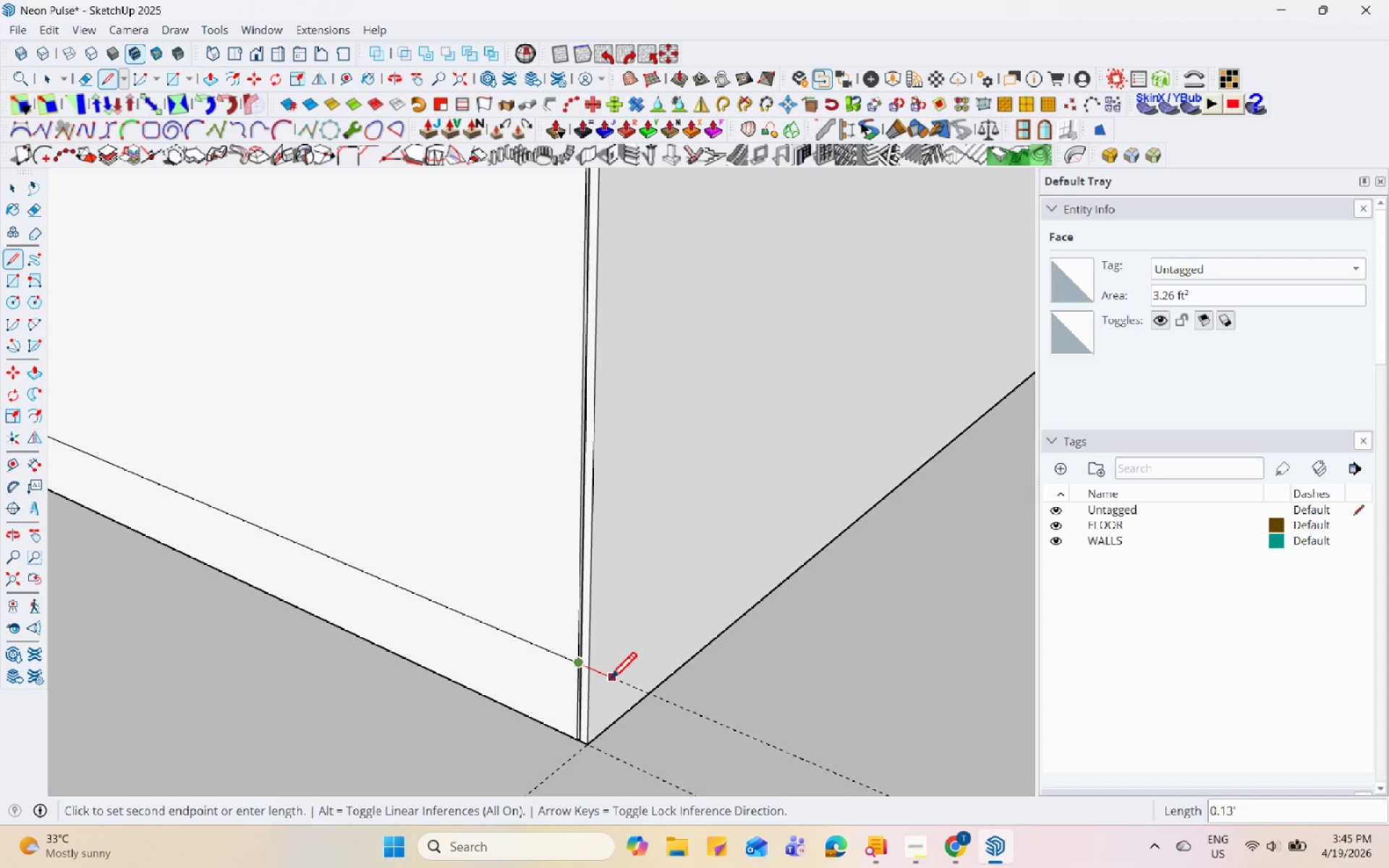 
key(Escape)
 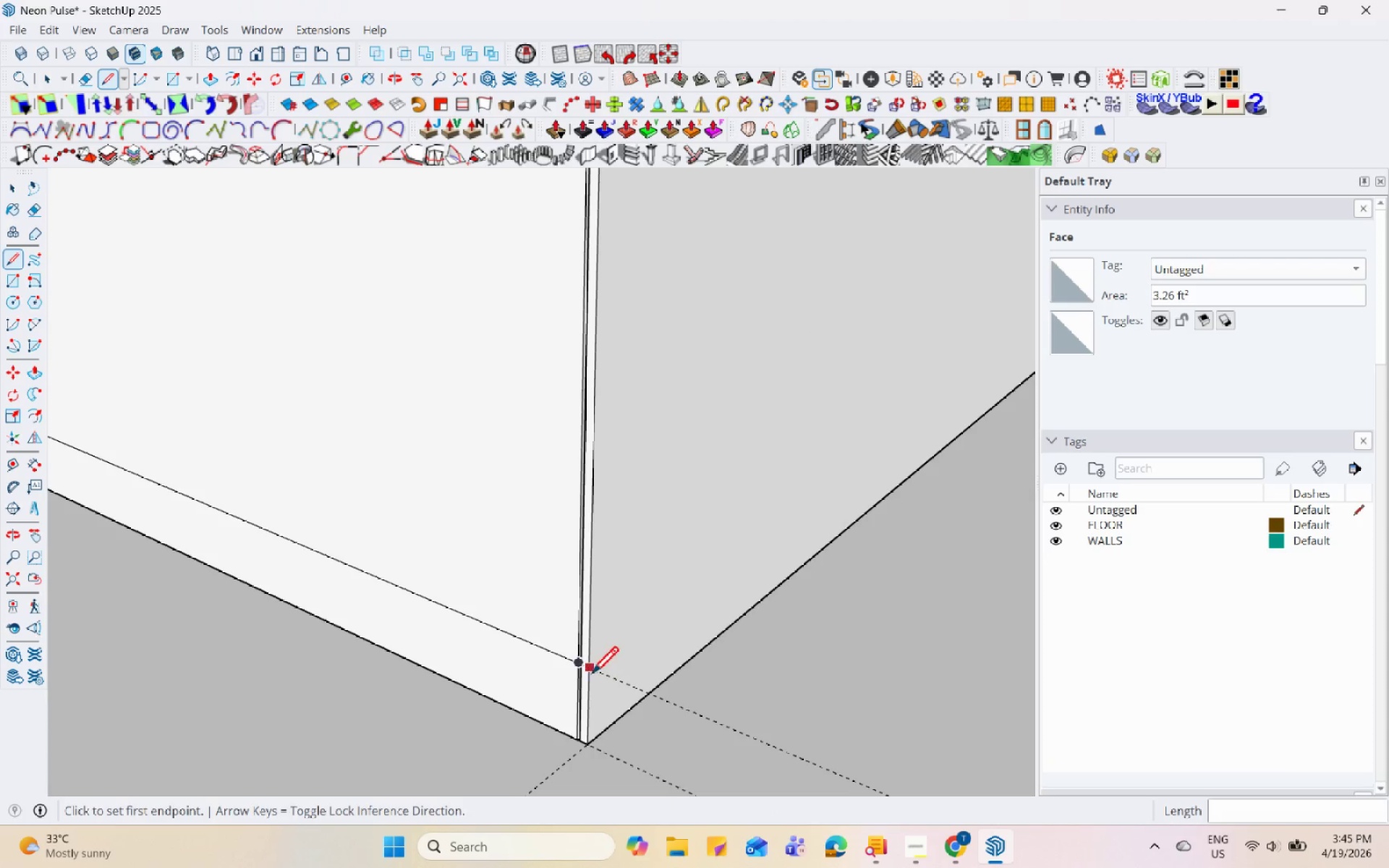 
scroll: coordinate [590, 676], scroll_direction: up, amount: 2.0
 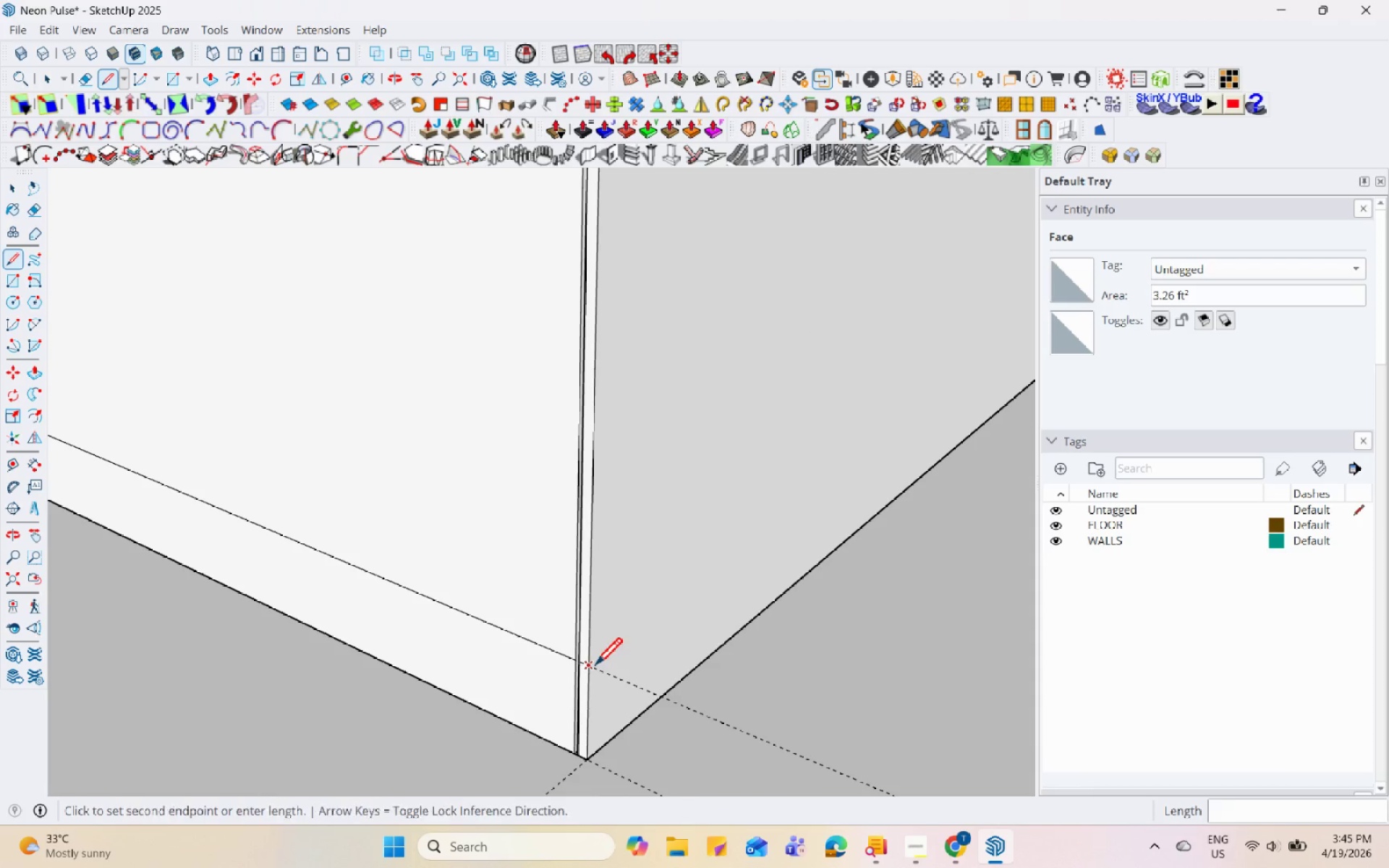 
scroll: coordinate [849, 476], scroll_direction: down, amount: 14.0
 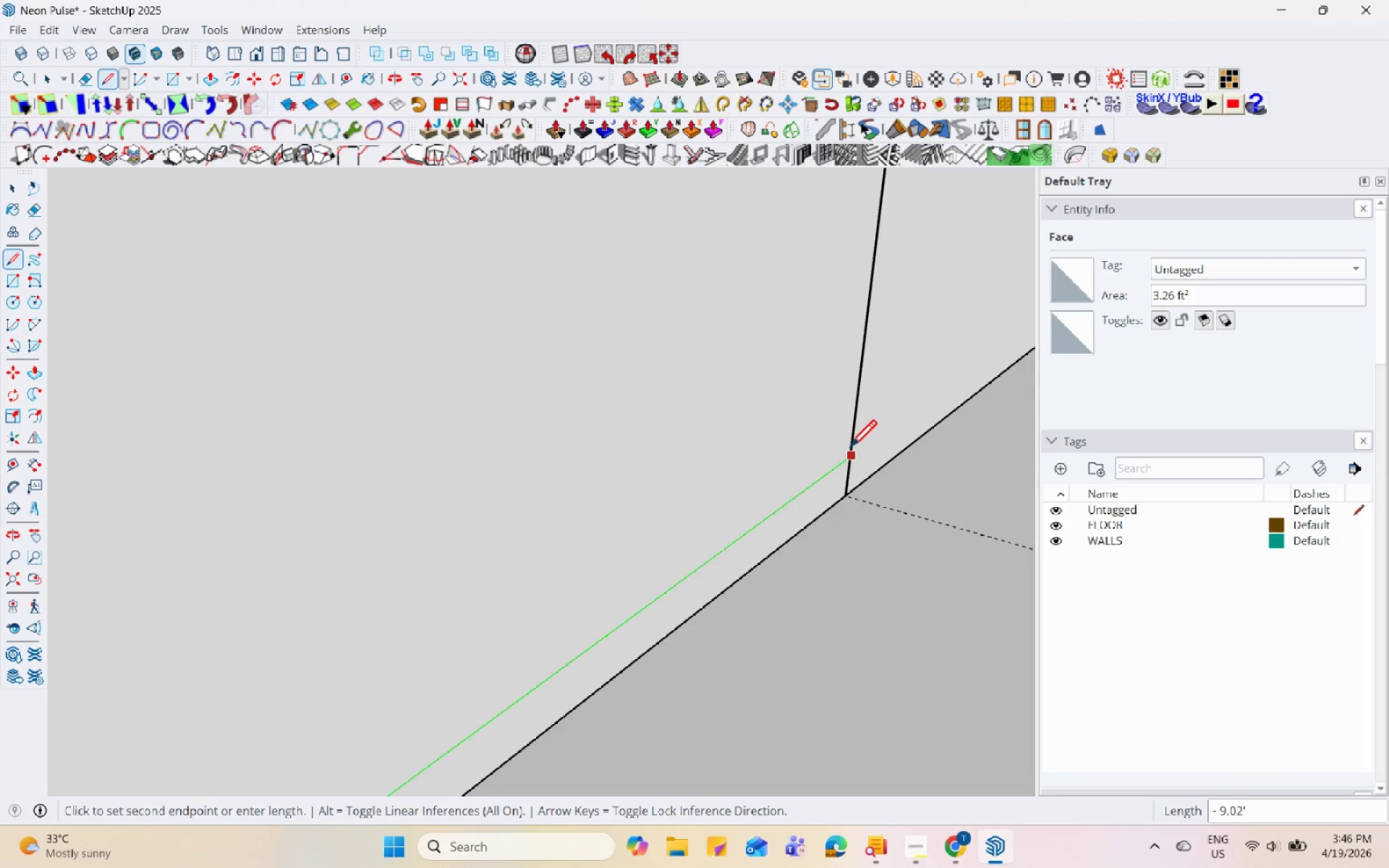 
left_click([849, 449])
 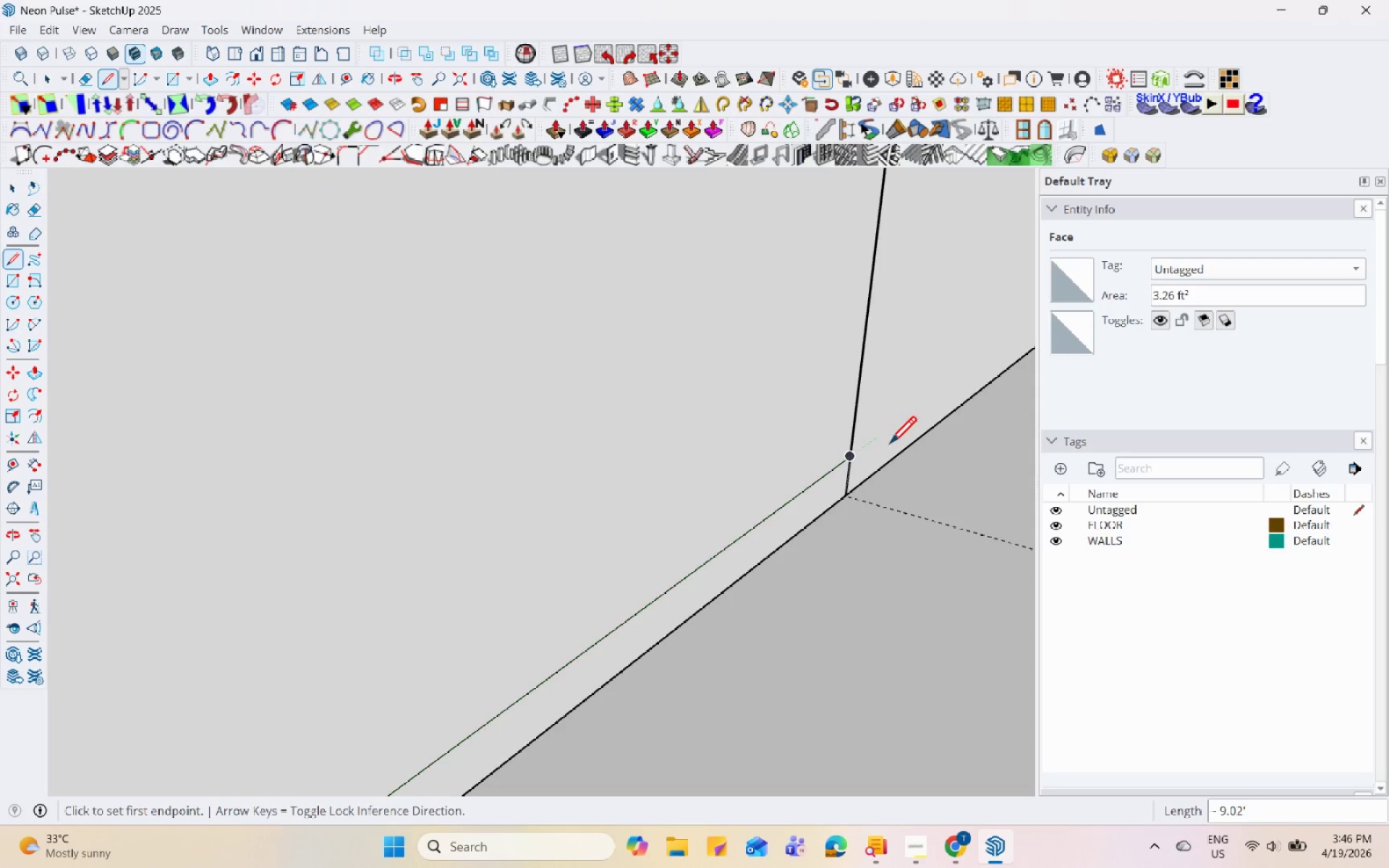 
scroll: coordinate [663, 553], scroll_direction: up, amount: 4.0
 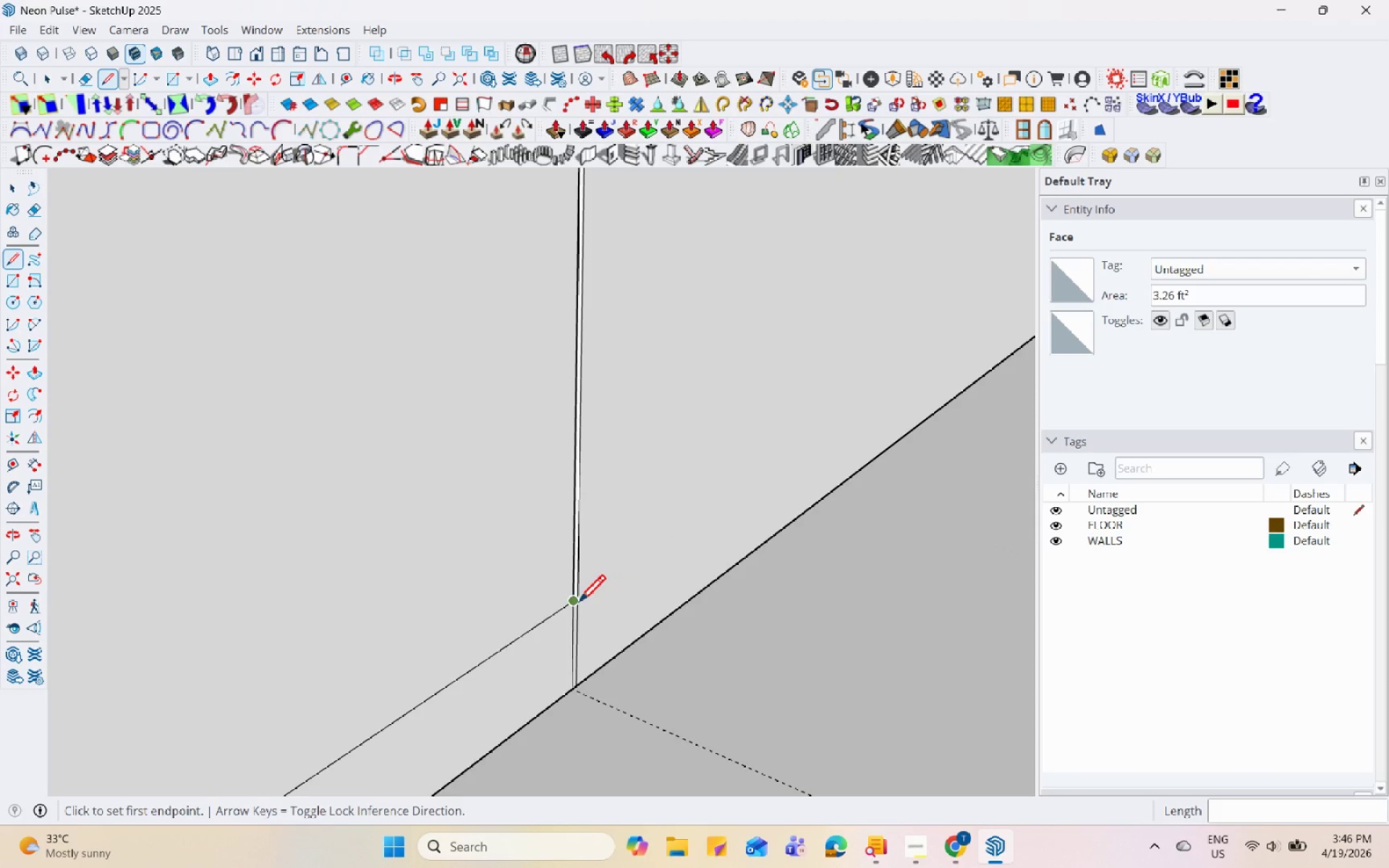 
left_click([578, 604])
 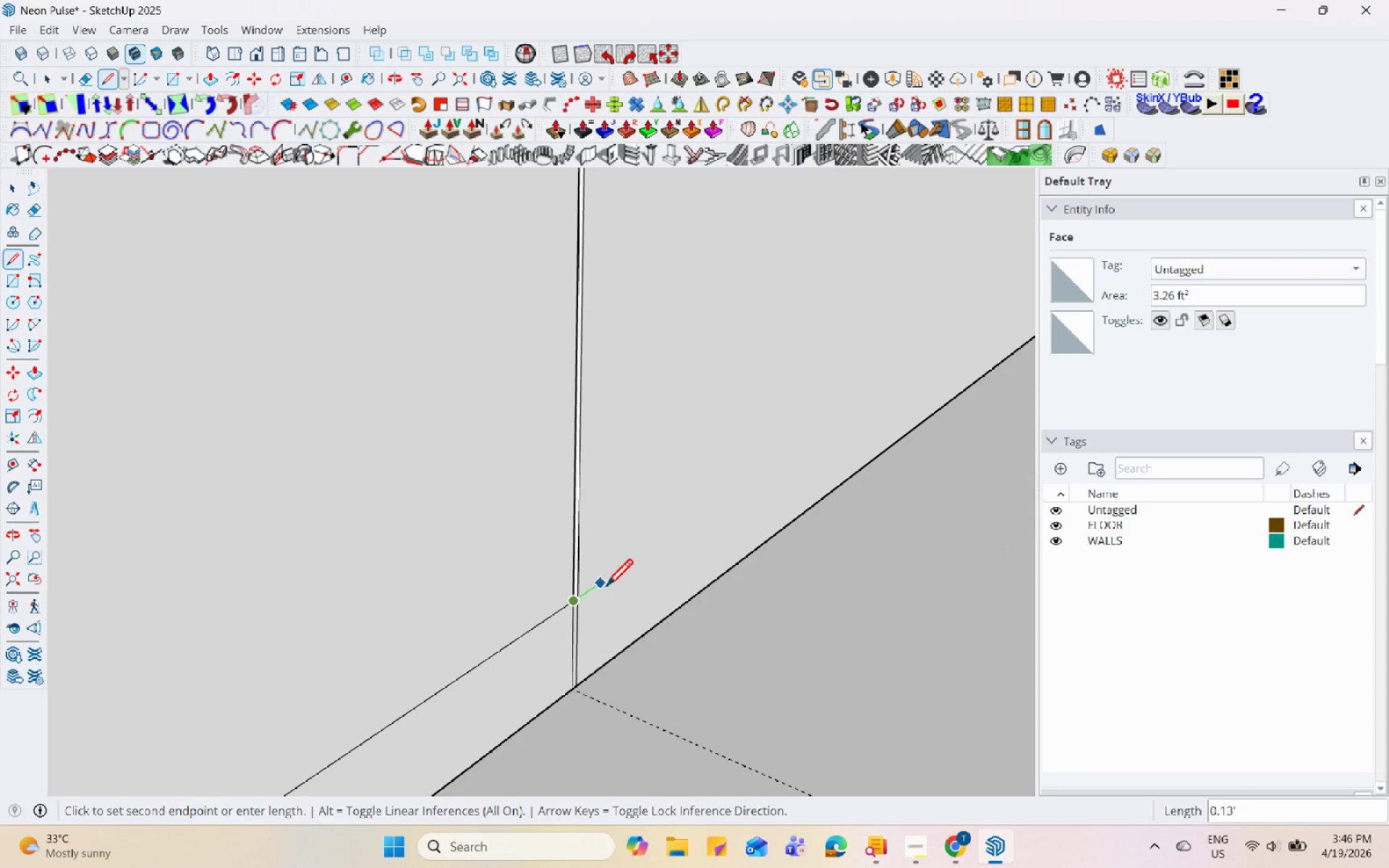 
key(Escape)
 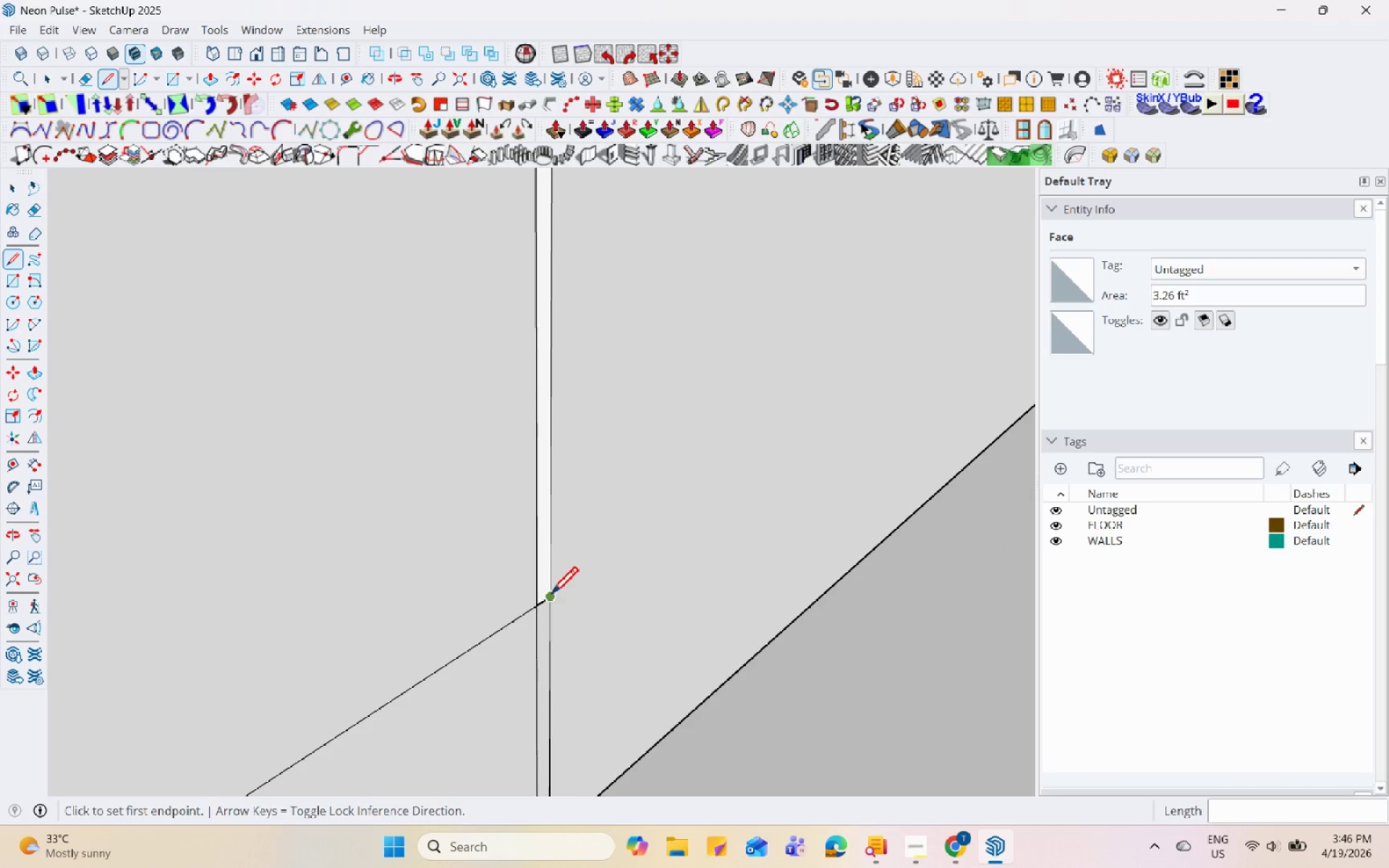 
left_click([551, 596])
 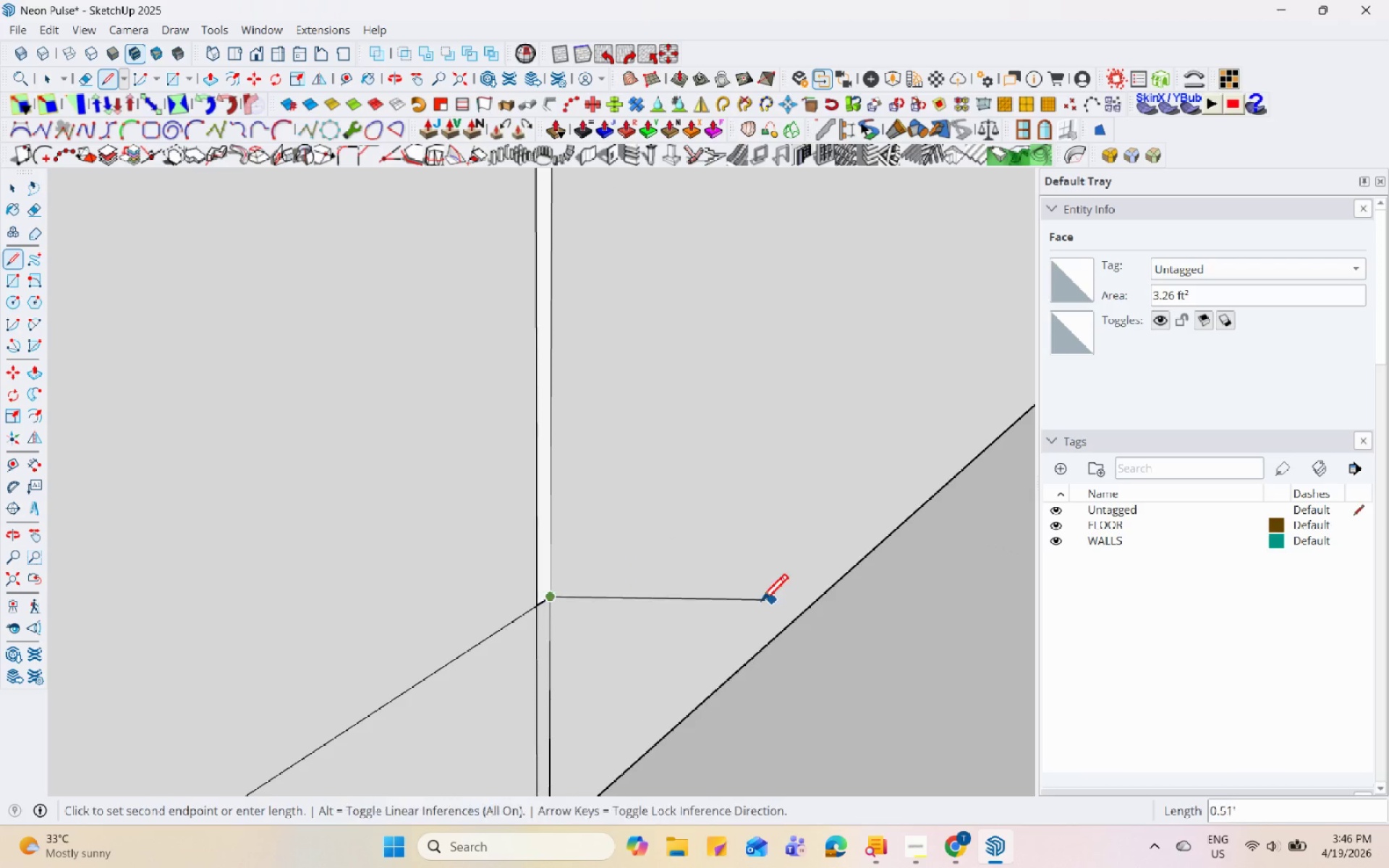 
scroll: coordinate [569, 608], scroll_direction: up, amount: 10.0
 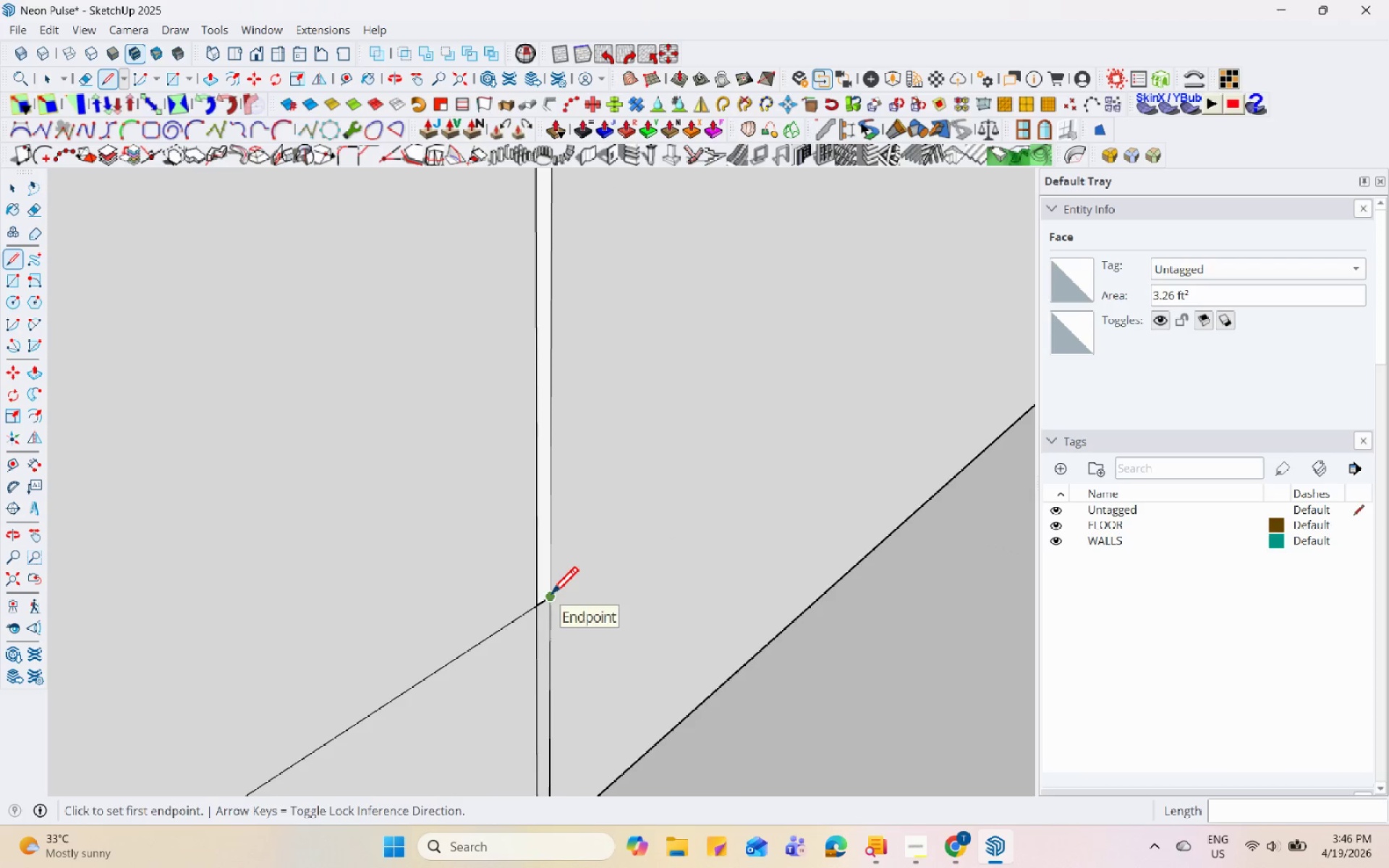 
scroll: coordinate [797, 438], scroll_direction: down, amount: 23.0
 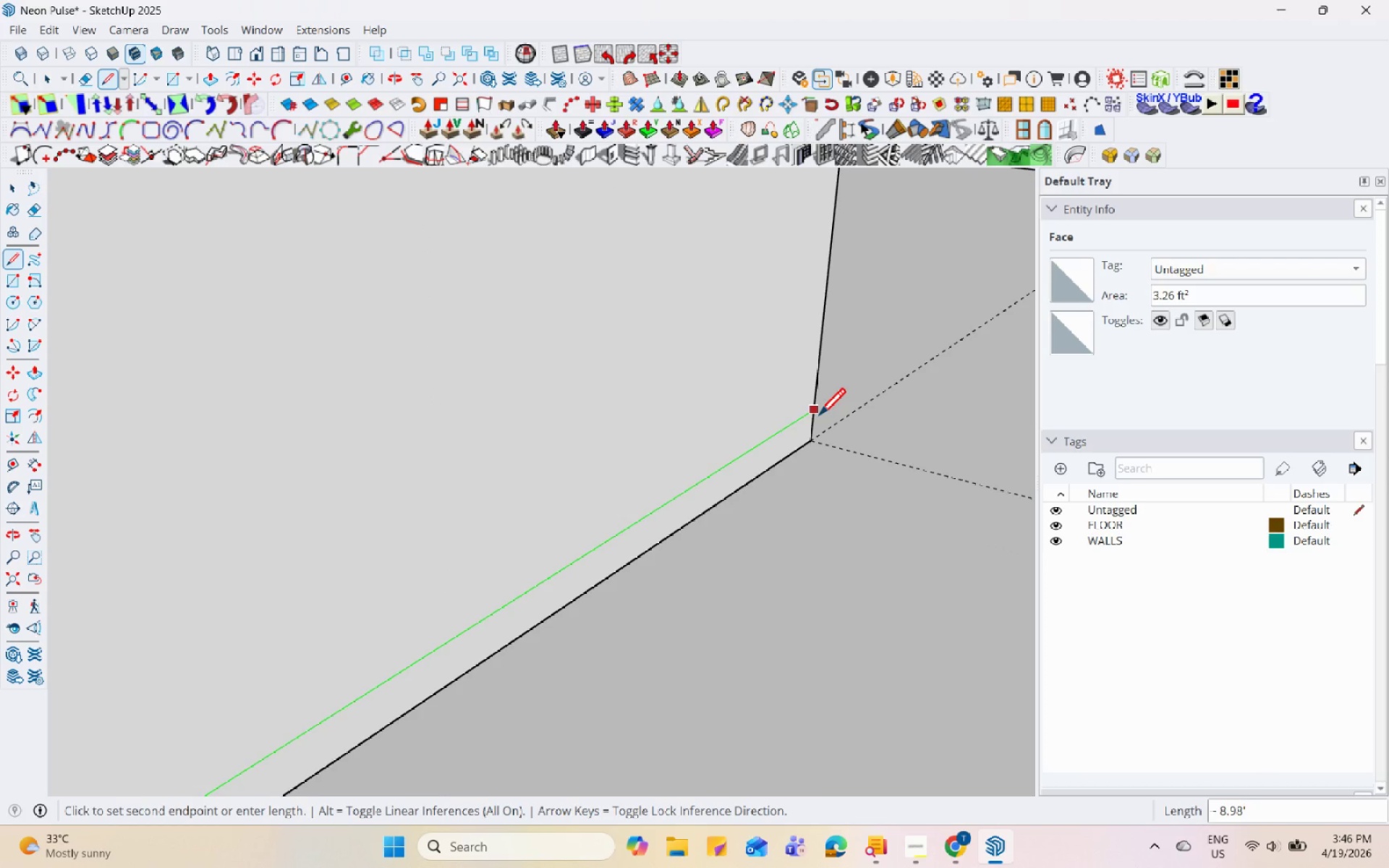 
left_click([818, 417])
 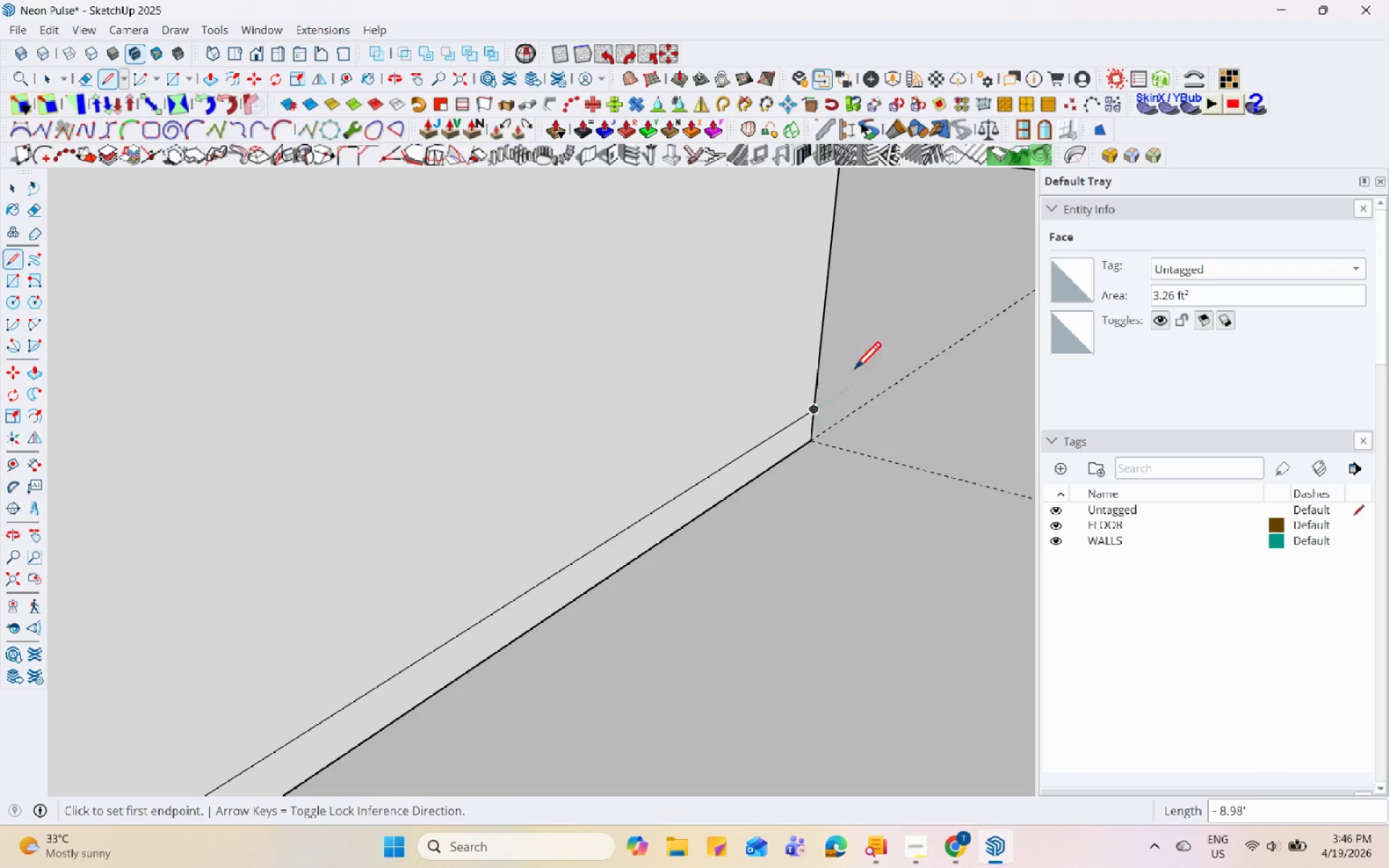 
key(Space)
 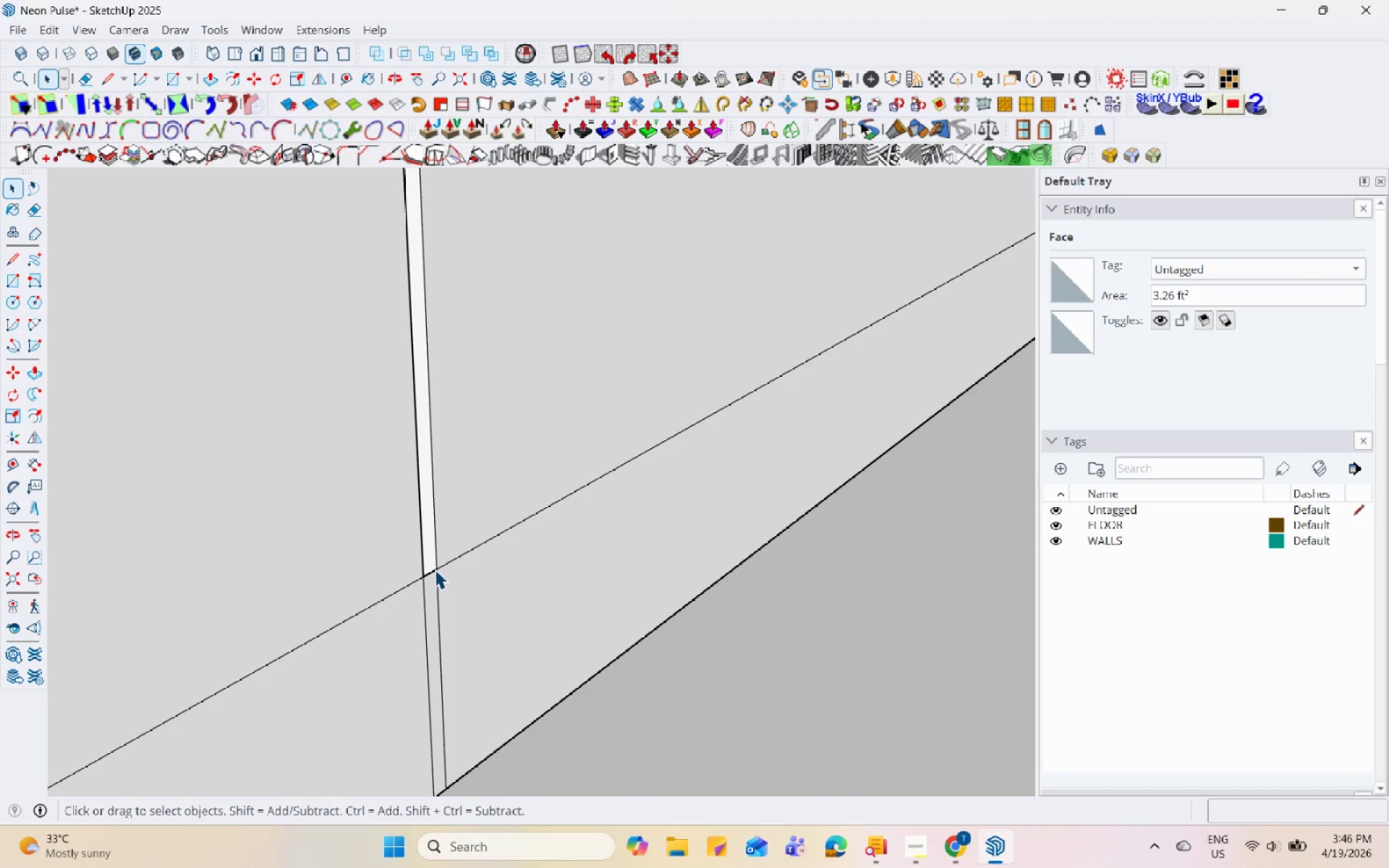 
scroll: coordinate [438, 563], scroll_direction: up, amount: 16.0
 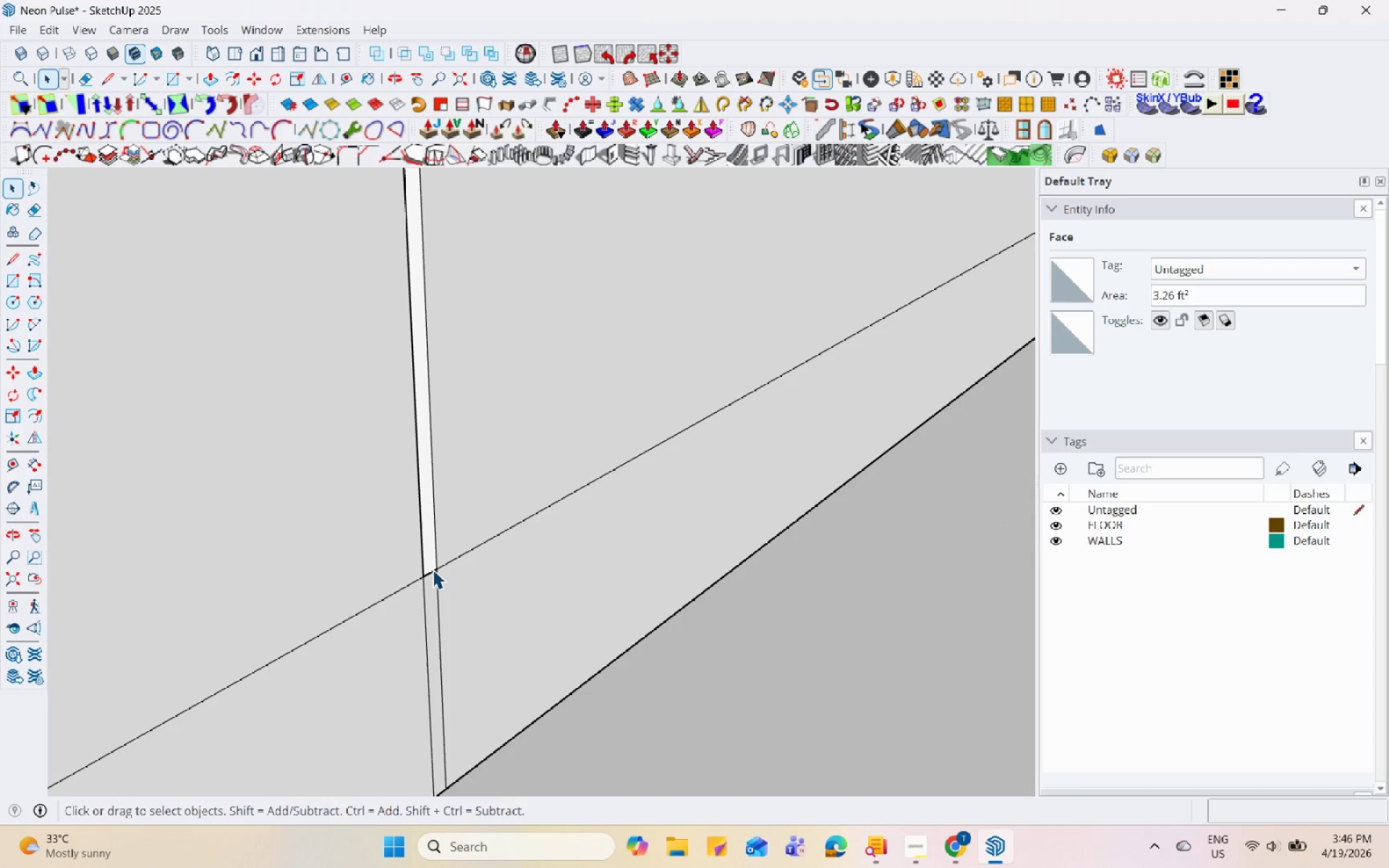 
left_click([433, 575])
 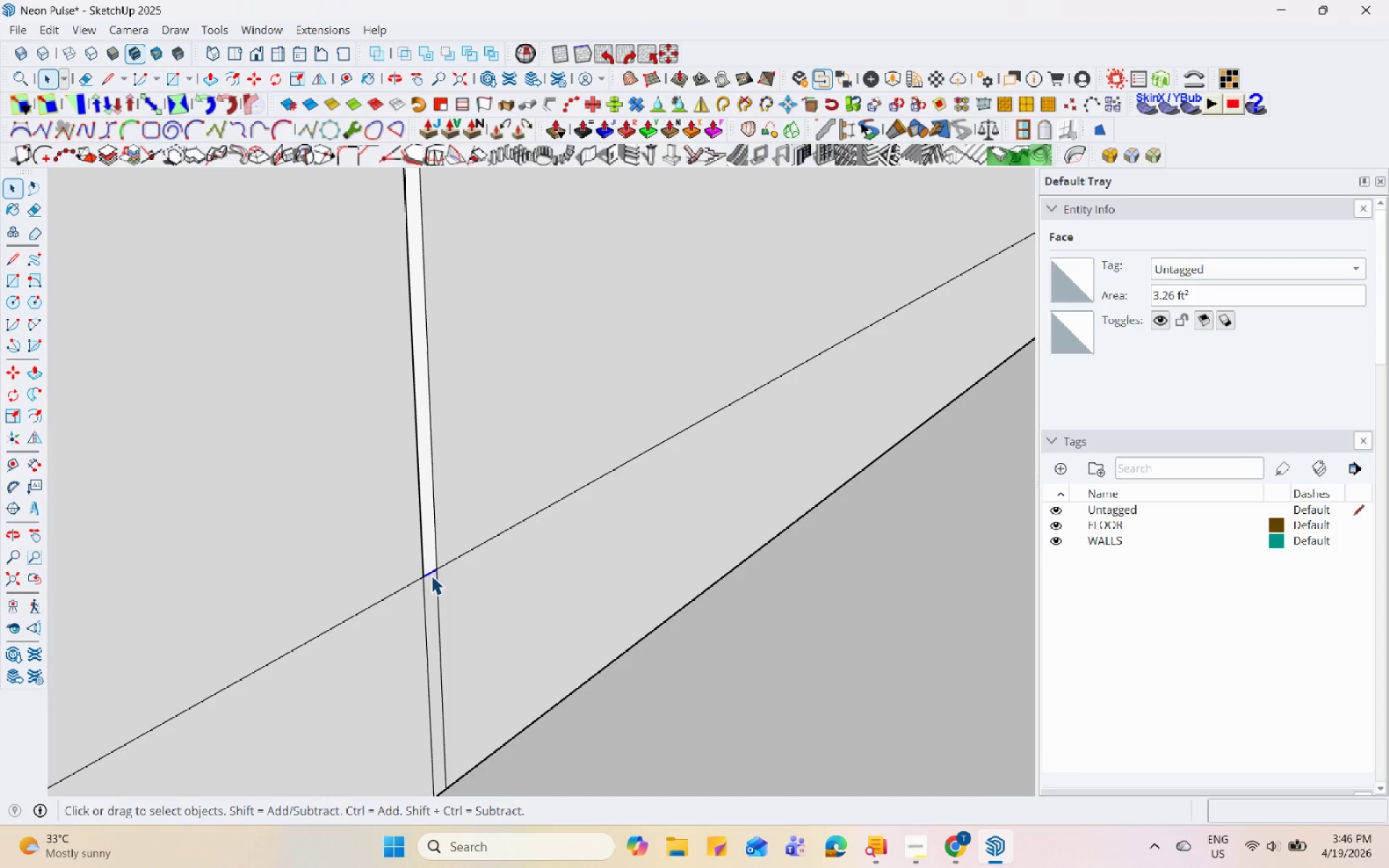 
right_click([431, 574])
 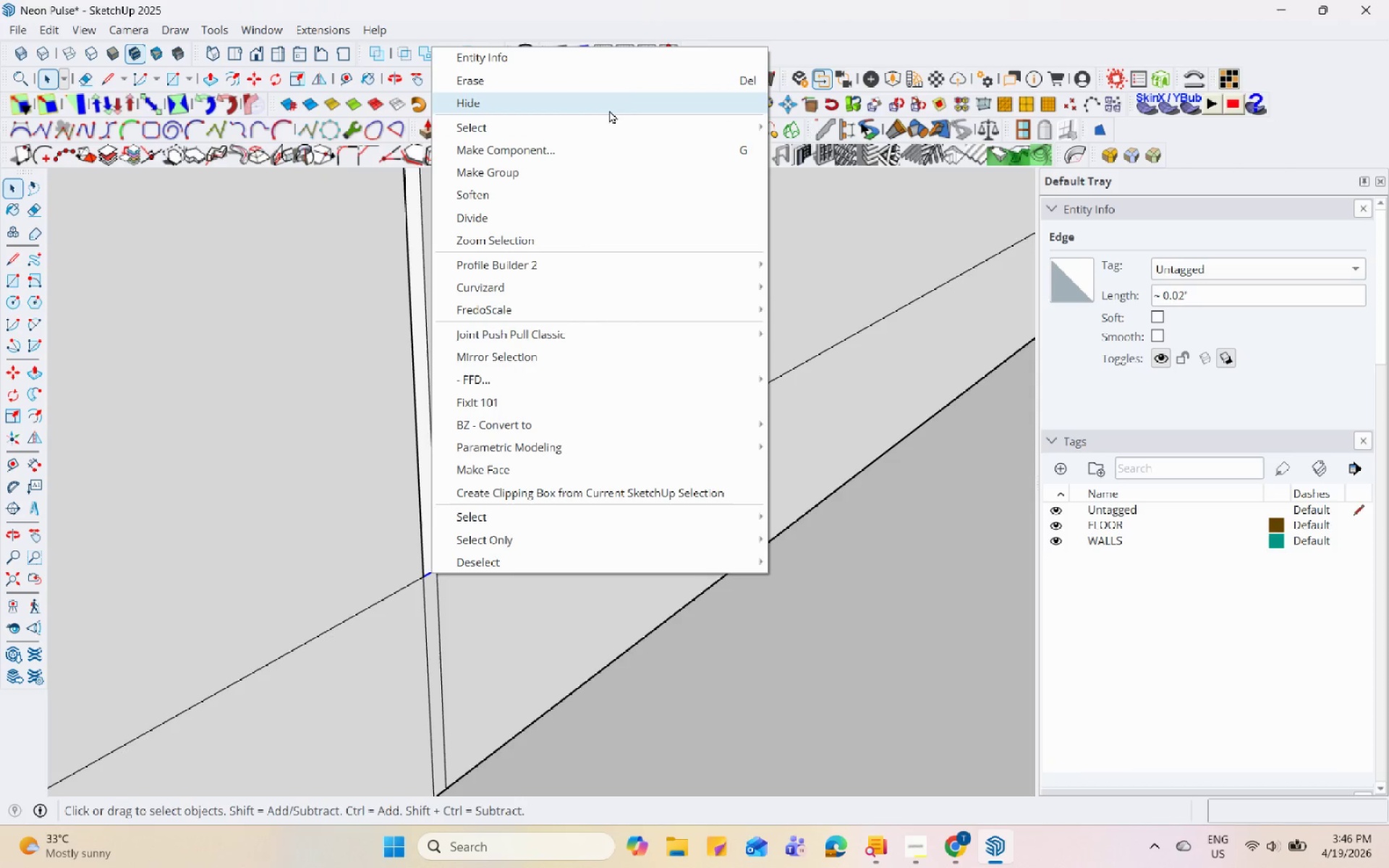 
left_click([622, 94])
 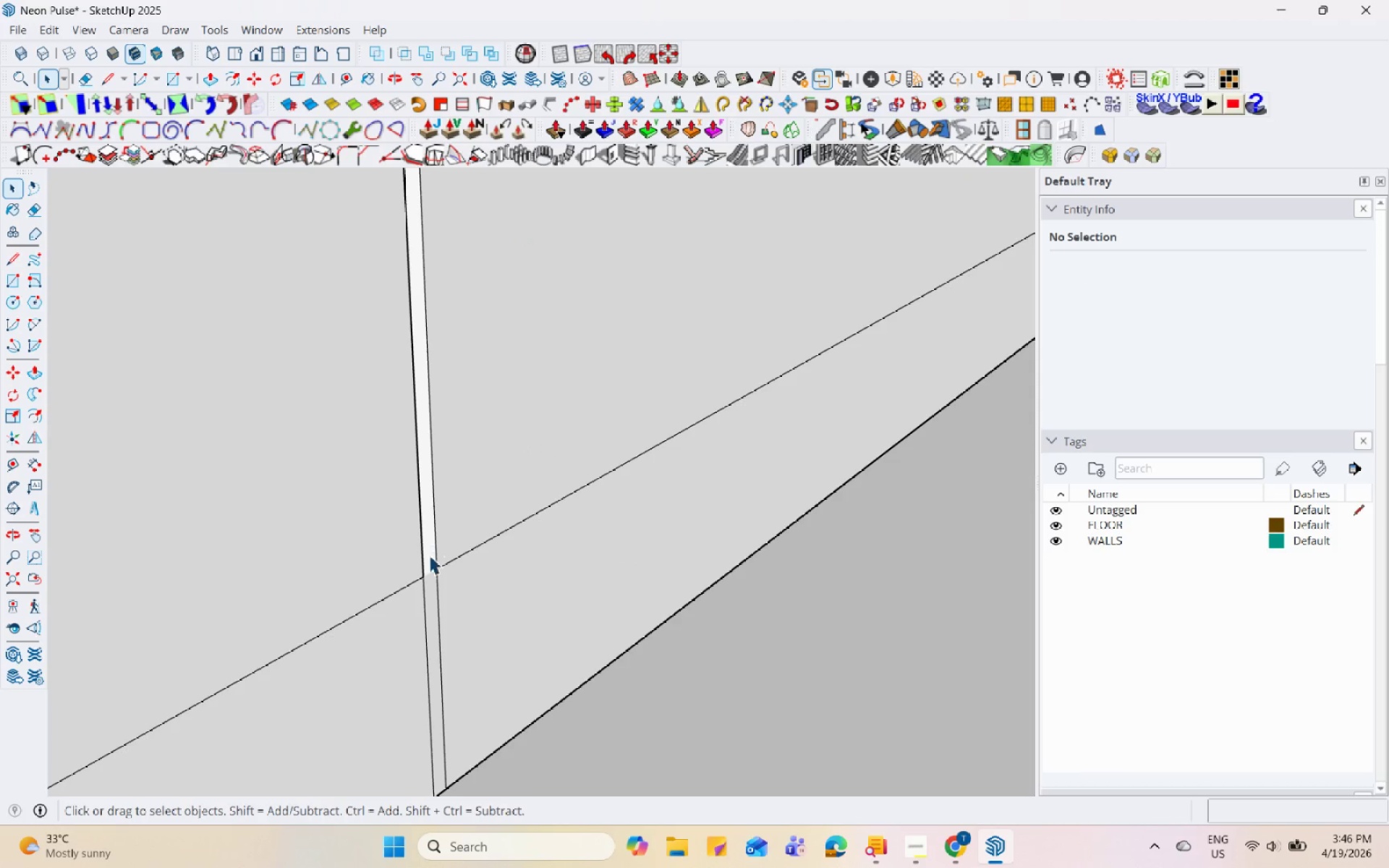 
left_click([432, 574])
 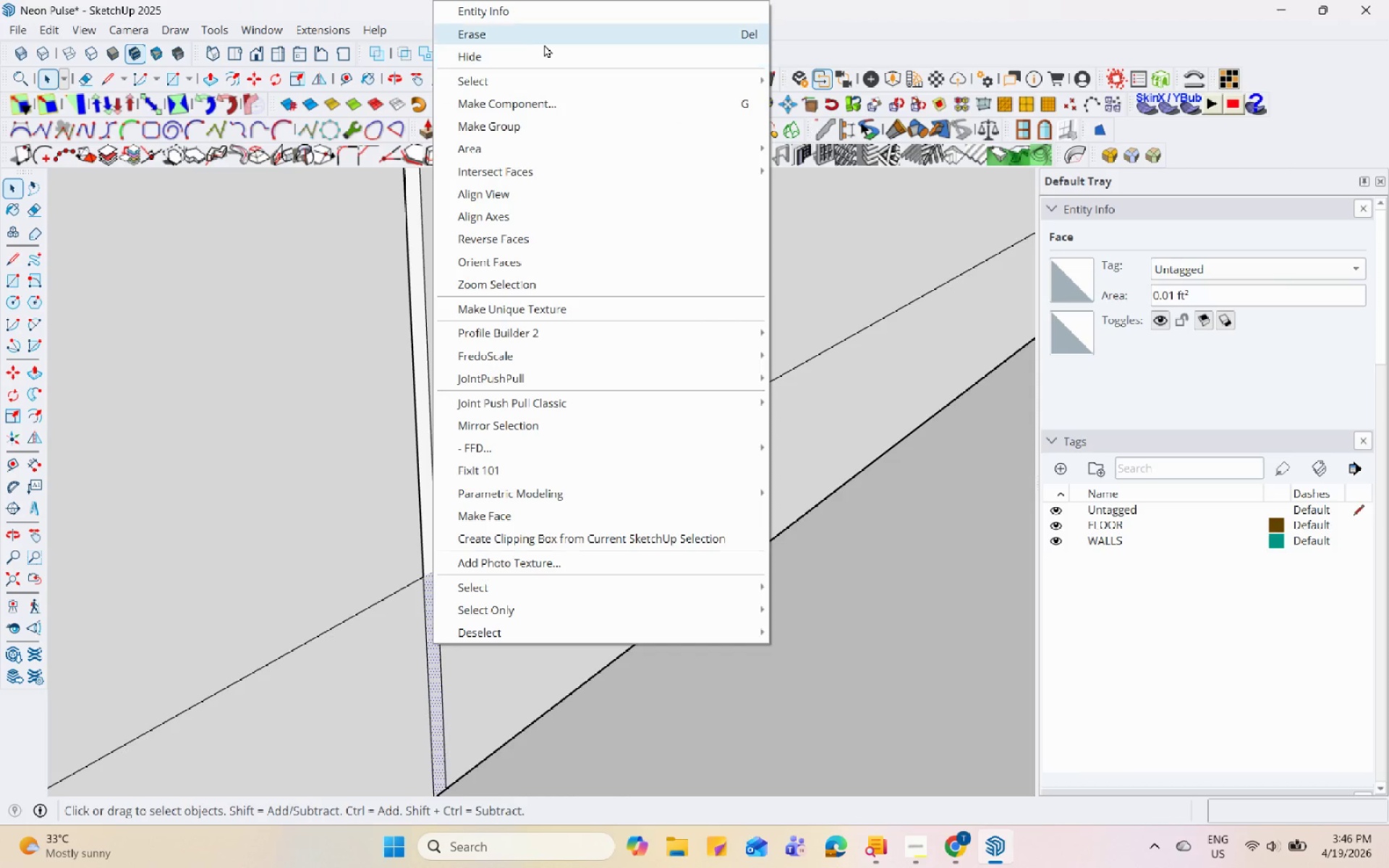 
scroll: coordinate [781, 550], scroll_direction: down, amount: 37.0
 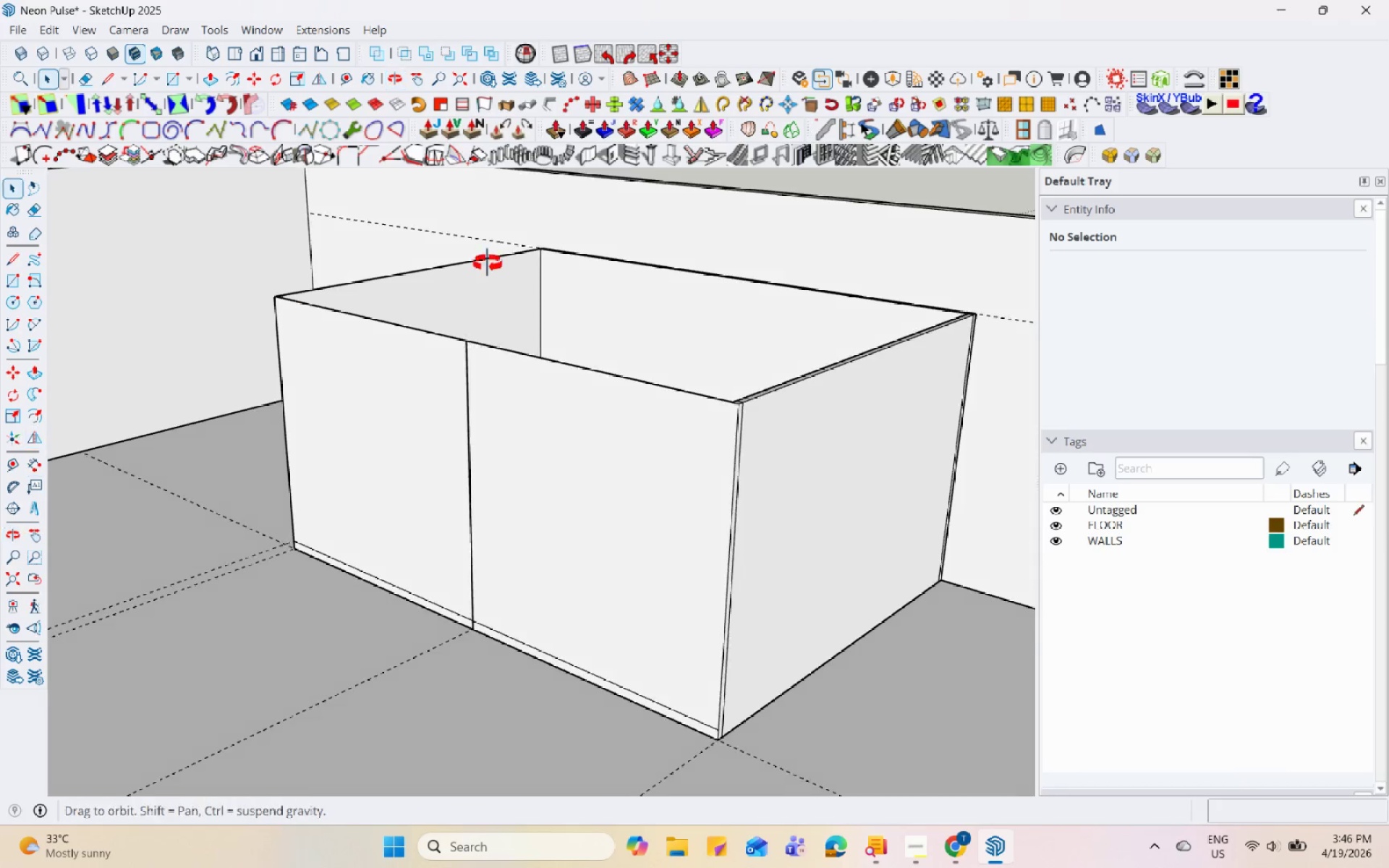 
scroll: coordinate [721, 456], scroll_direction: up, amount: 2.0
 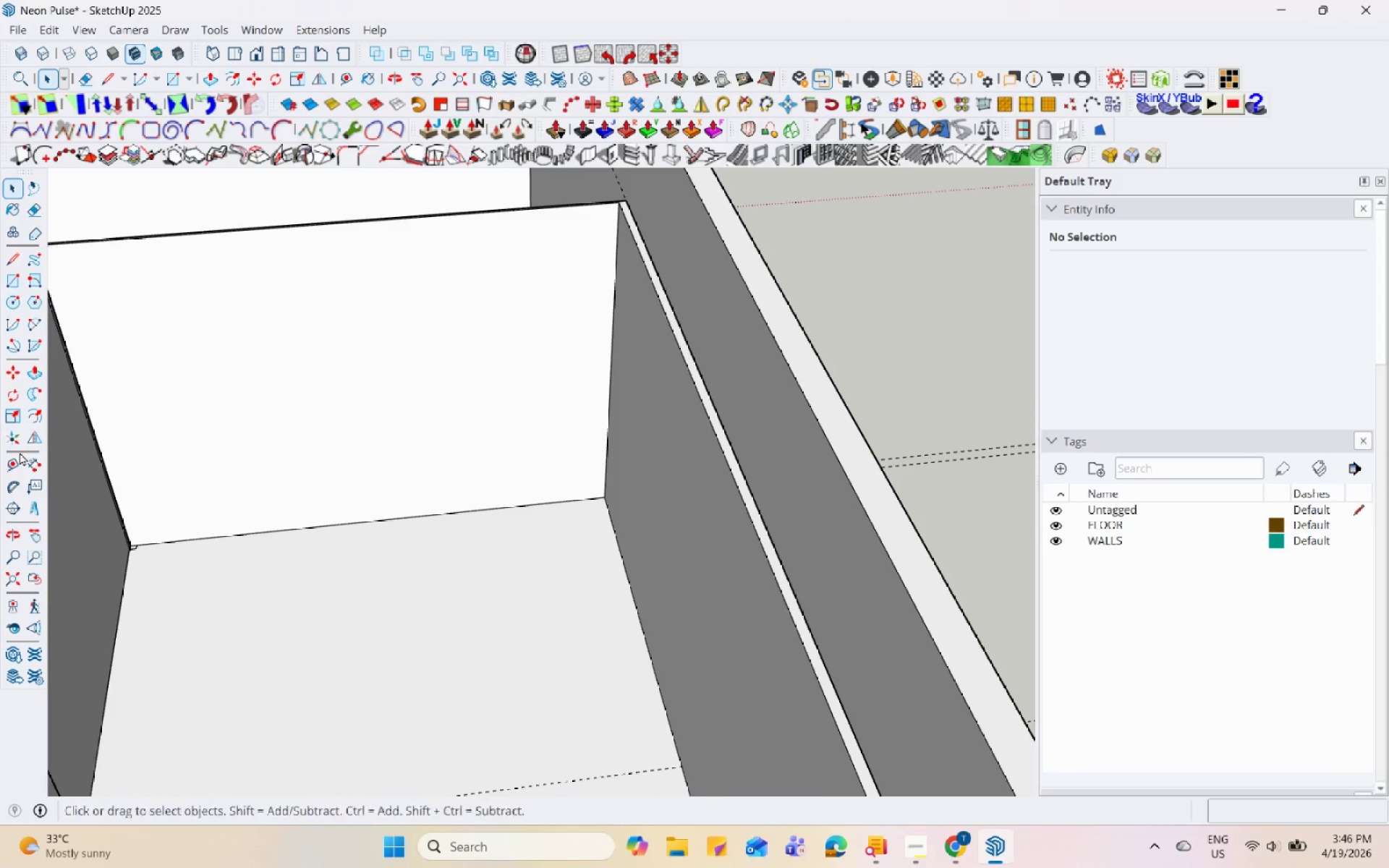 
left_click([551, 529])
 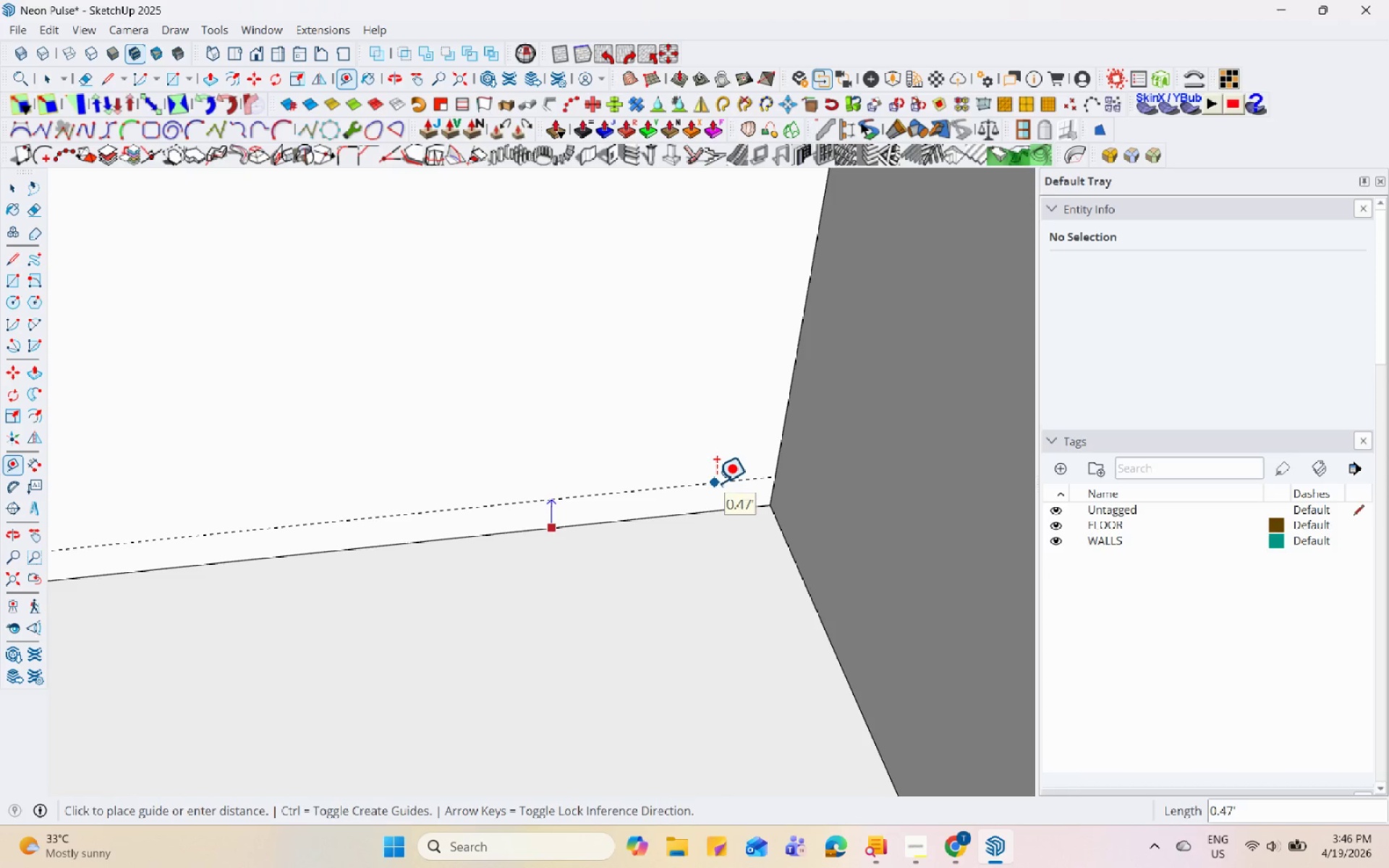 
scroll: coordinate [520, 531], scroll_direction: up, amount: 8.0
 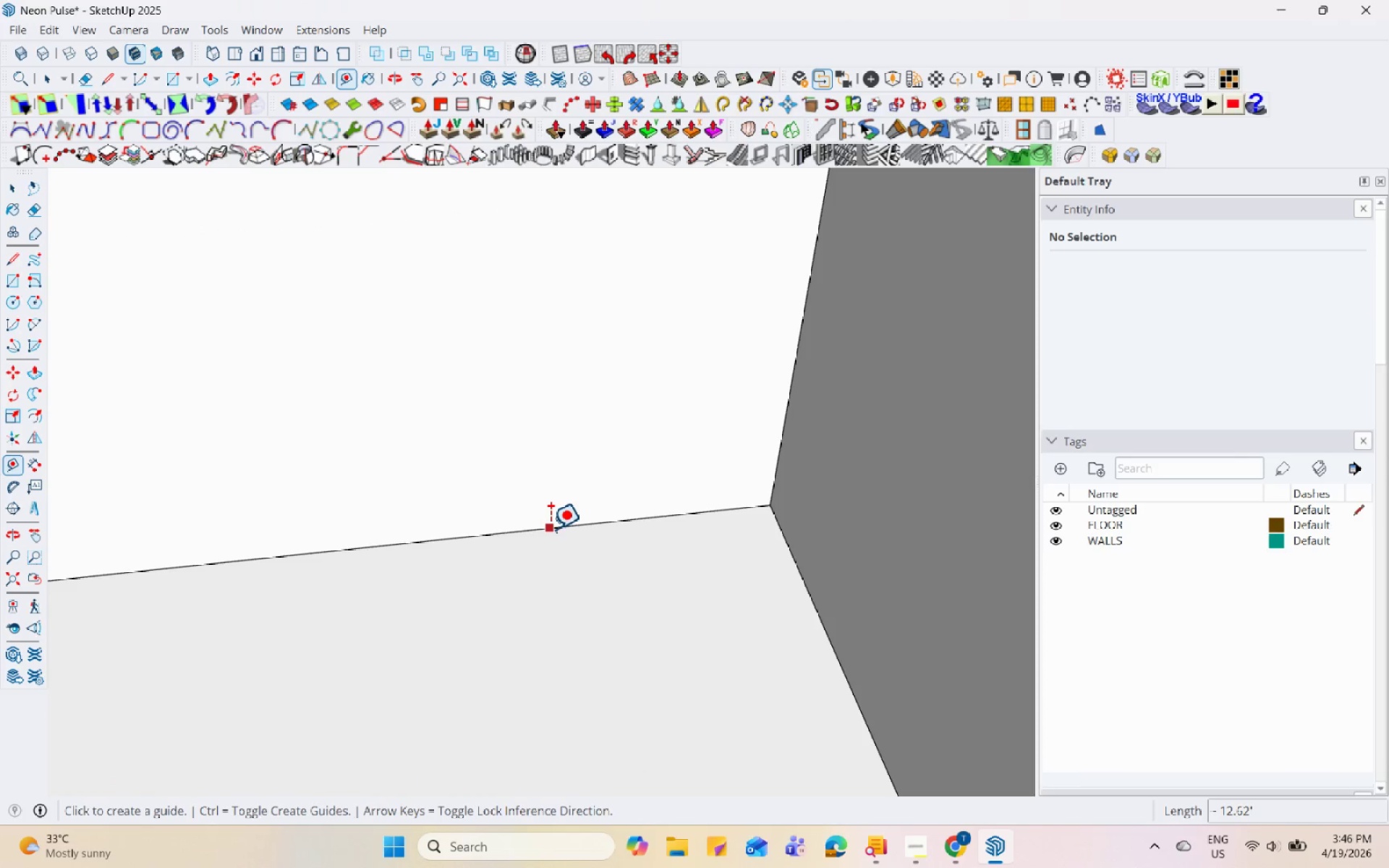 
key(Numpad0)
 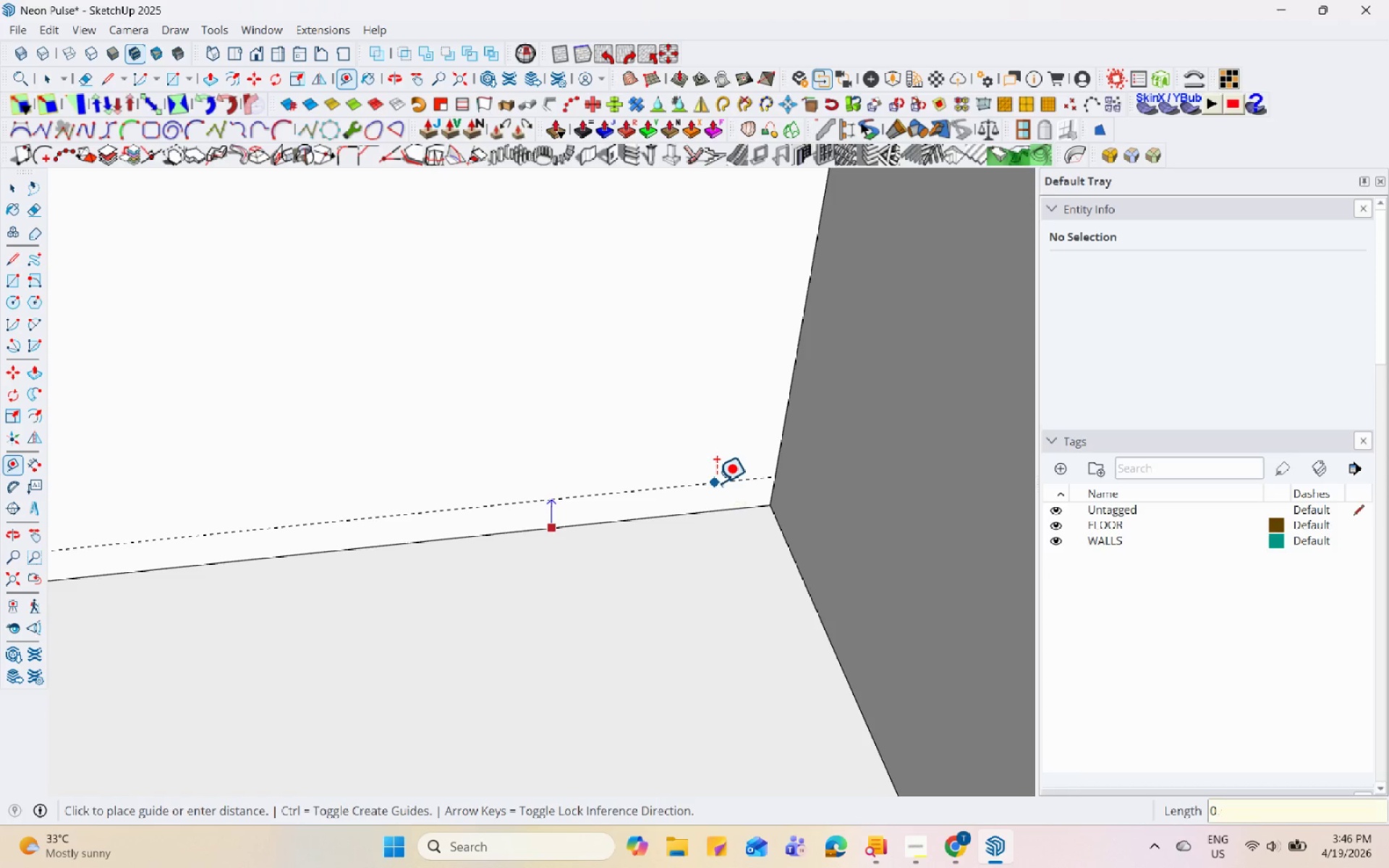 
key(NumpadDecimal)
 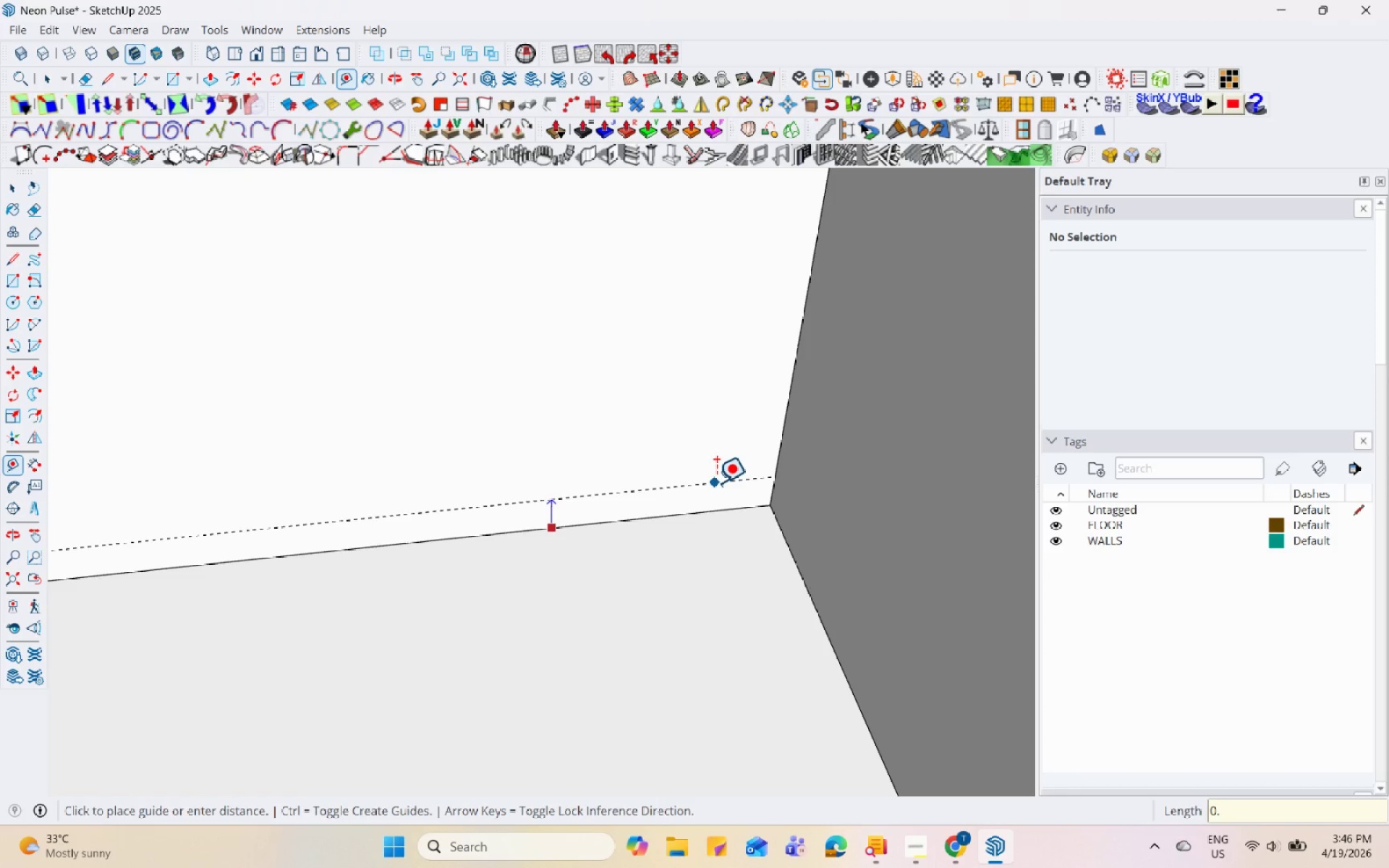 
key(Numpad3)
 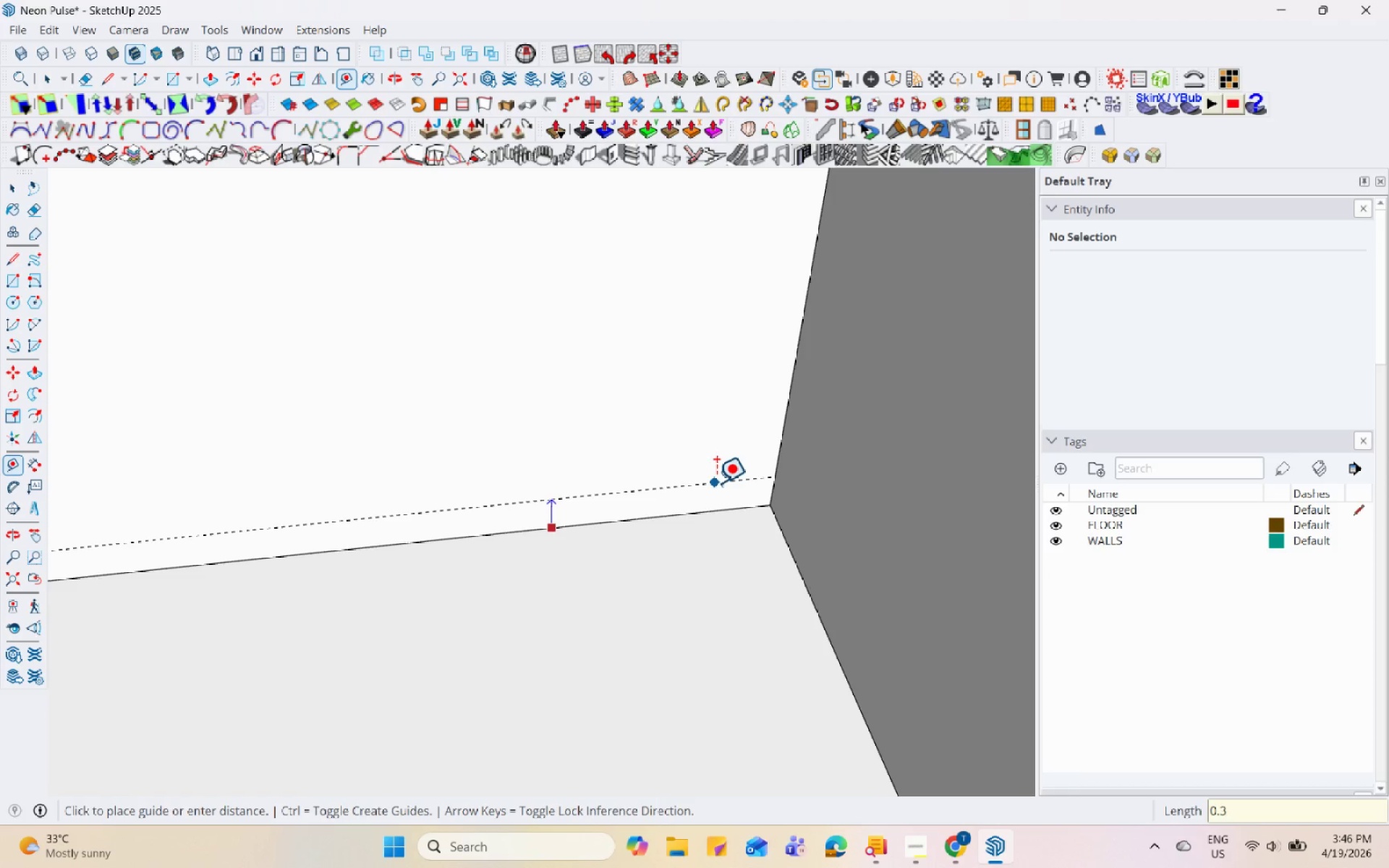 
key(Enter)
 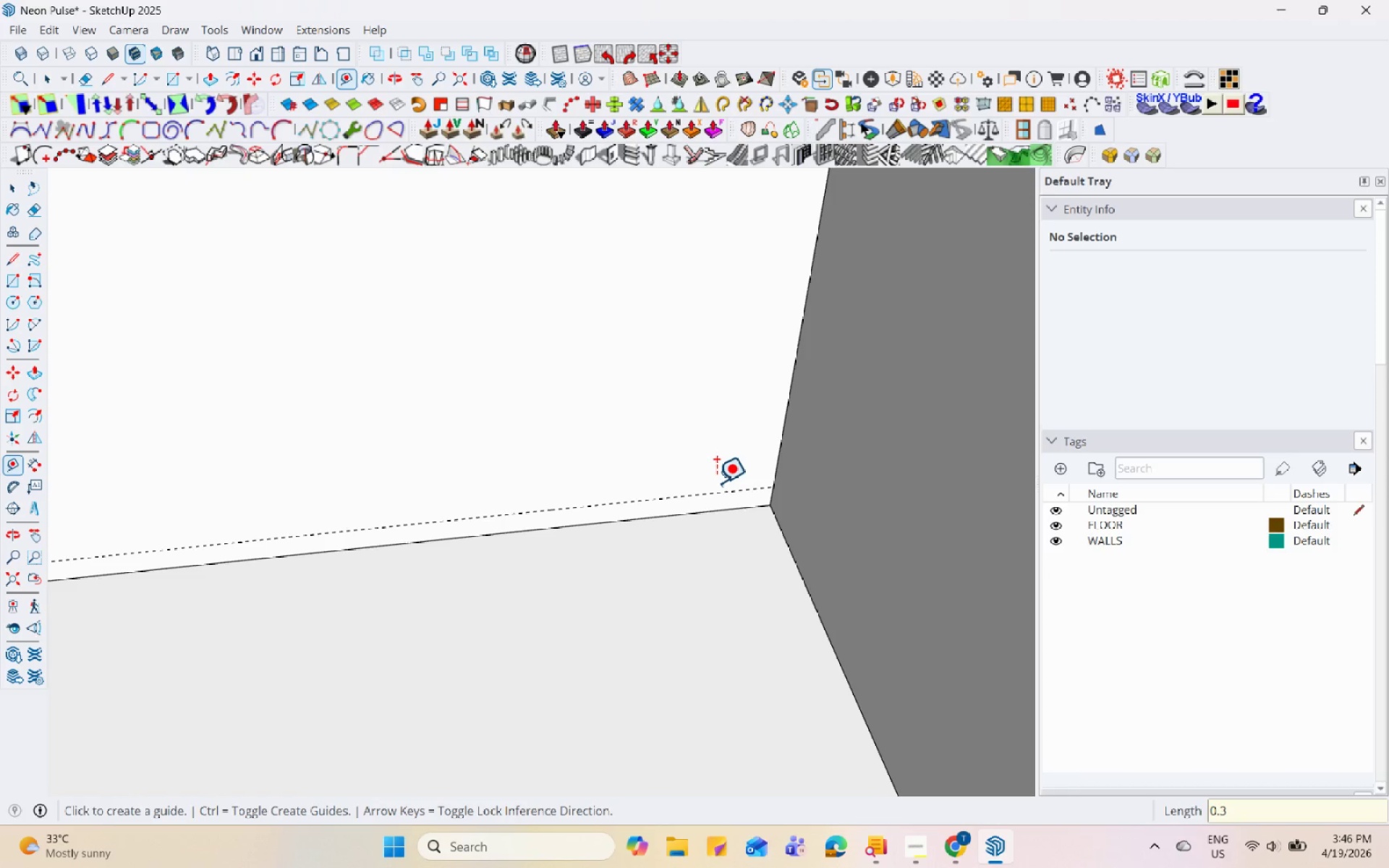 
key(L)
 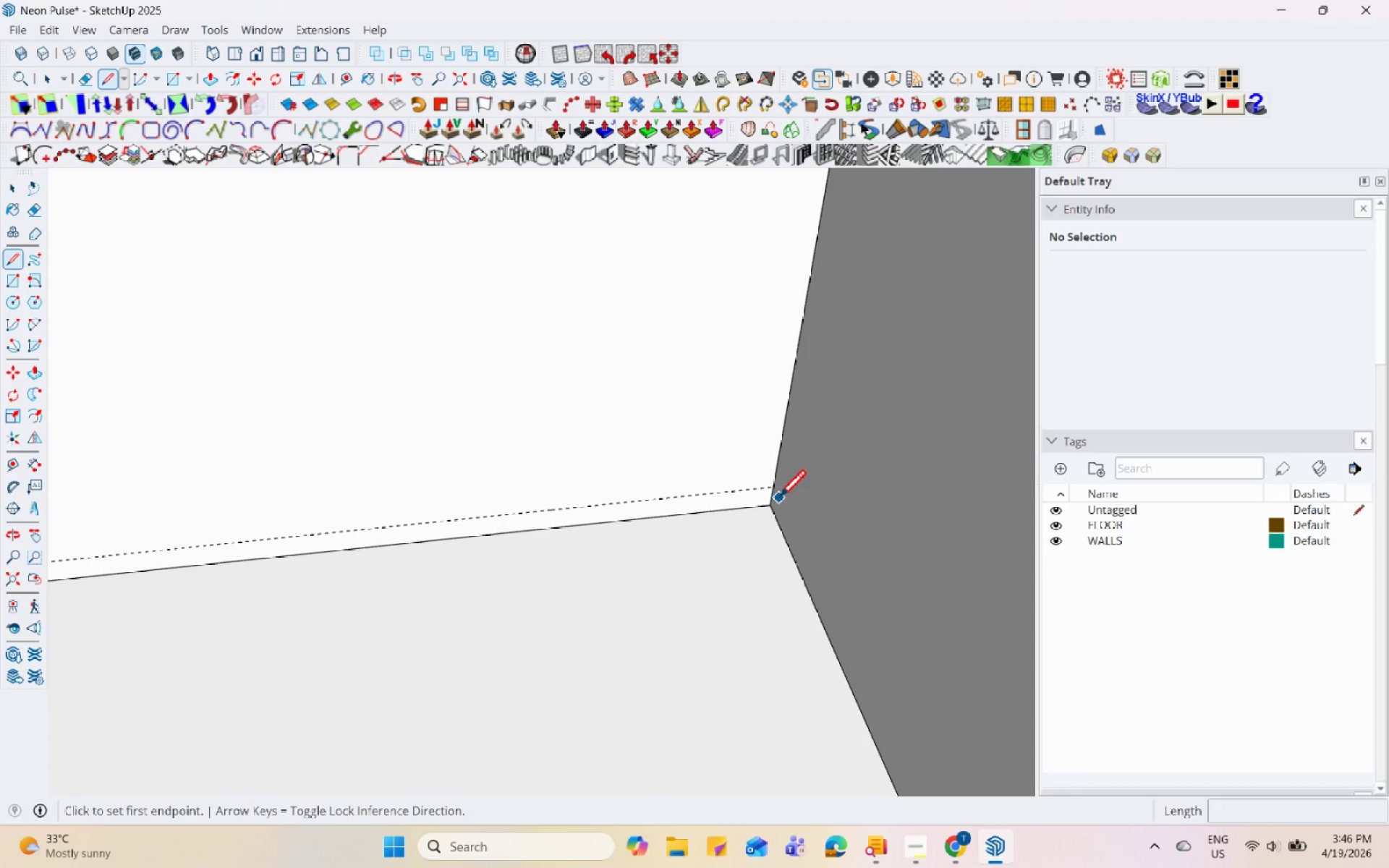 
scroll: coordinate [768, 492], scroll_direction: up, amount: 12.0
 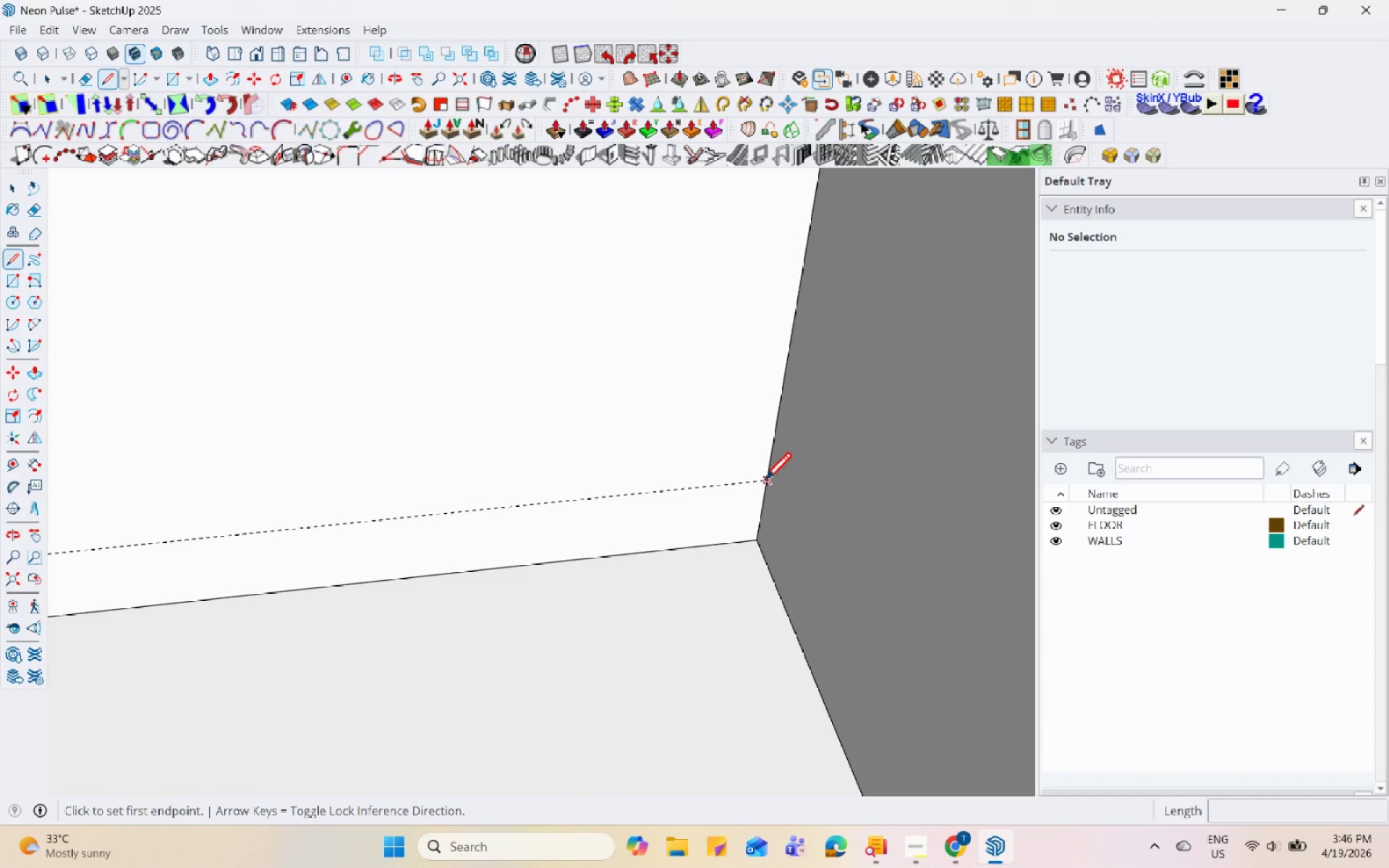 
left_click([764, 482])
 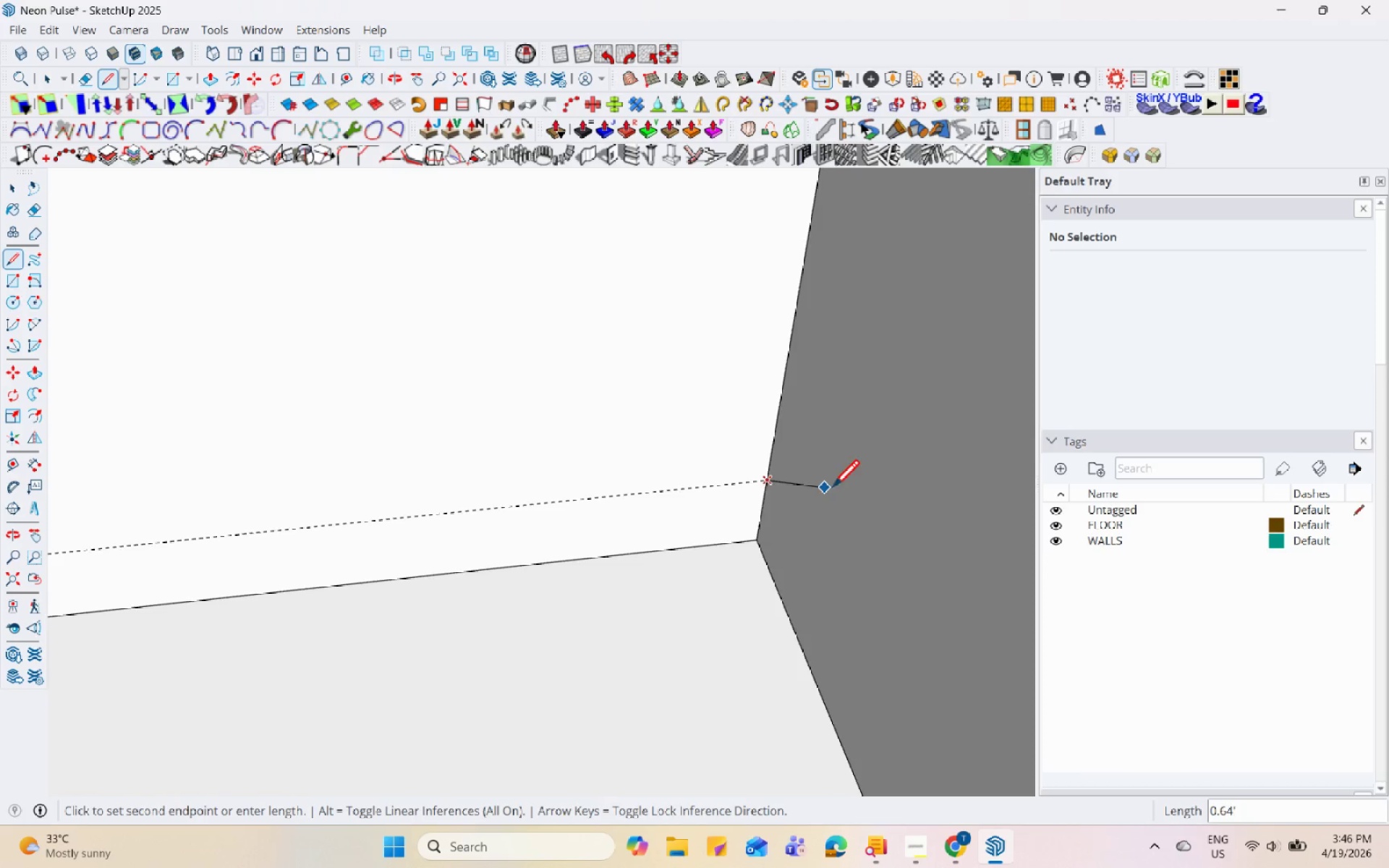 
scroll: coordinate [817, 555], scroll_direction: down, amount: 21.0
 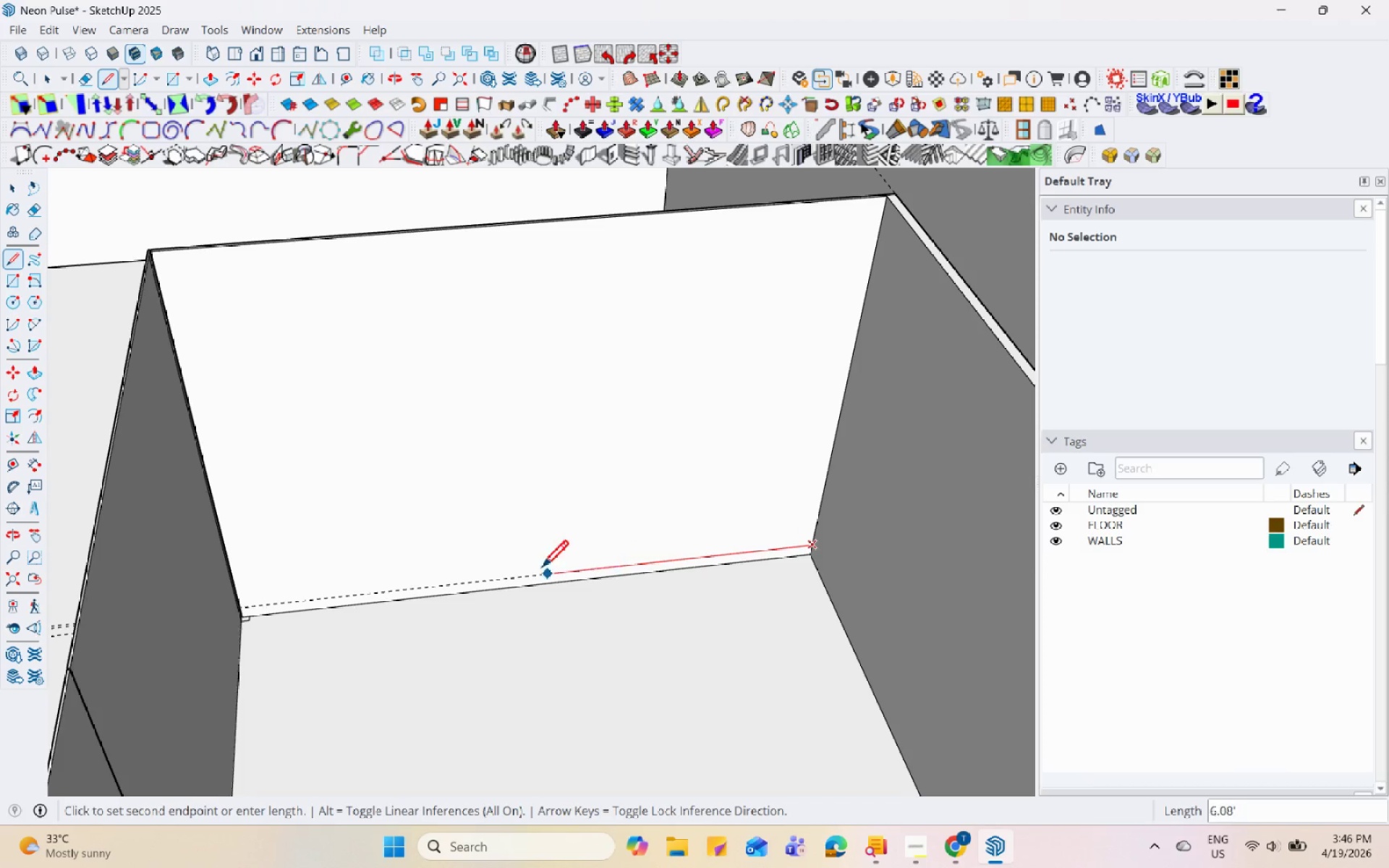 
key(Space)
 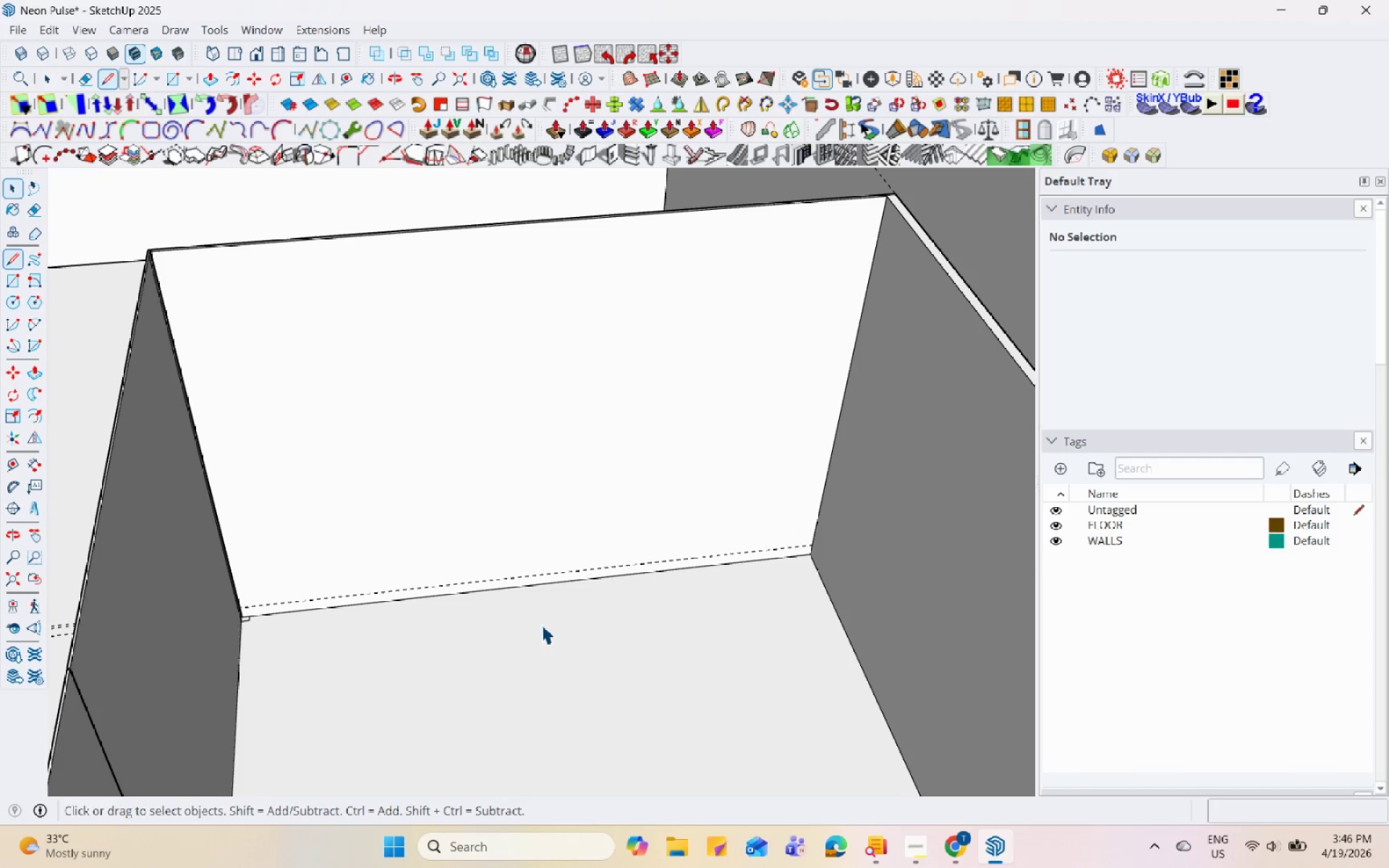 
left_click([545, 627])
 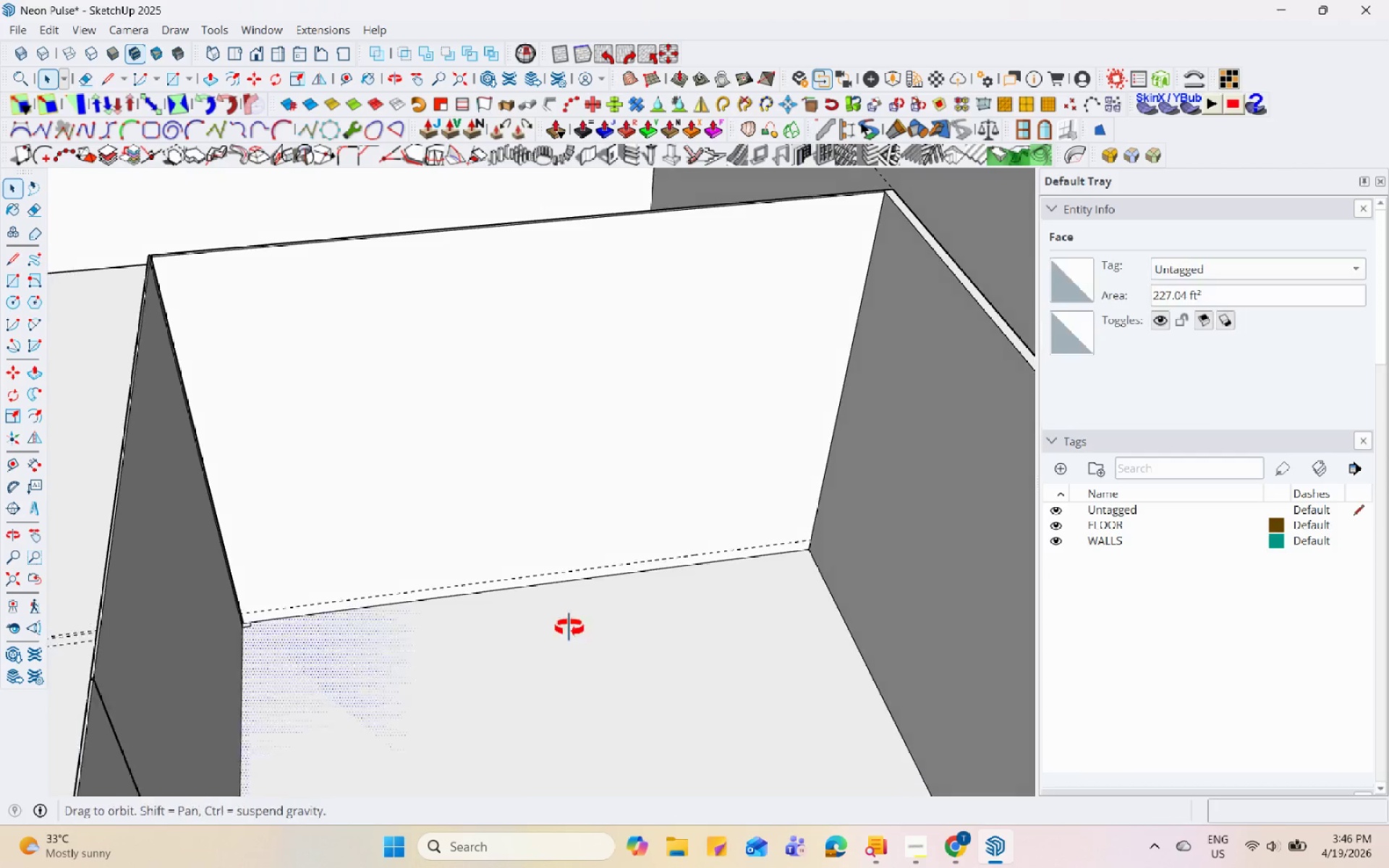 
double_click([1095, 595])
 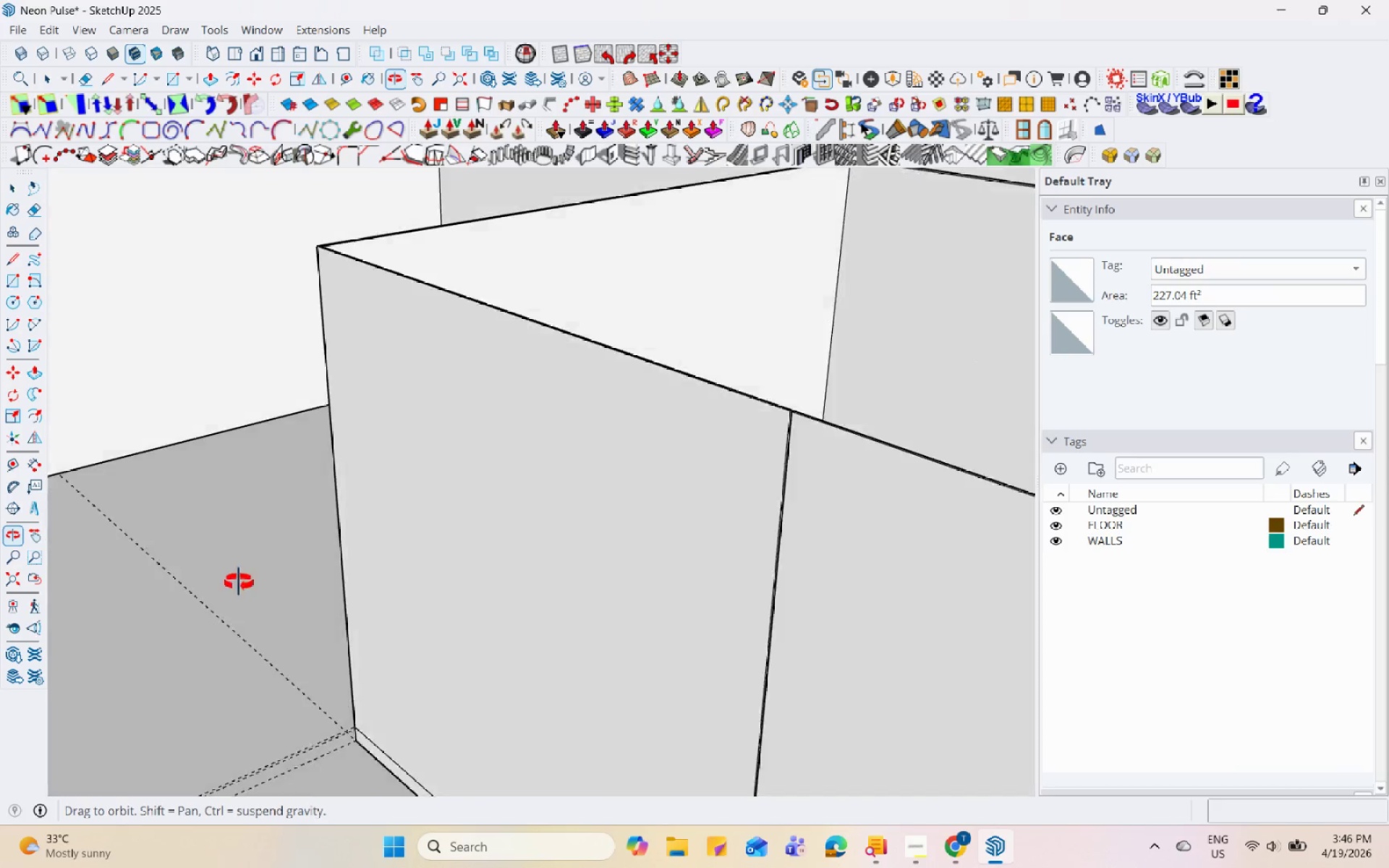 
scroll: coordinate [763, 587], scroll_direction: up, amount: 4.0
 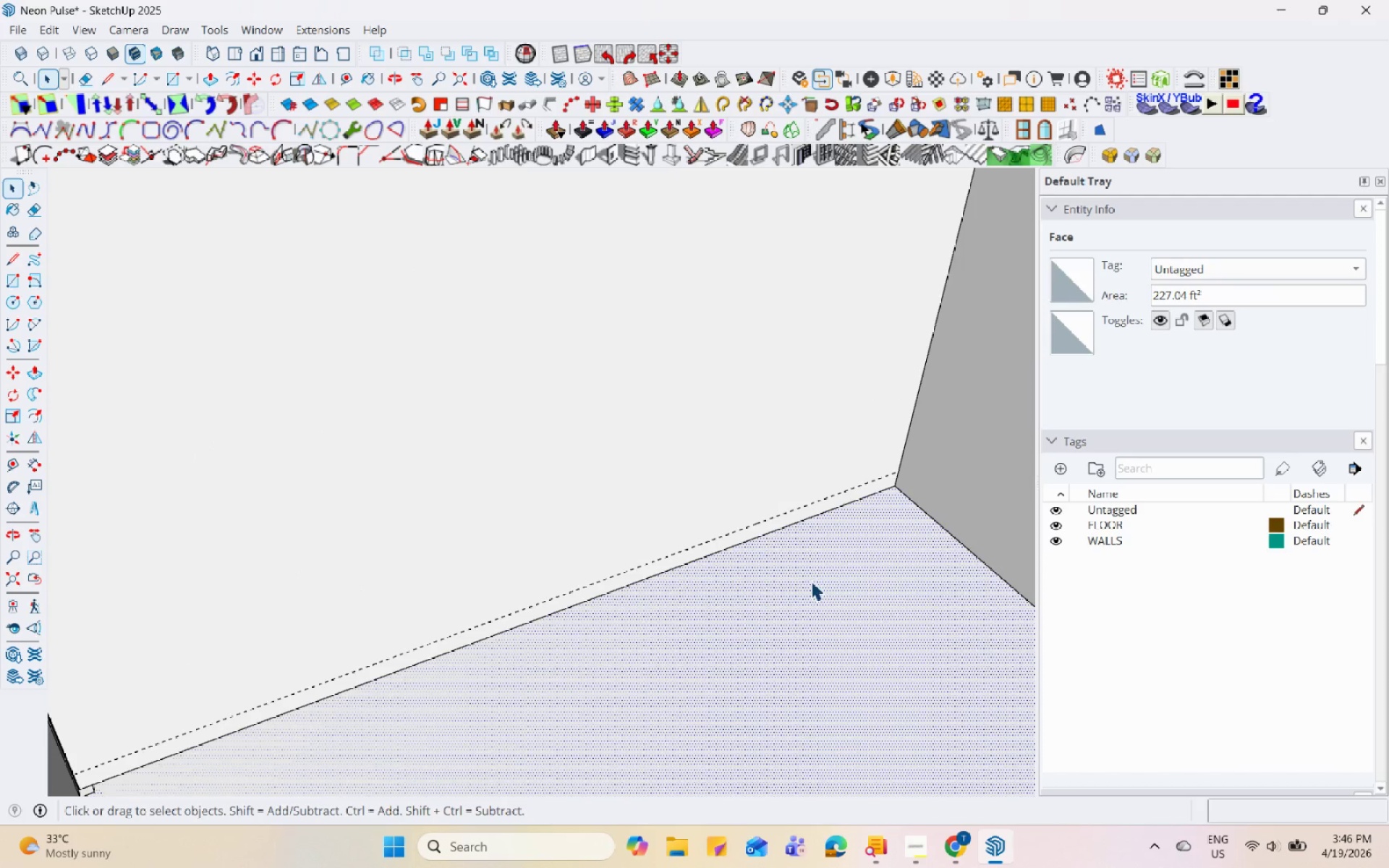 
scroll: coordinate [809, 563], scroll_direction: down, amount: 11.0
 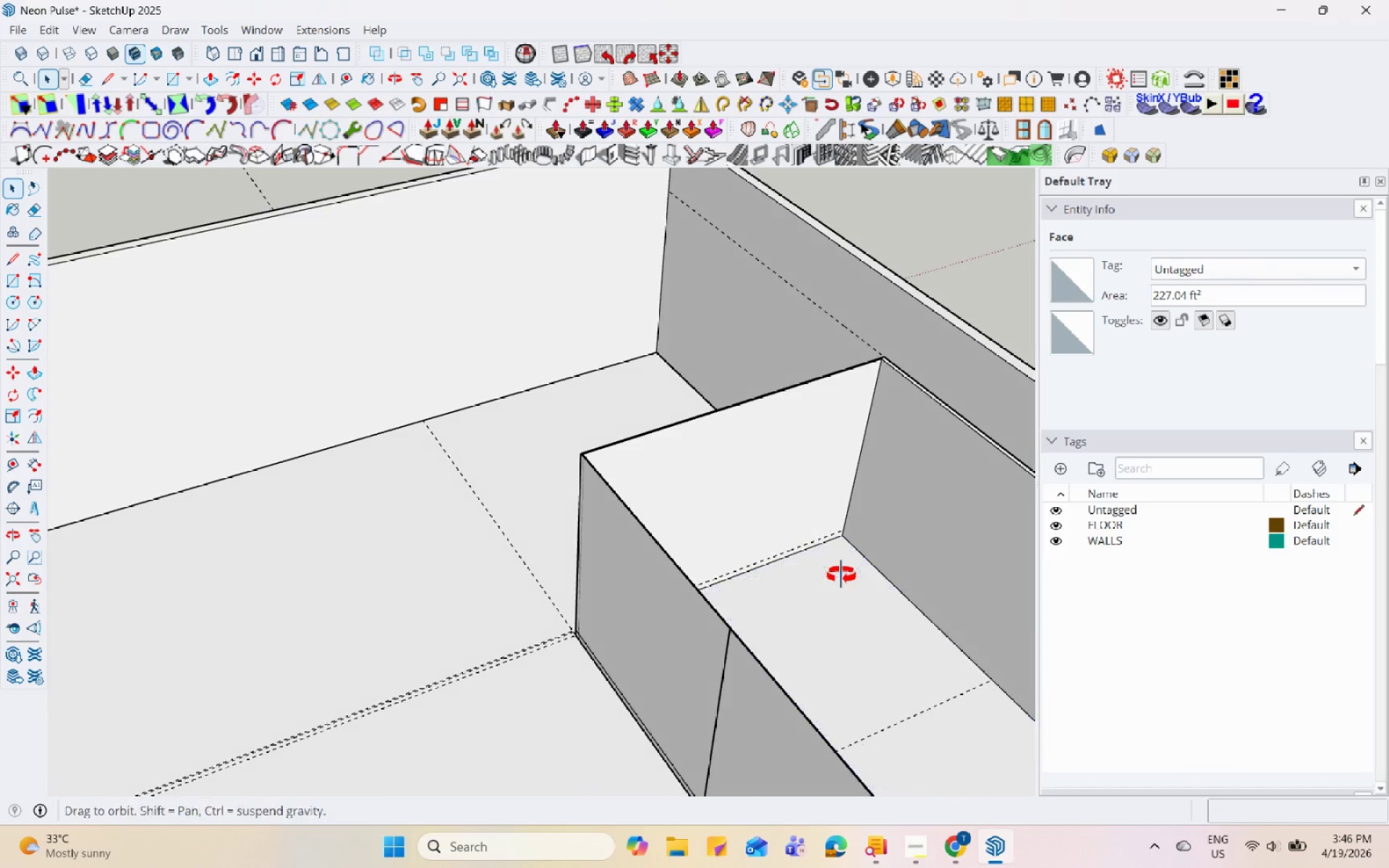 
scroll: coordinate [847, 570], scroll_direction: up, amount: 5.0
 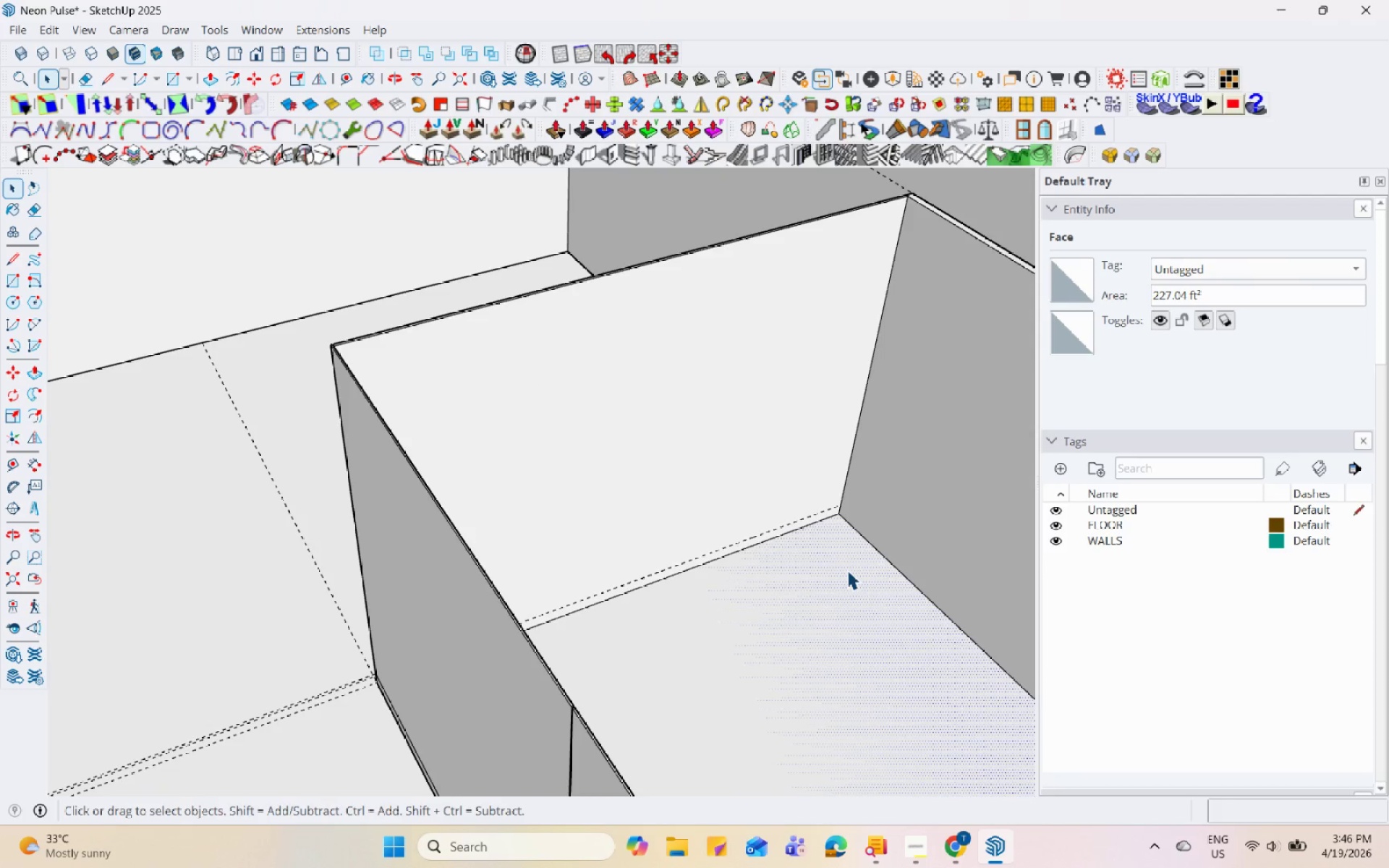 
key(P)
 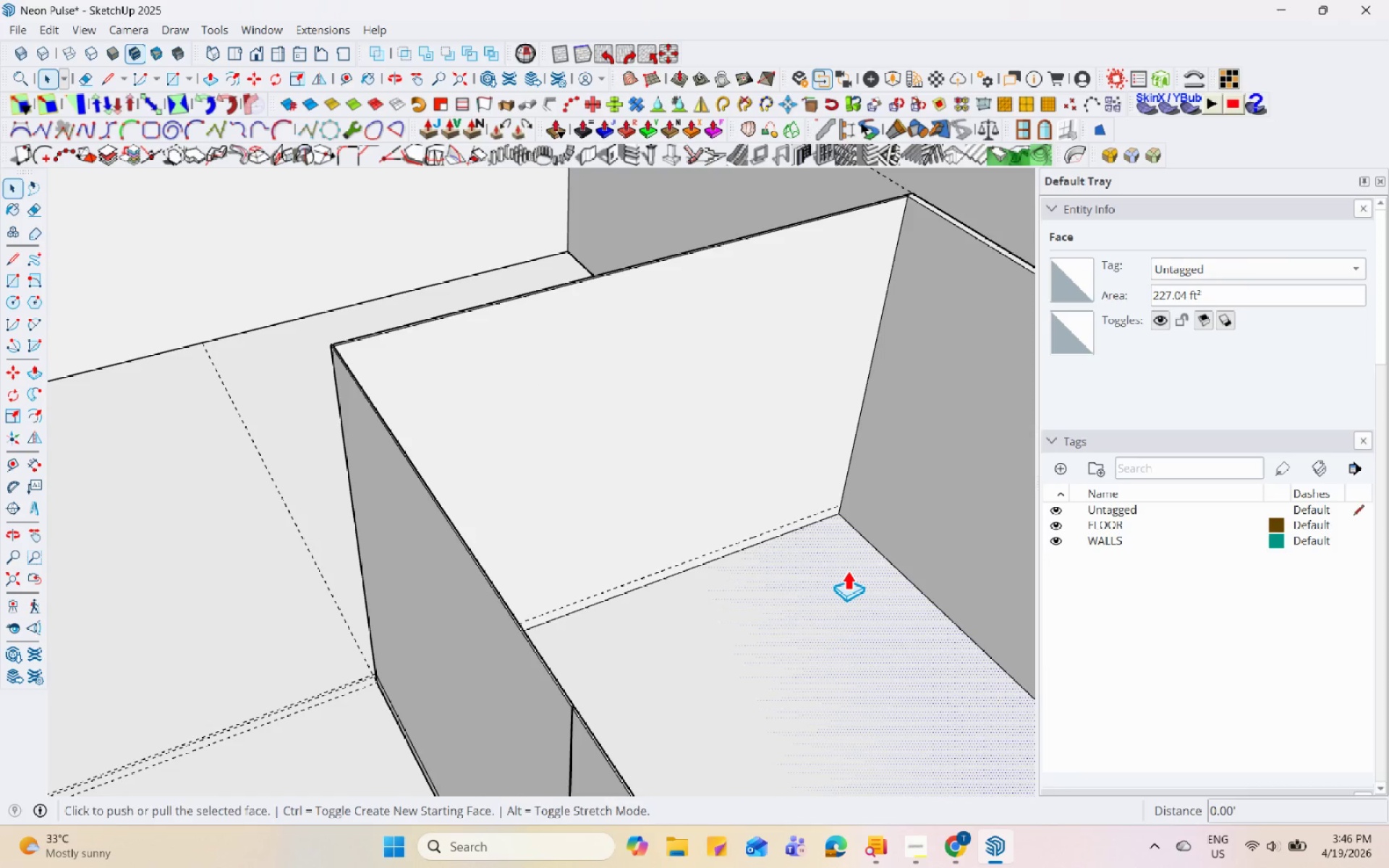 
left_click([847, 570])
 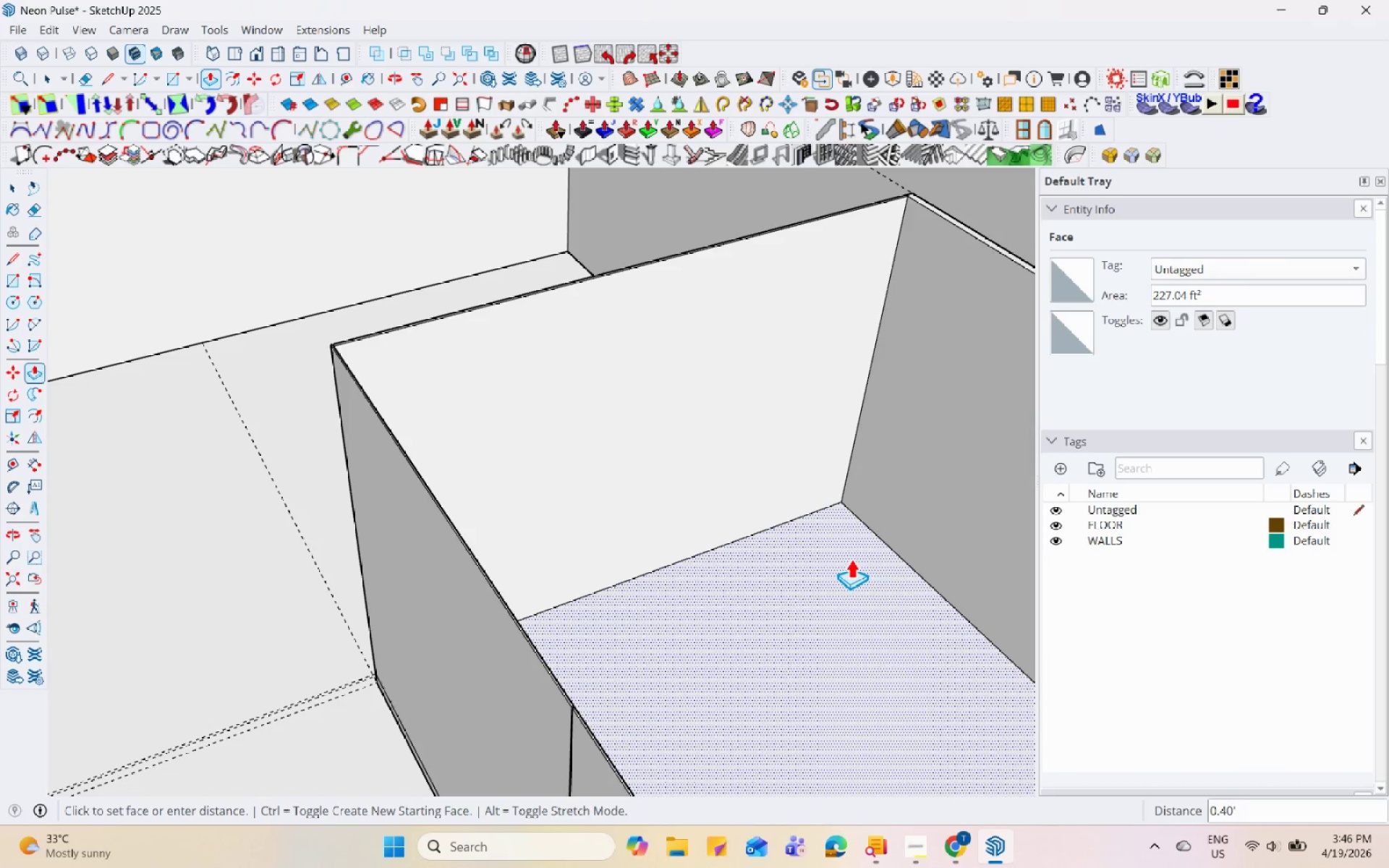 
key(Numpad0)
 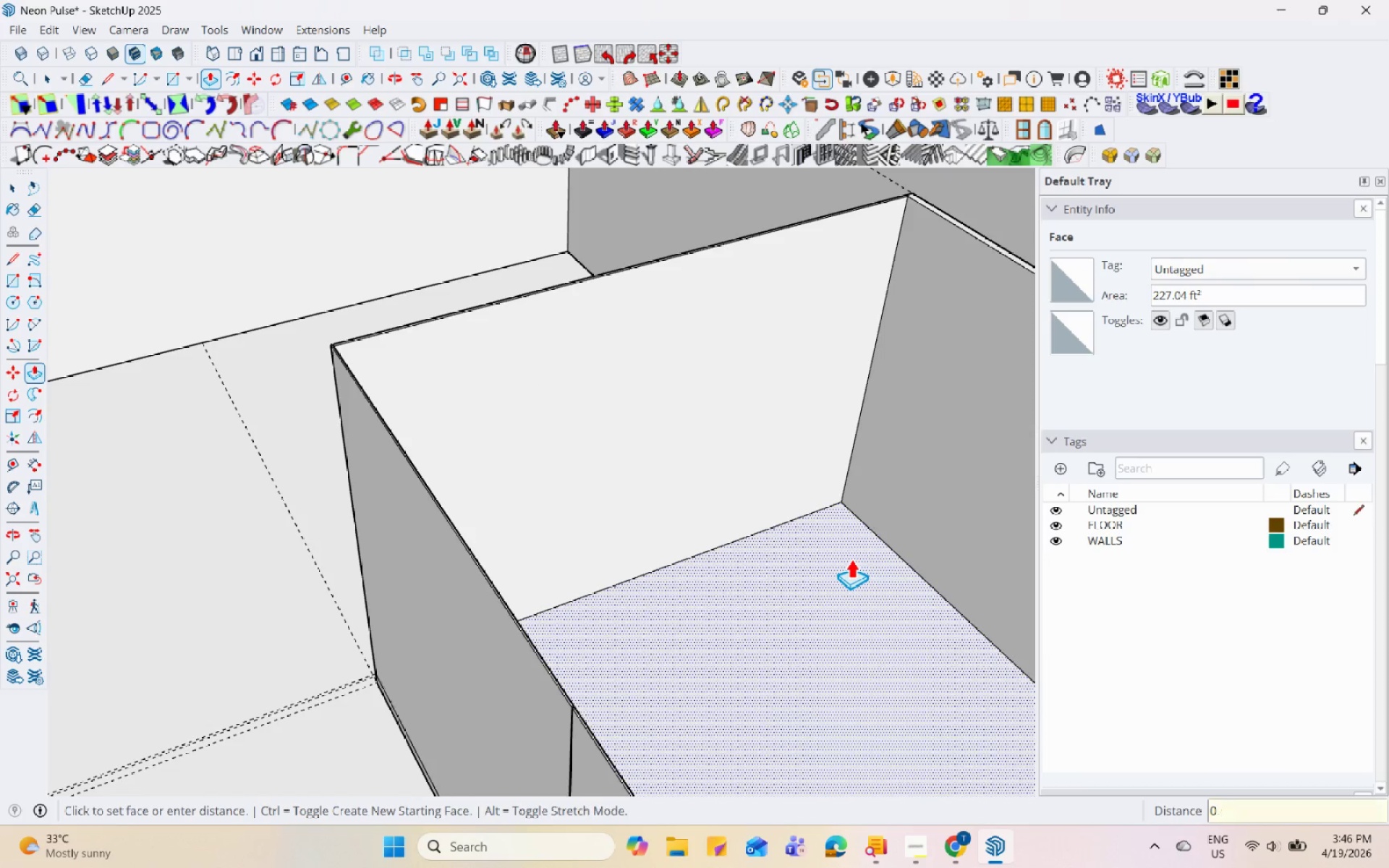 
key(NumpadDecimal)
 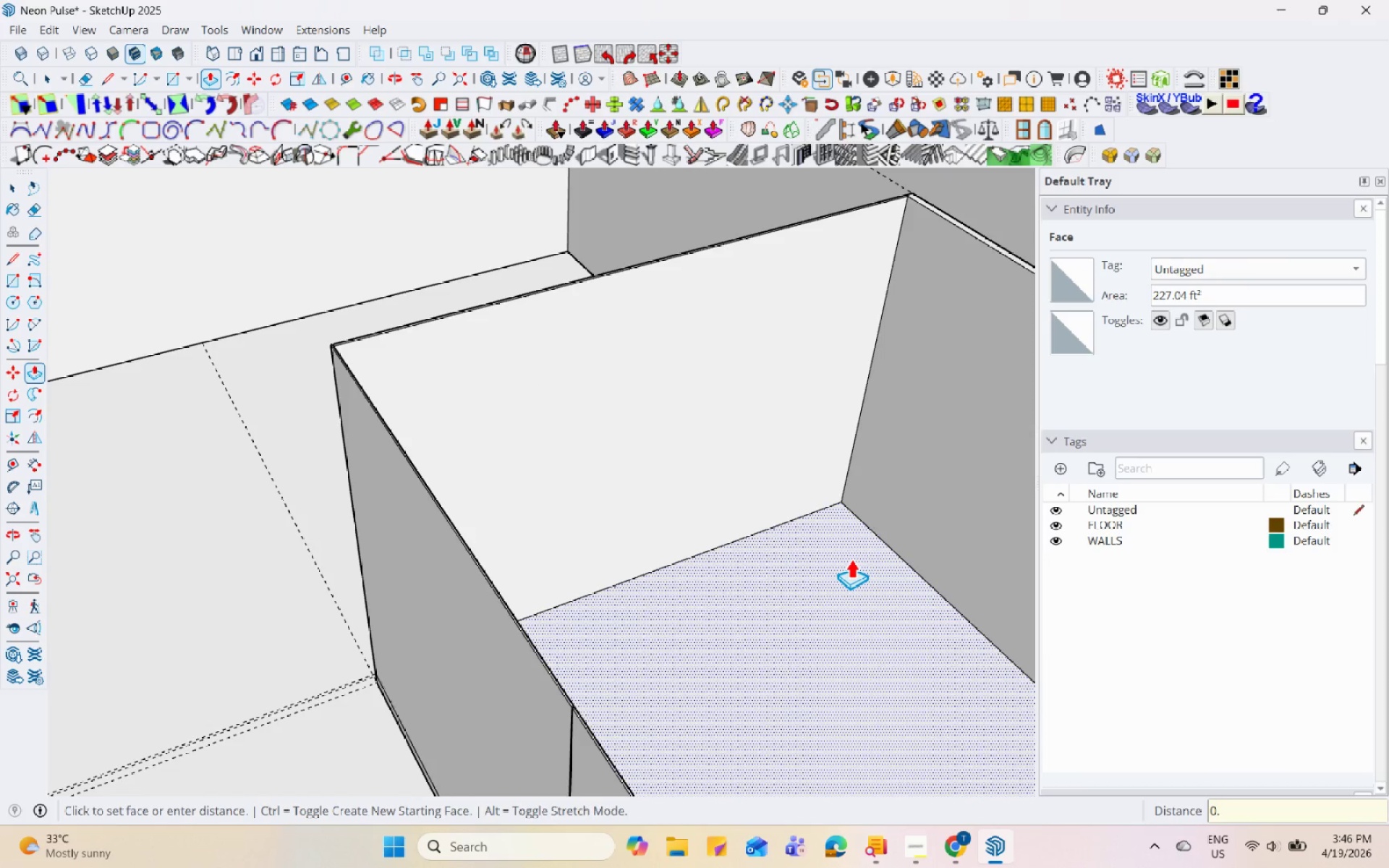 
key(Numpad3)
 